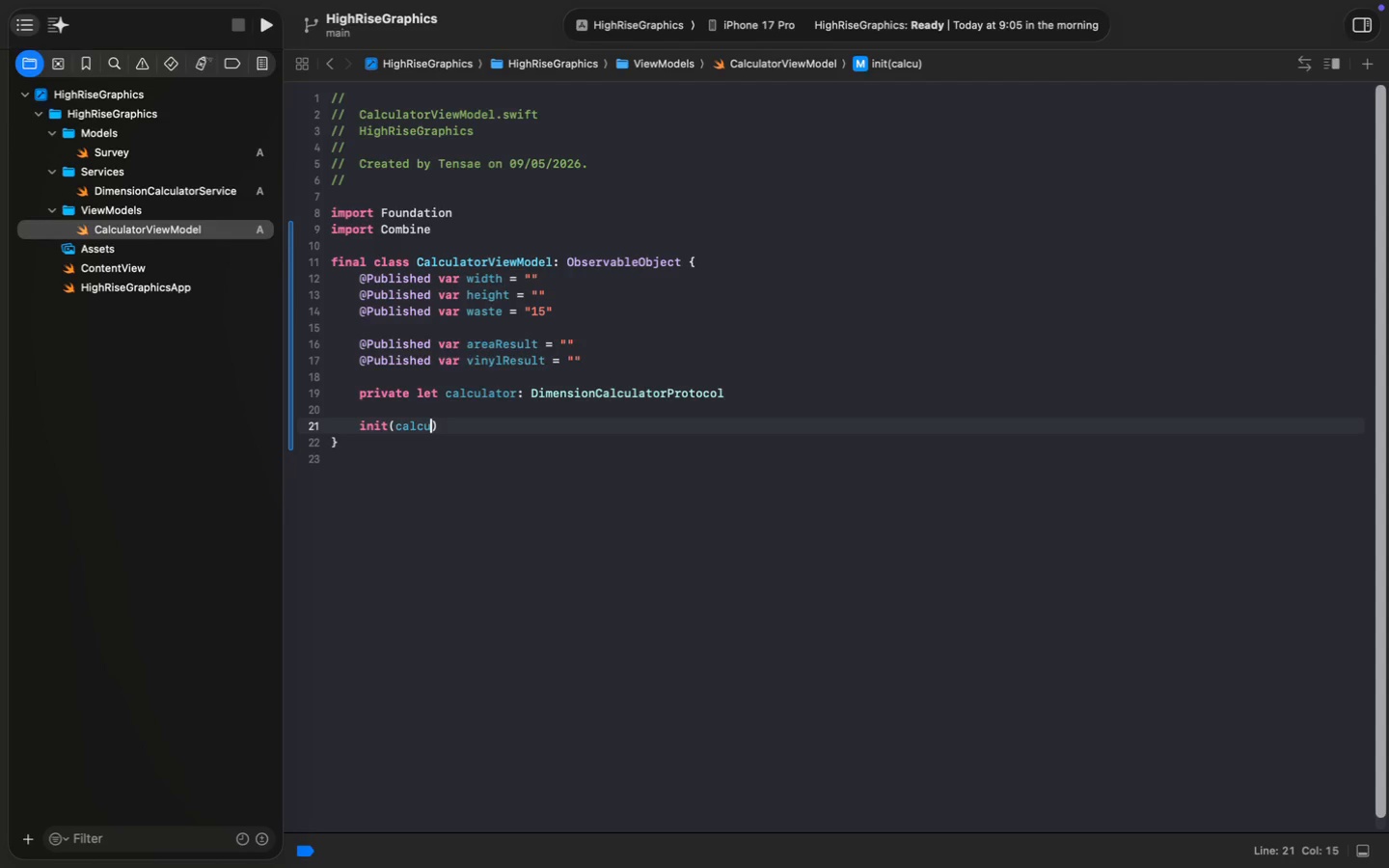 
type(t(calculator: Dime)
 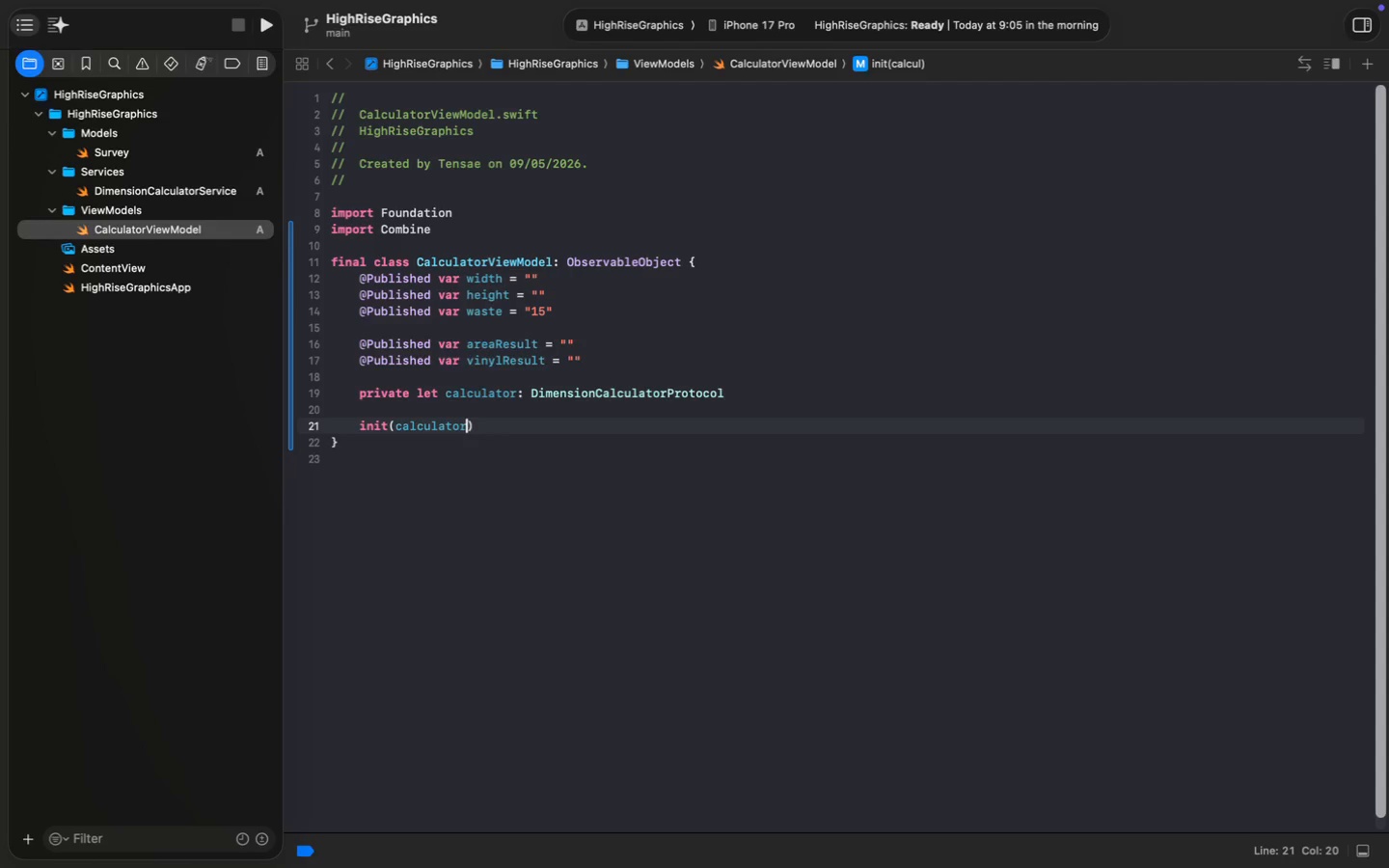 
key(ArrowDown)
 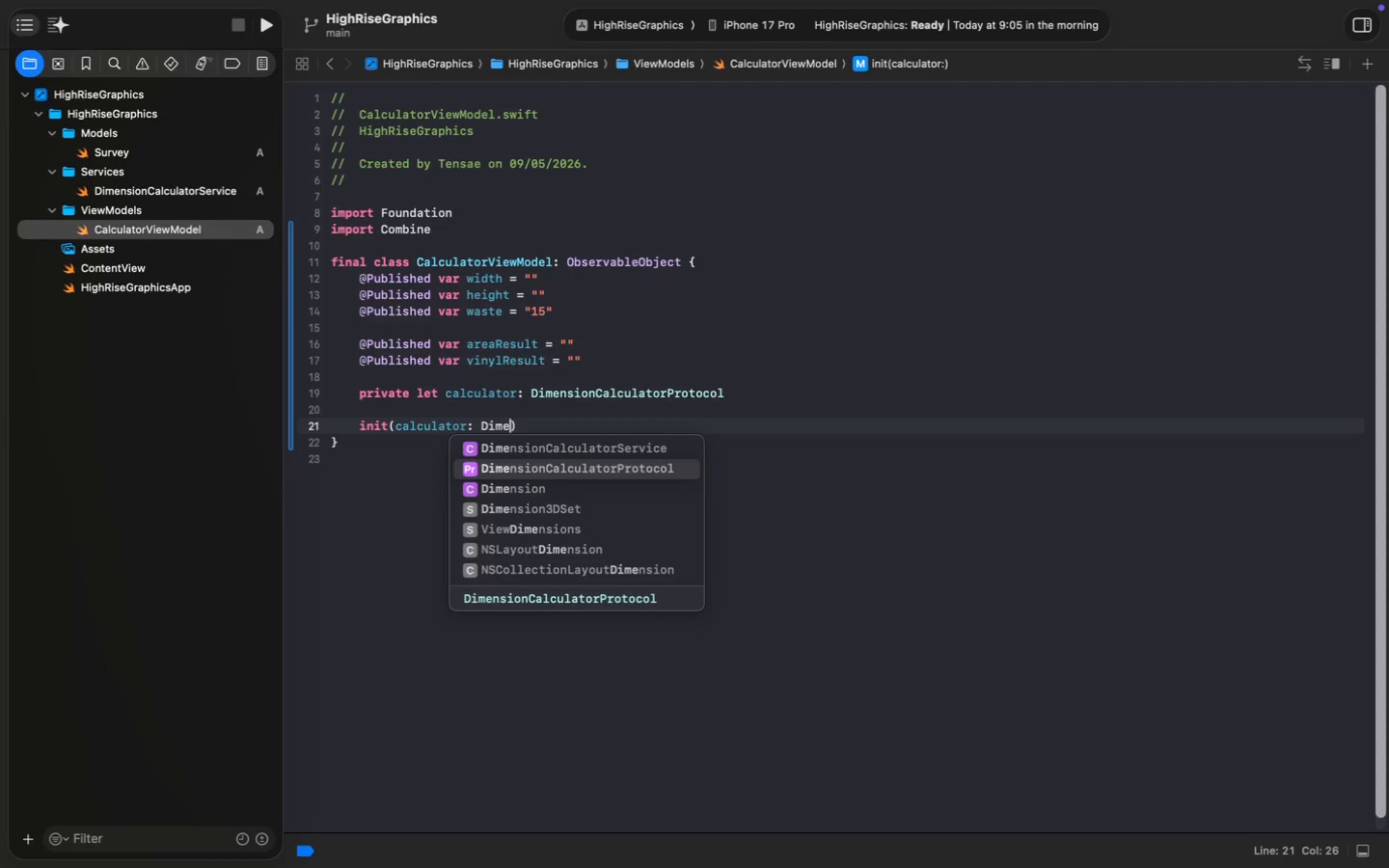 
key(Enter)
 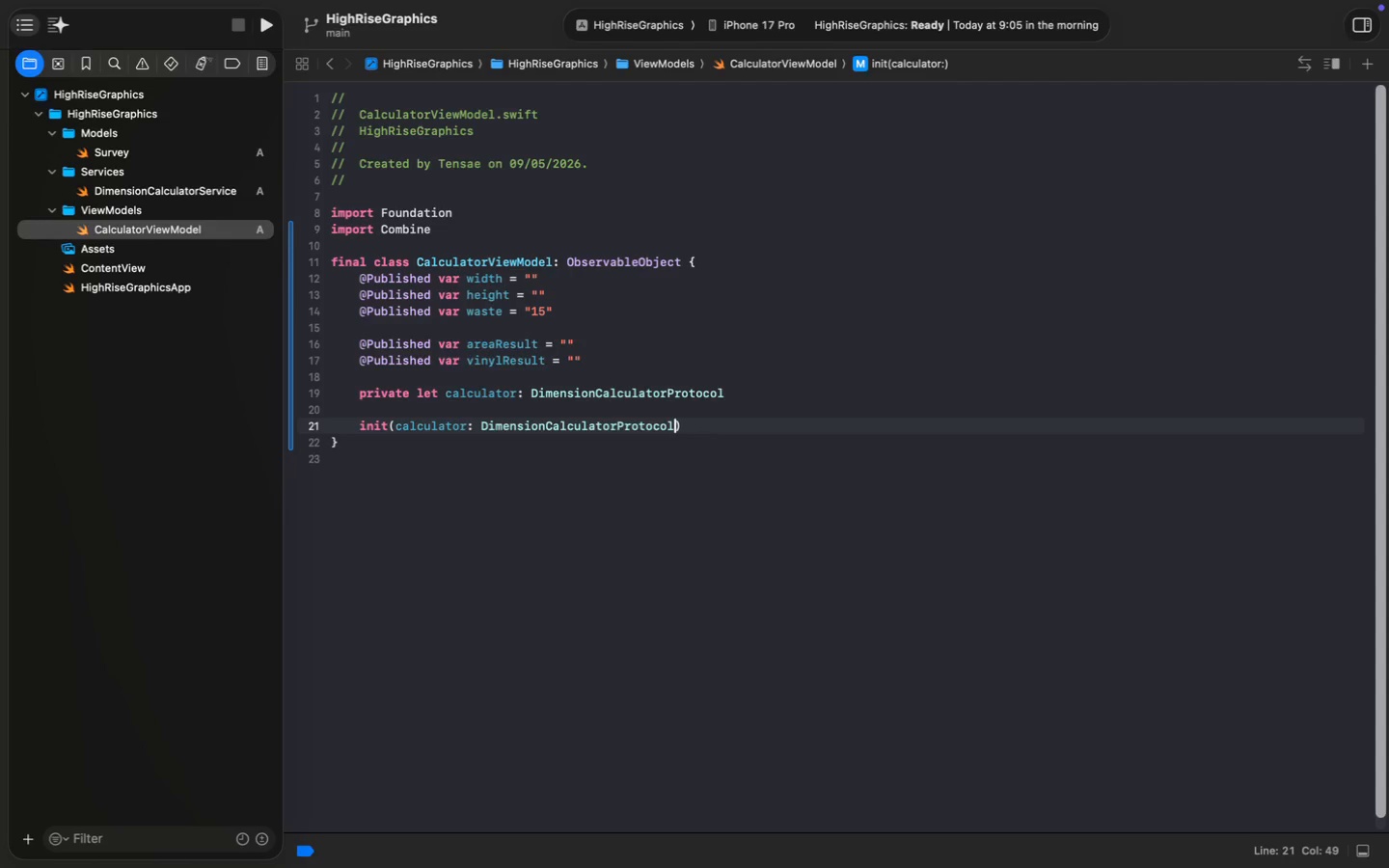 
type( = Dimens)
 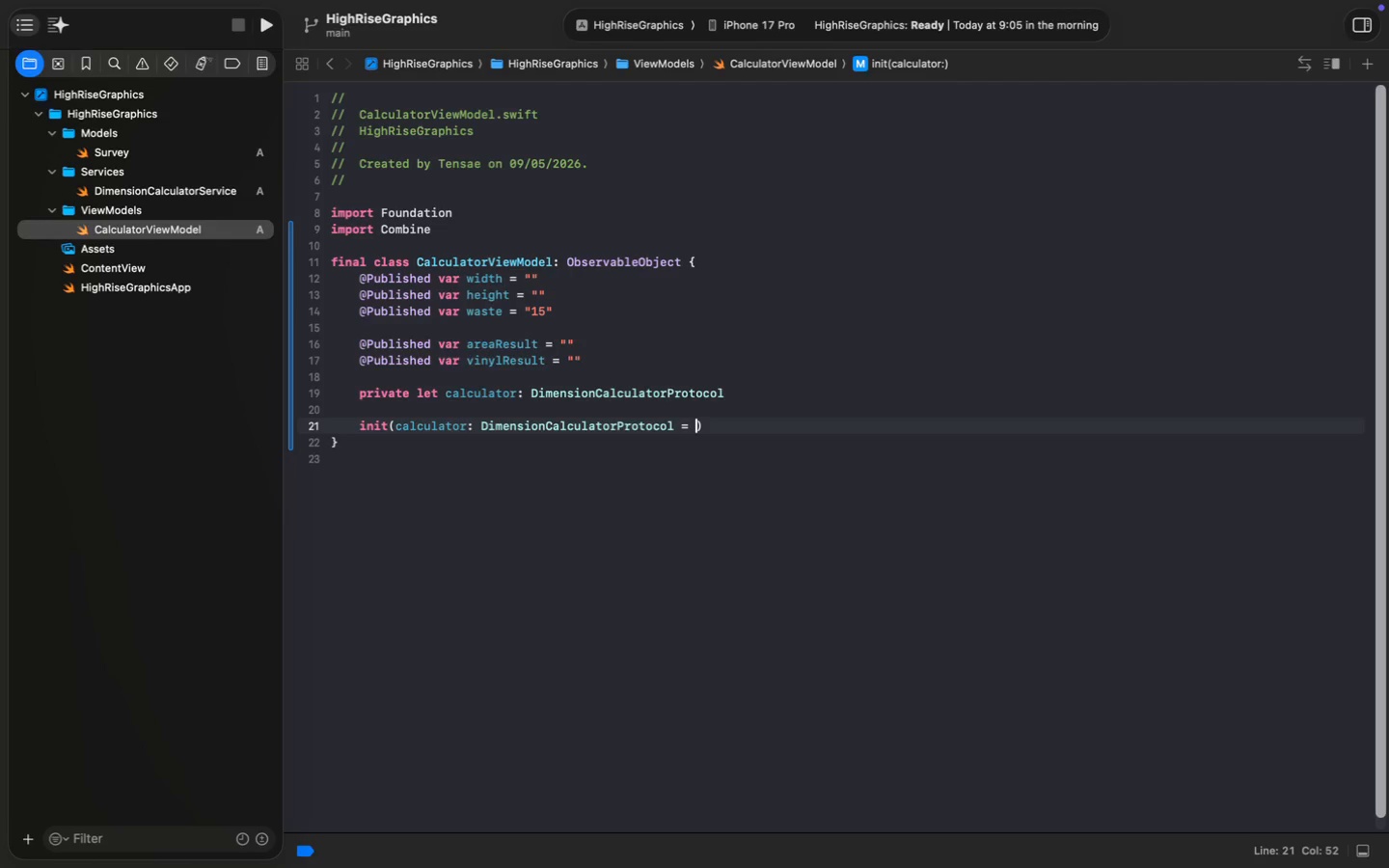 
key(Enter)
 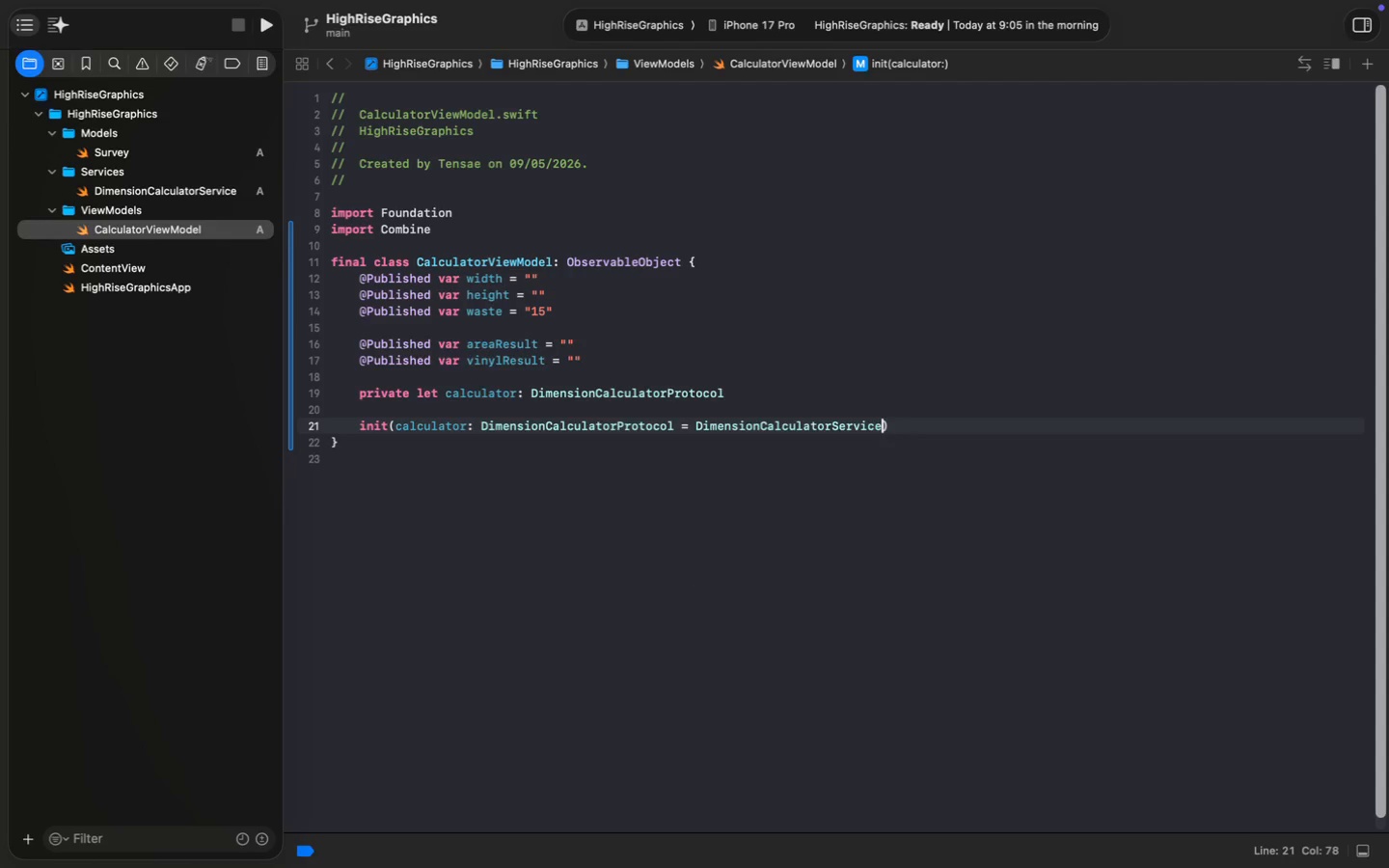 
type(())
 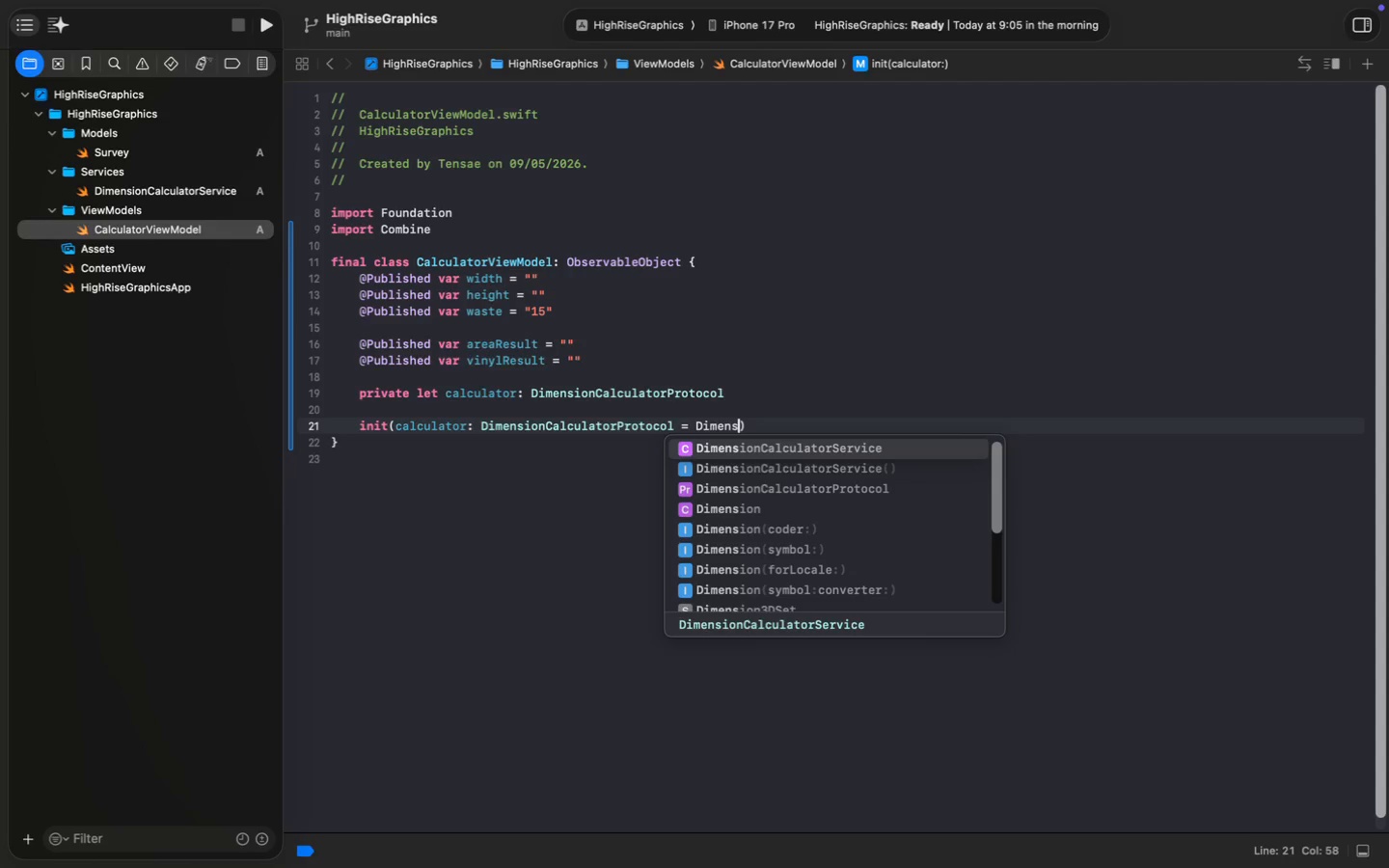 
key(Meta+MetaRight)
 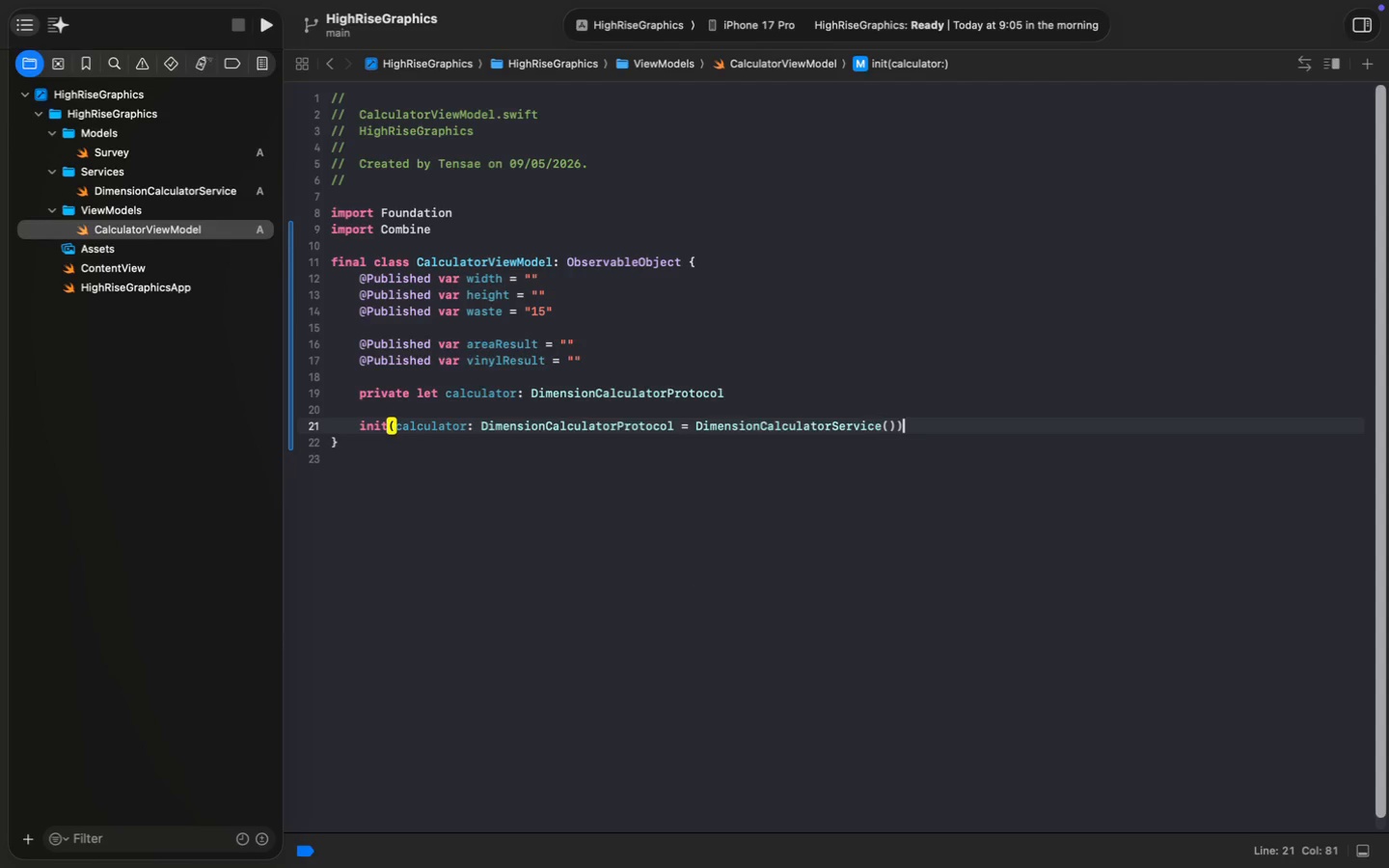 
key(Meta+ArrowRight)
 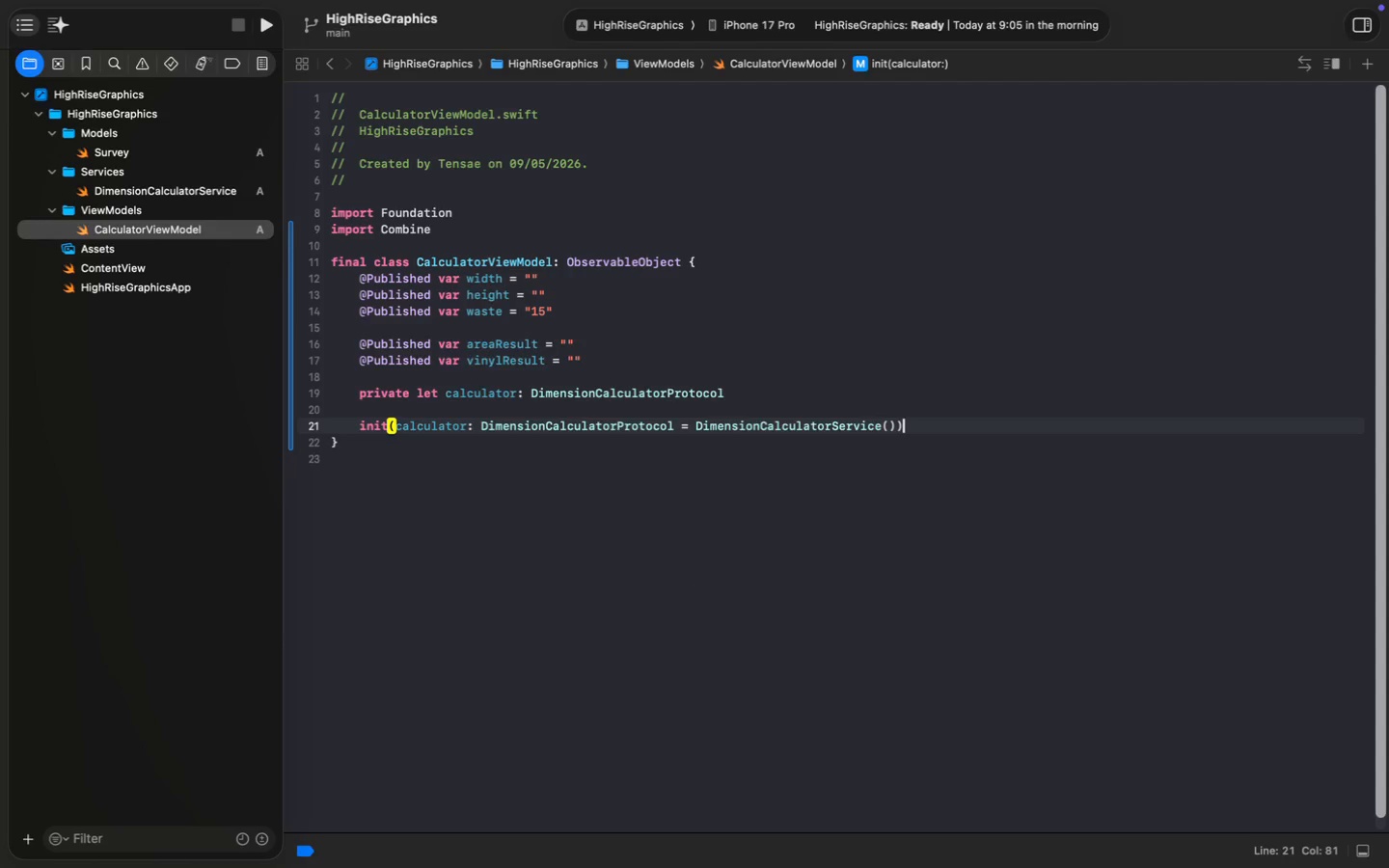 
key(Space)
 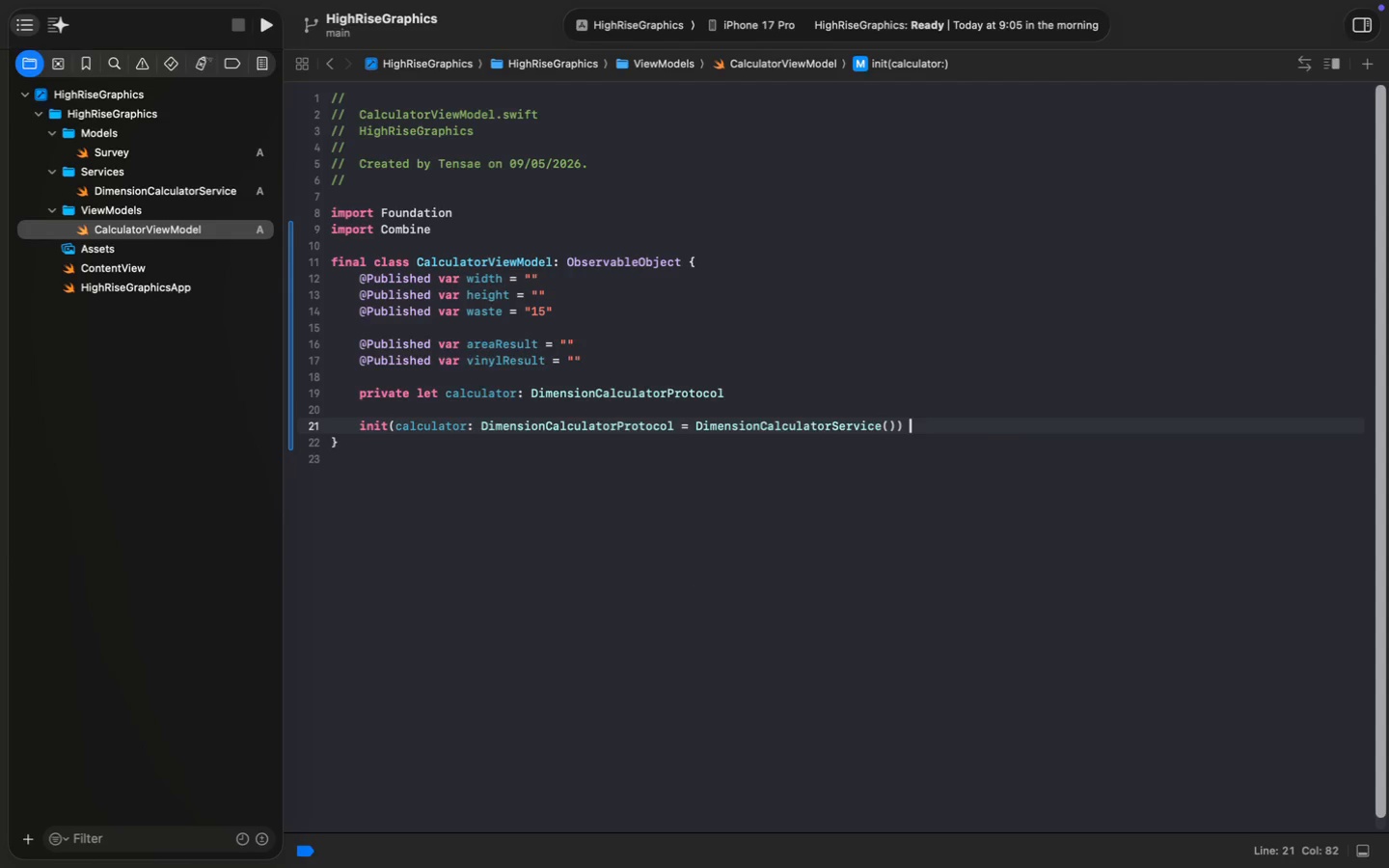 
key(Shift+BracketLeft)
 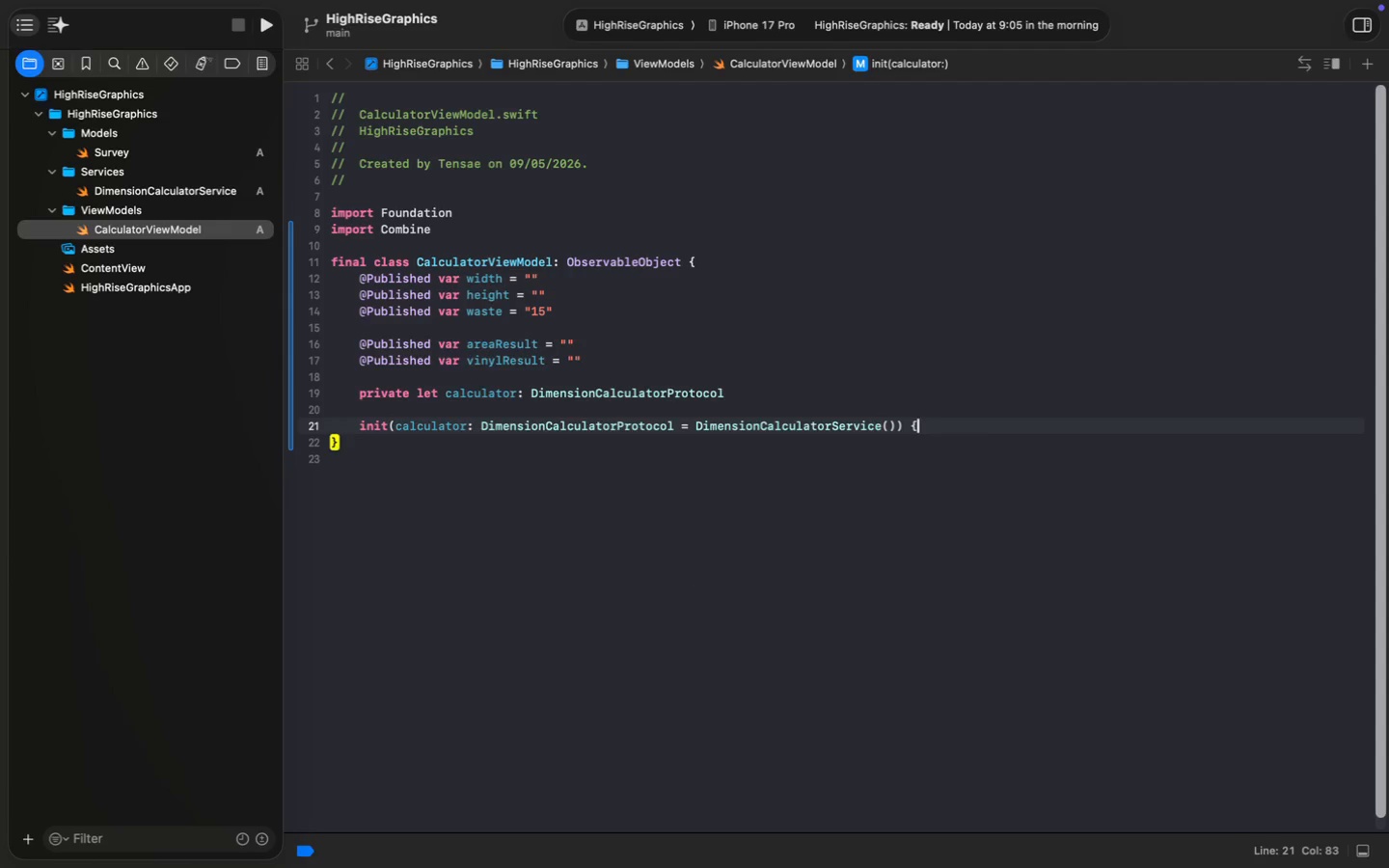 
key(Enter)
 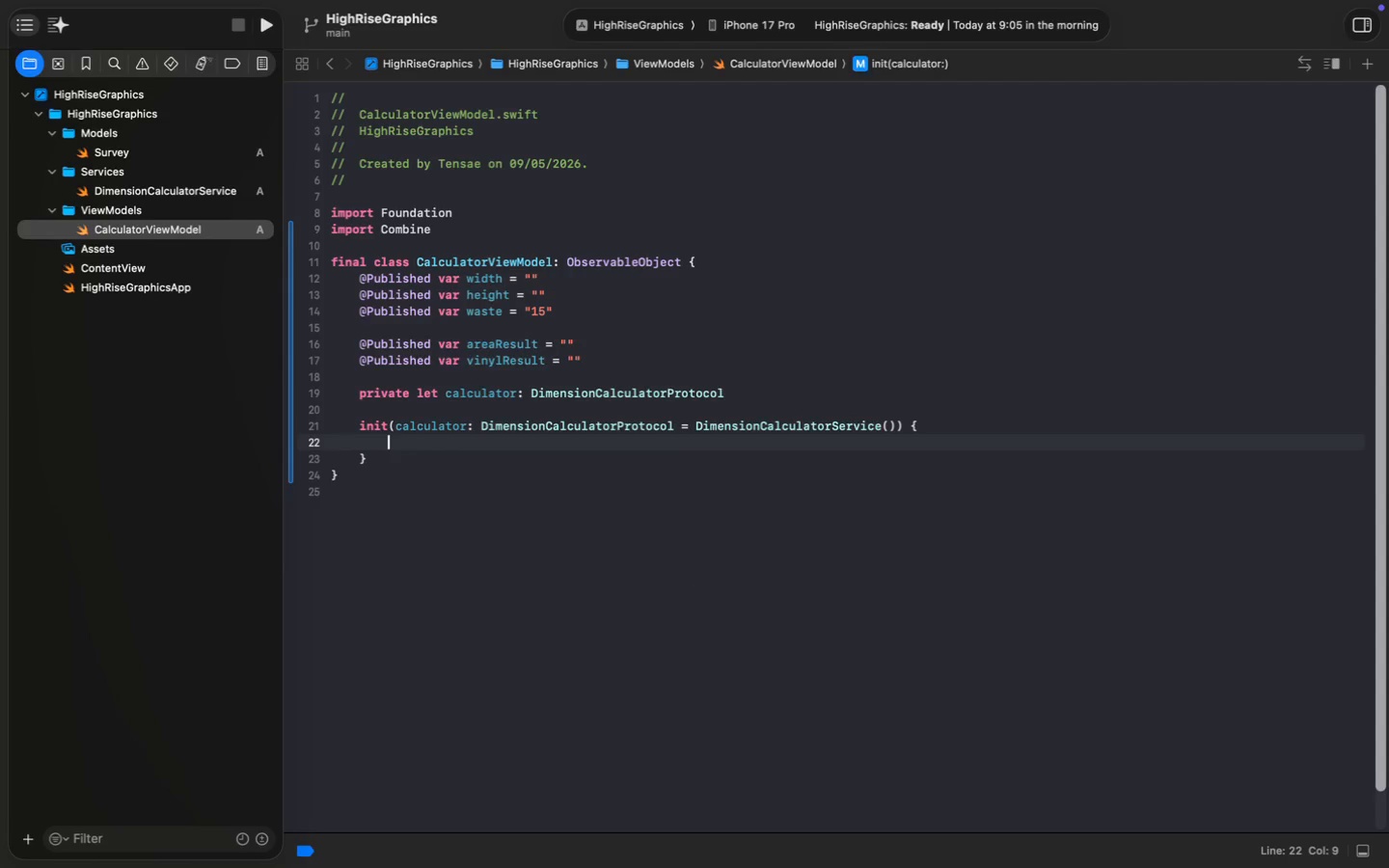 
type(self.cal)
 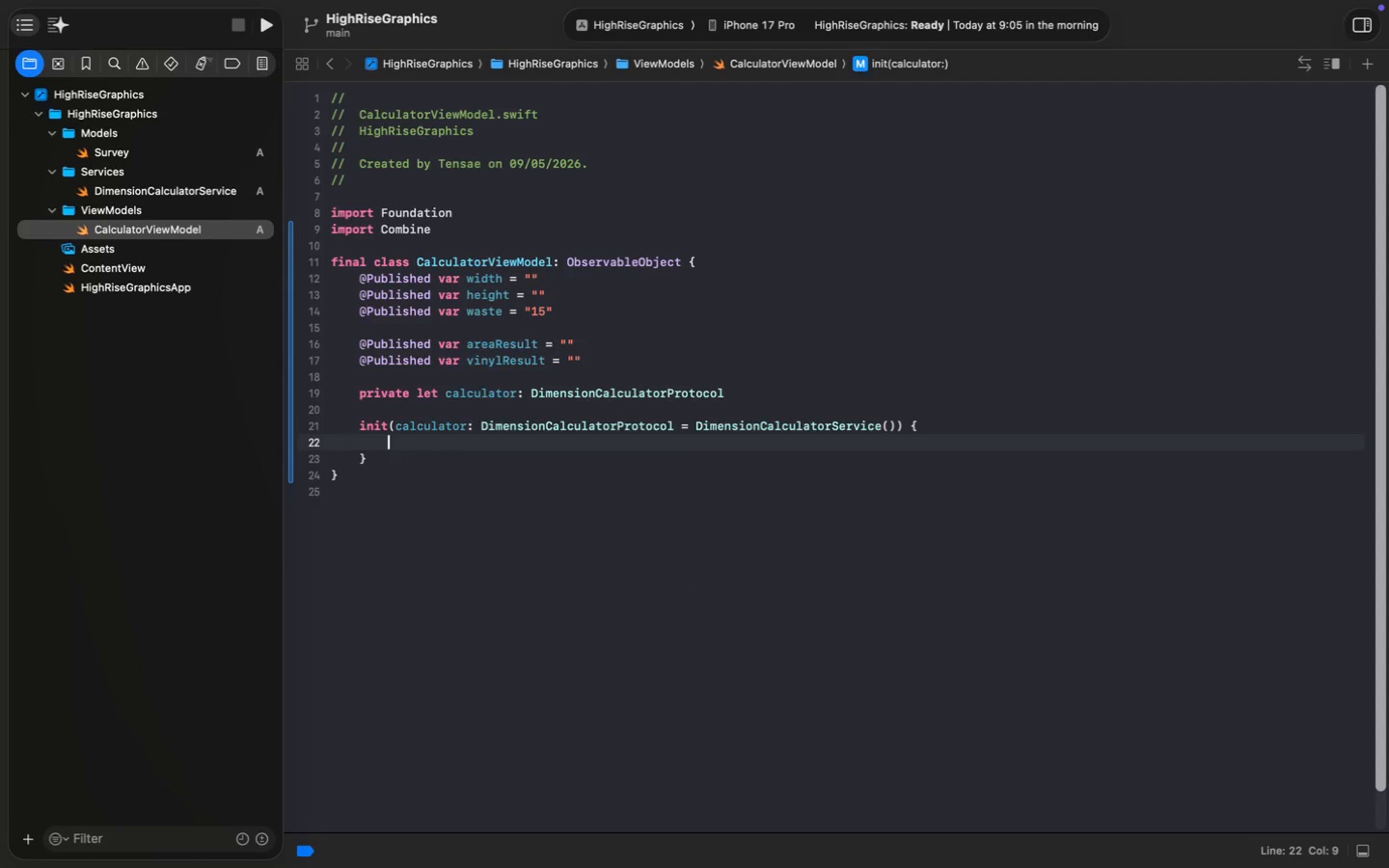 
key(Enter)
 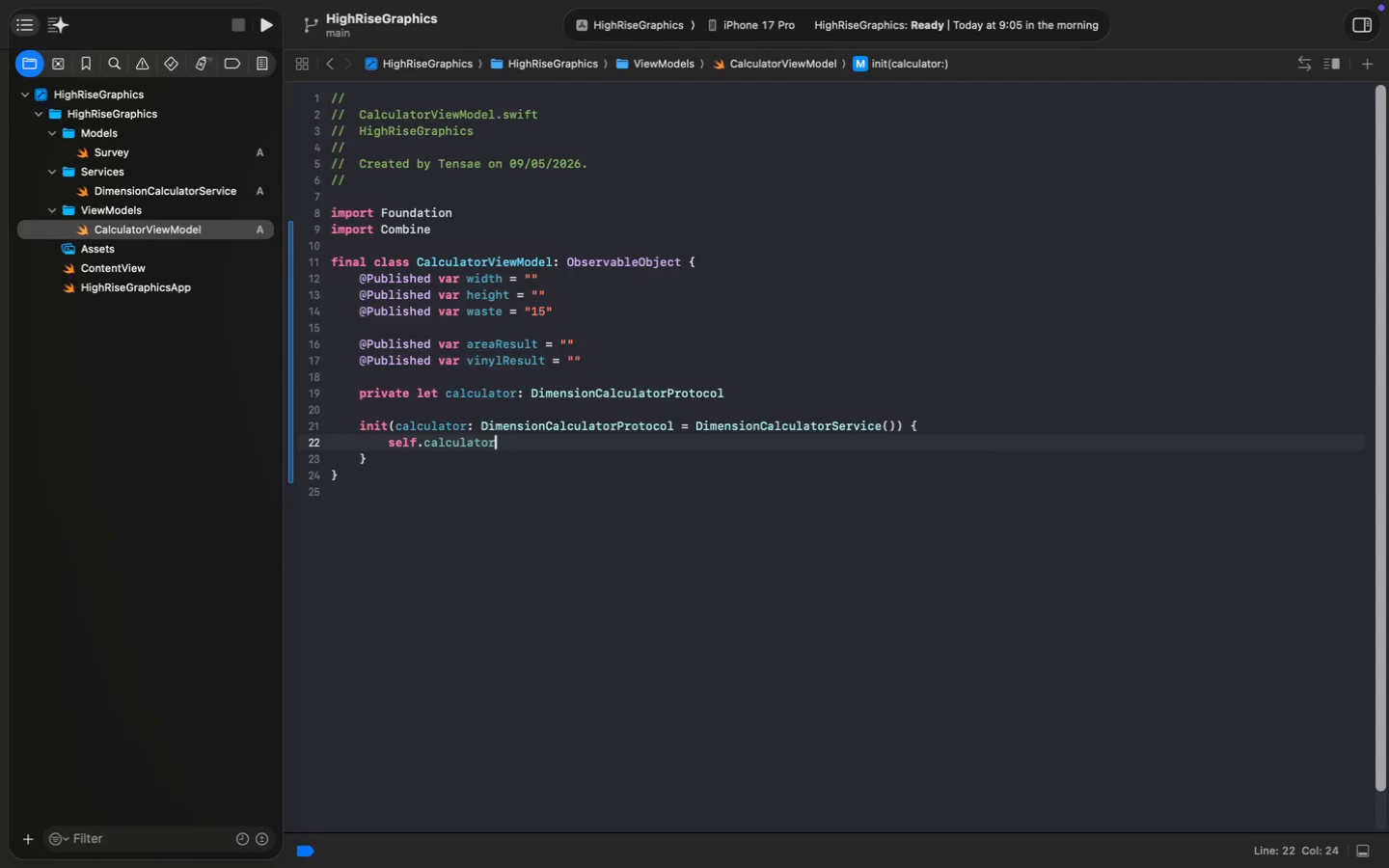 
type( = cal)
 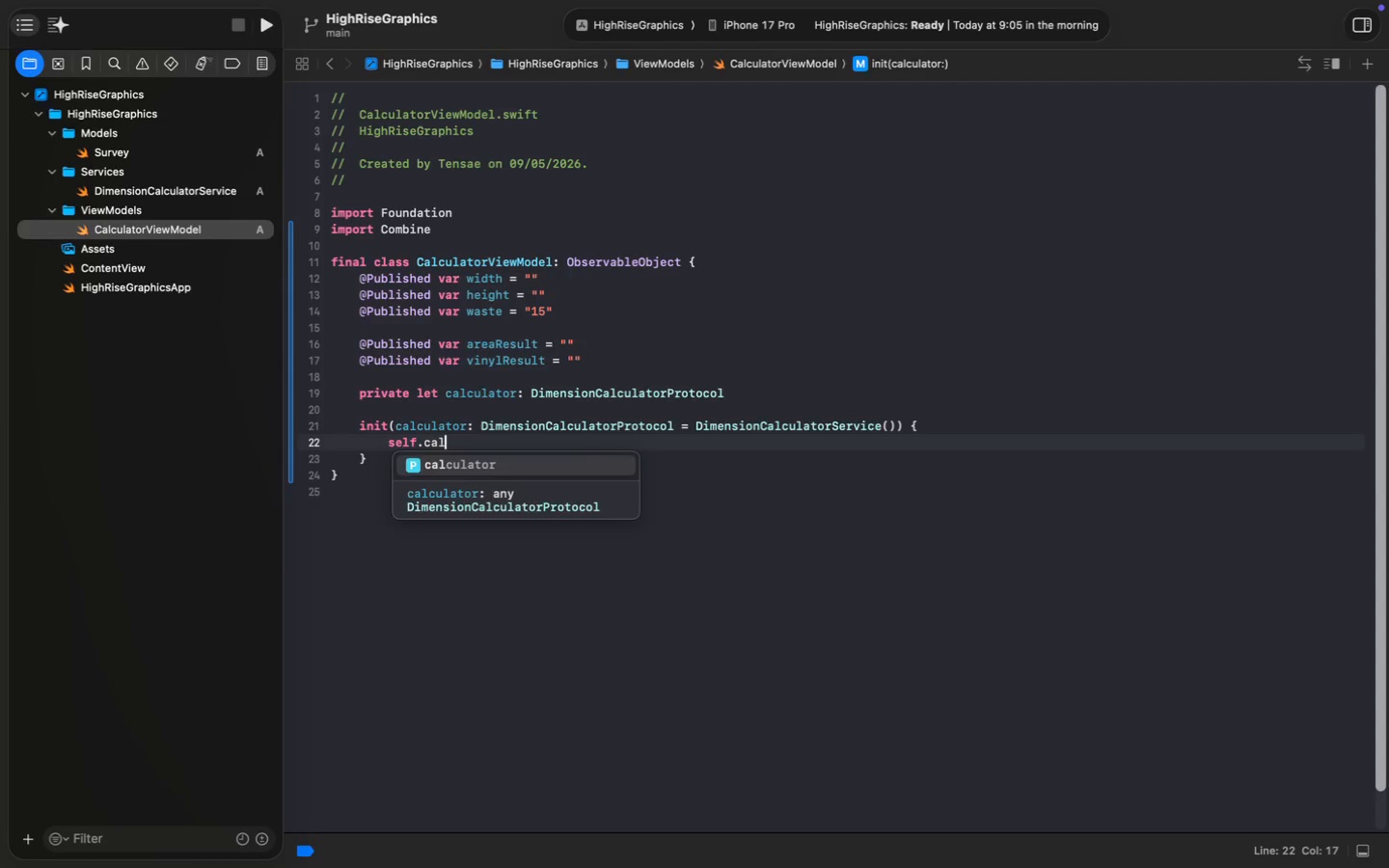 
key(Enter)
 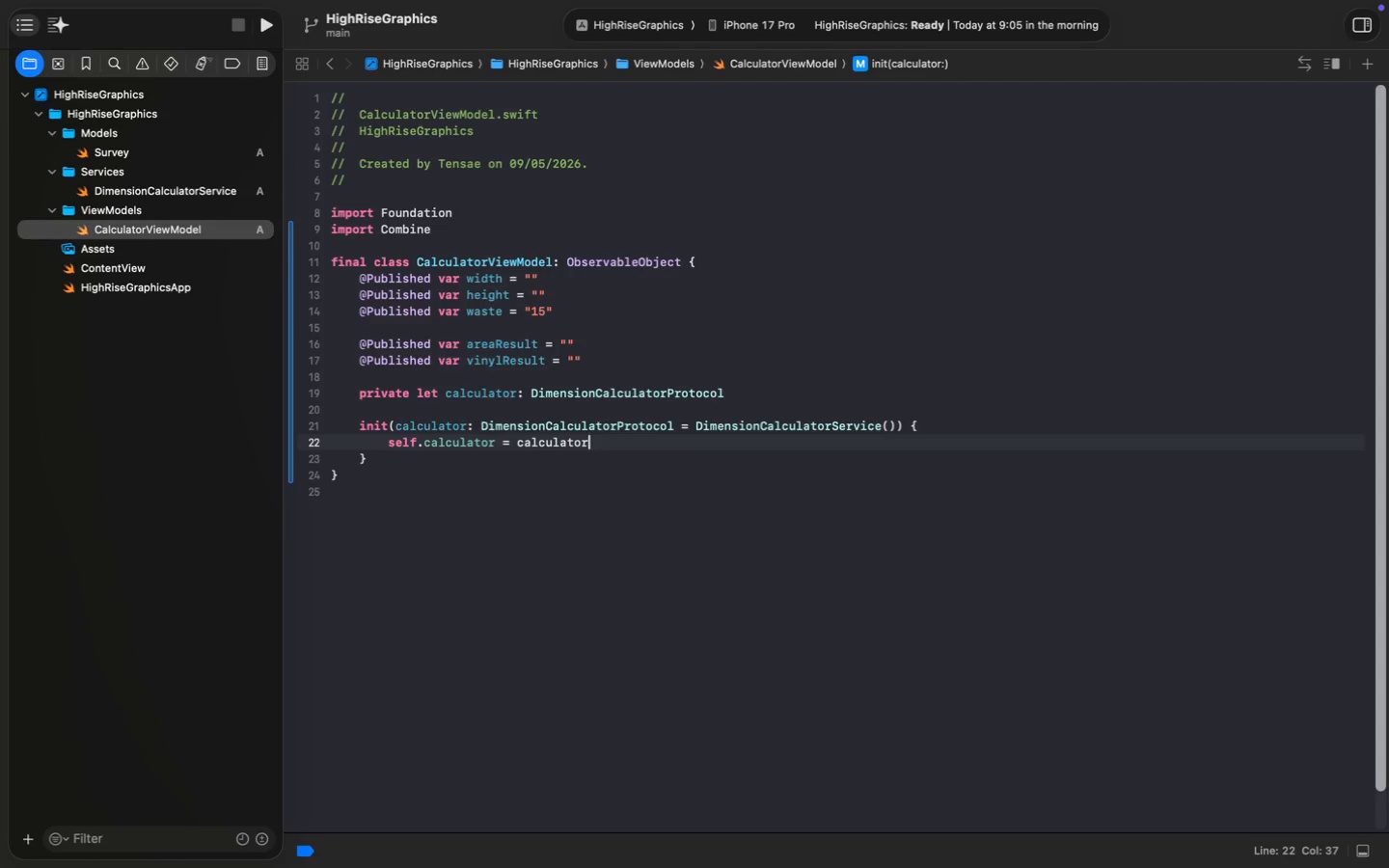 
key(Meta+S)
 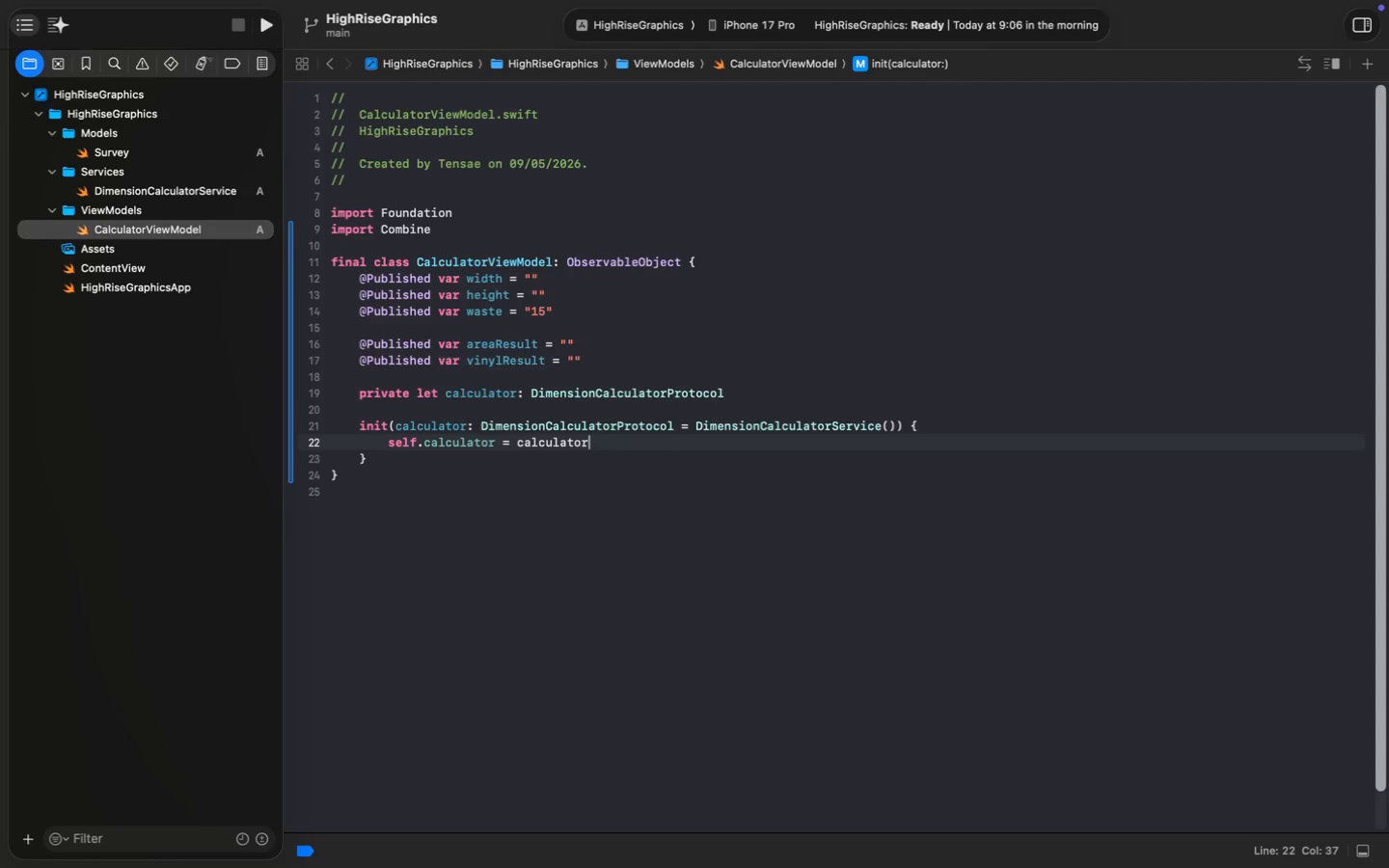 
wait(15.87)
 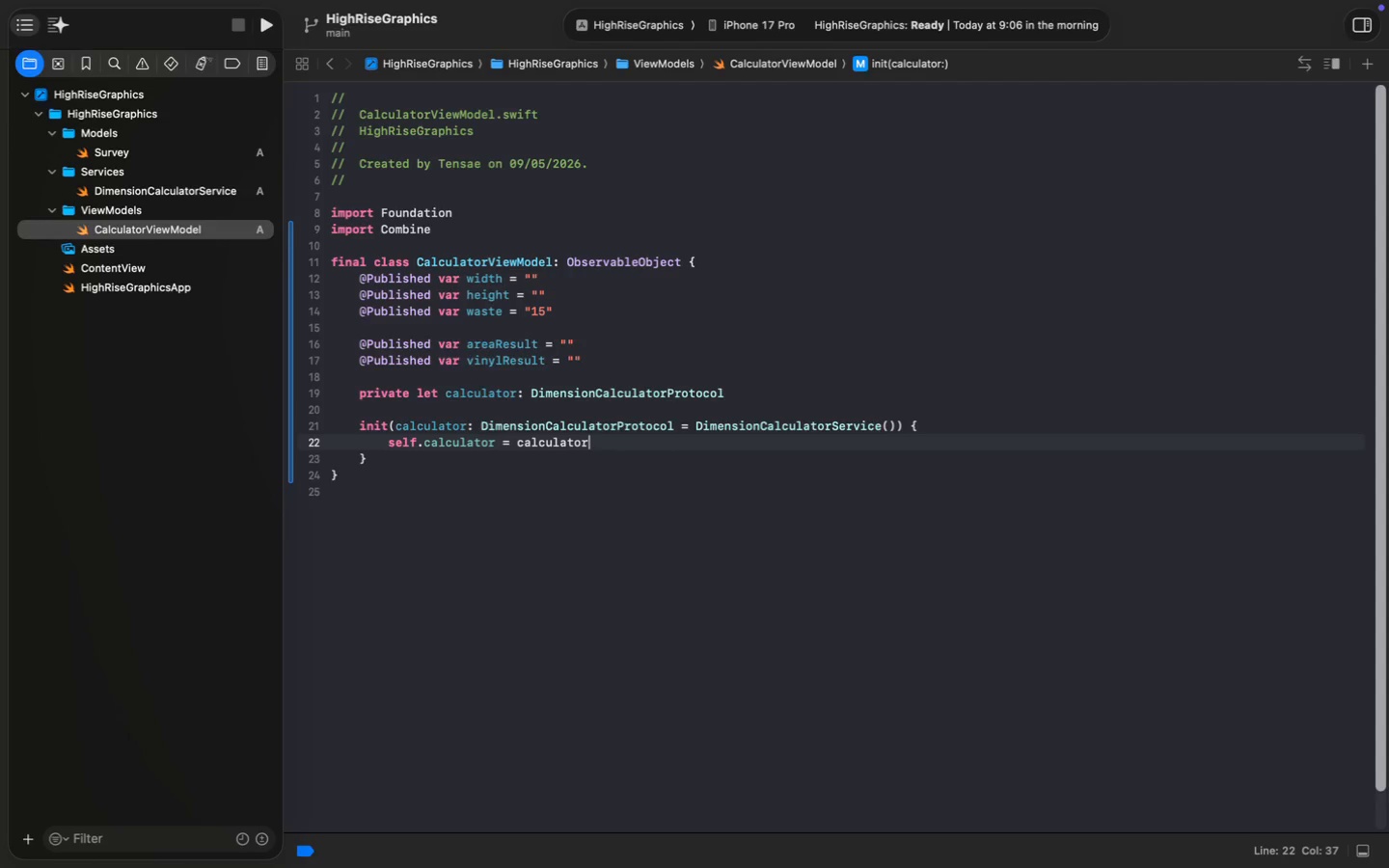 
key(ArrowDown)
 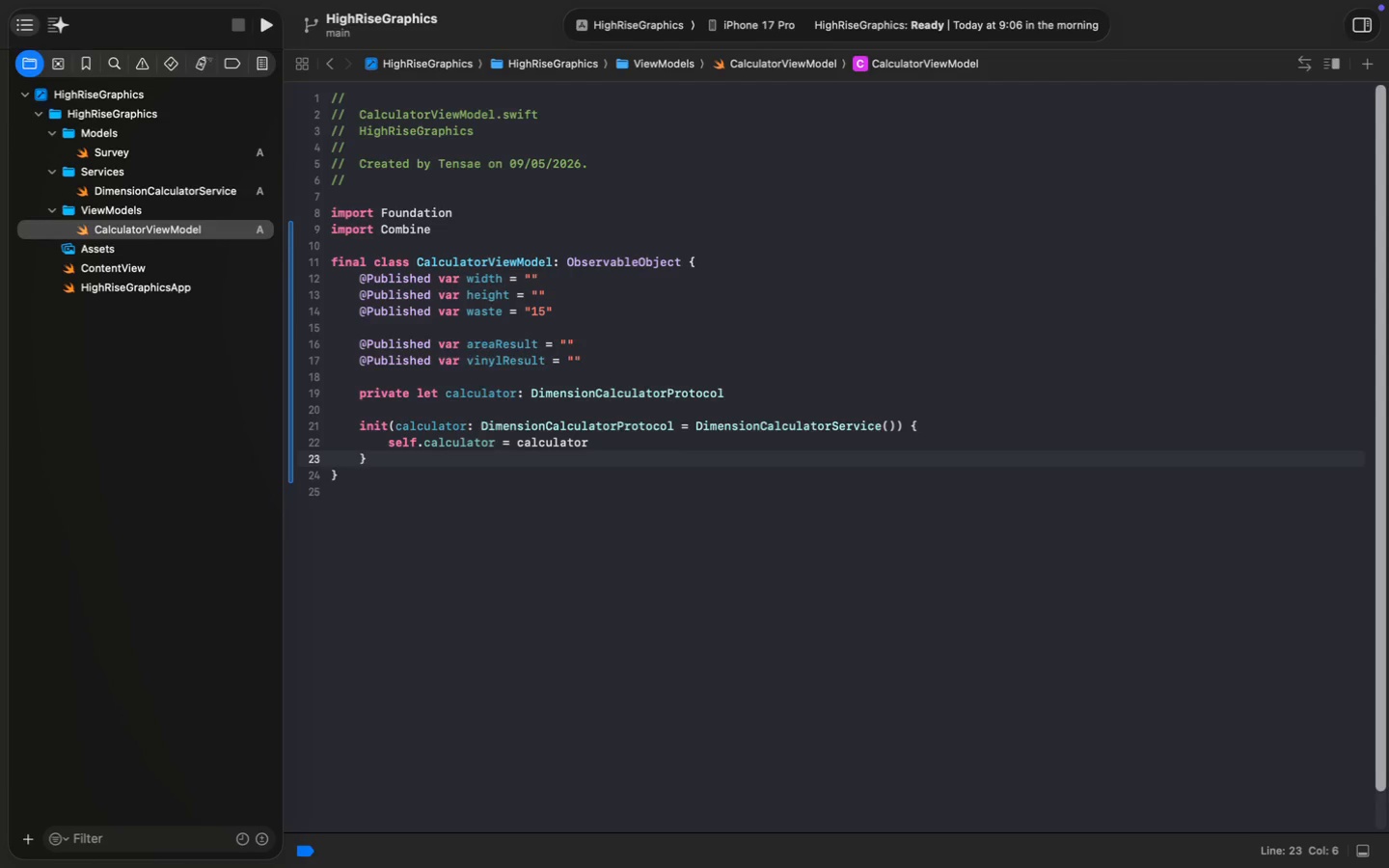 
key(Enter)
 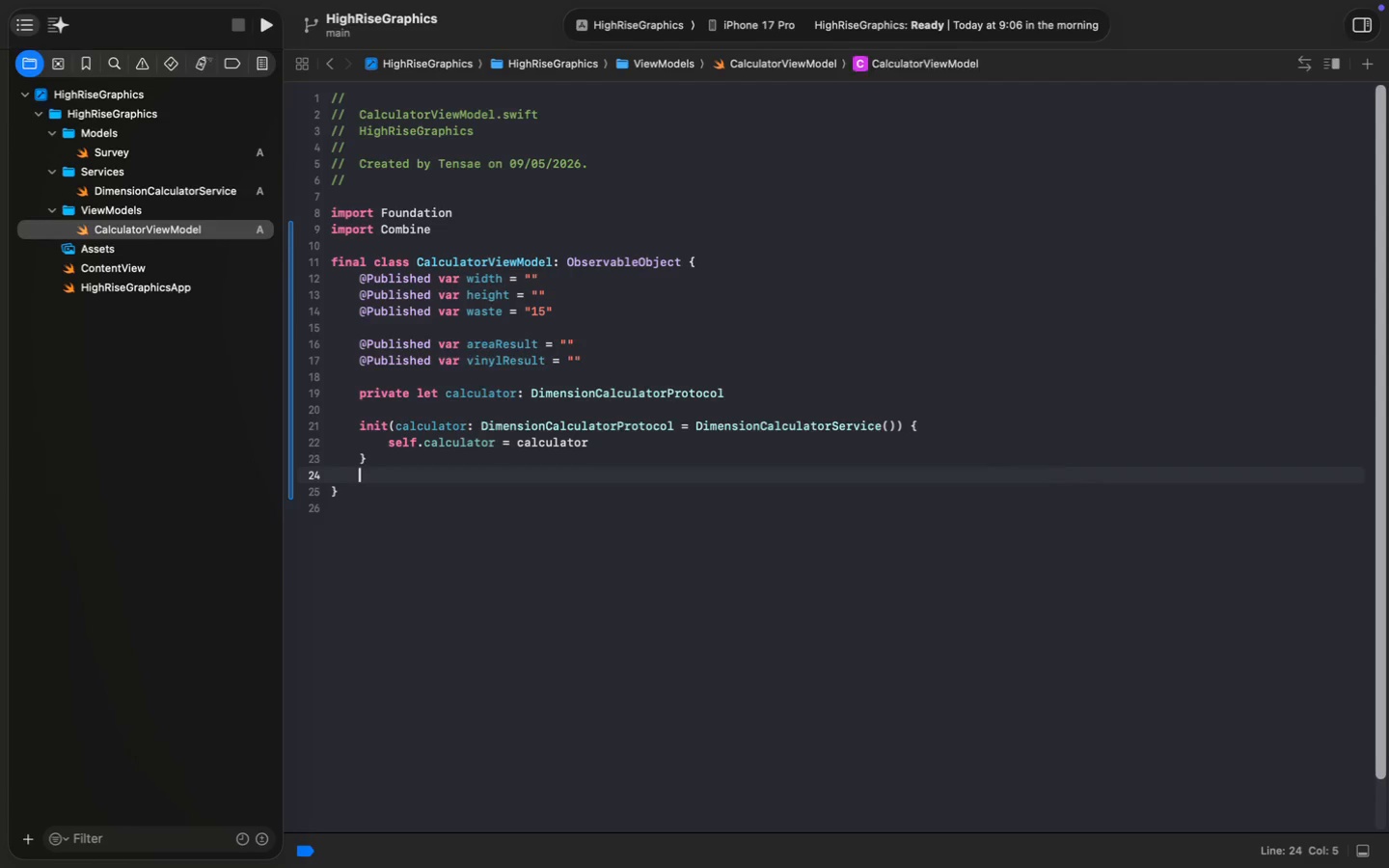 
key(Enter)
 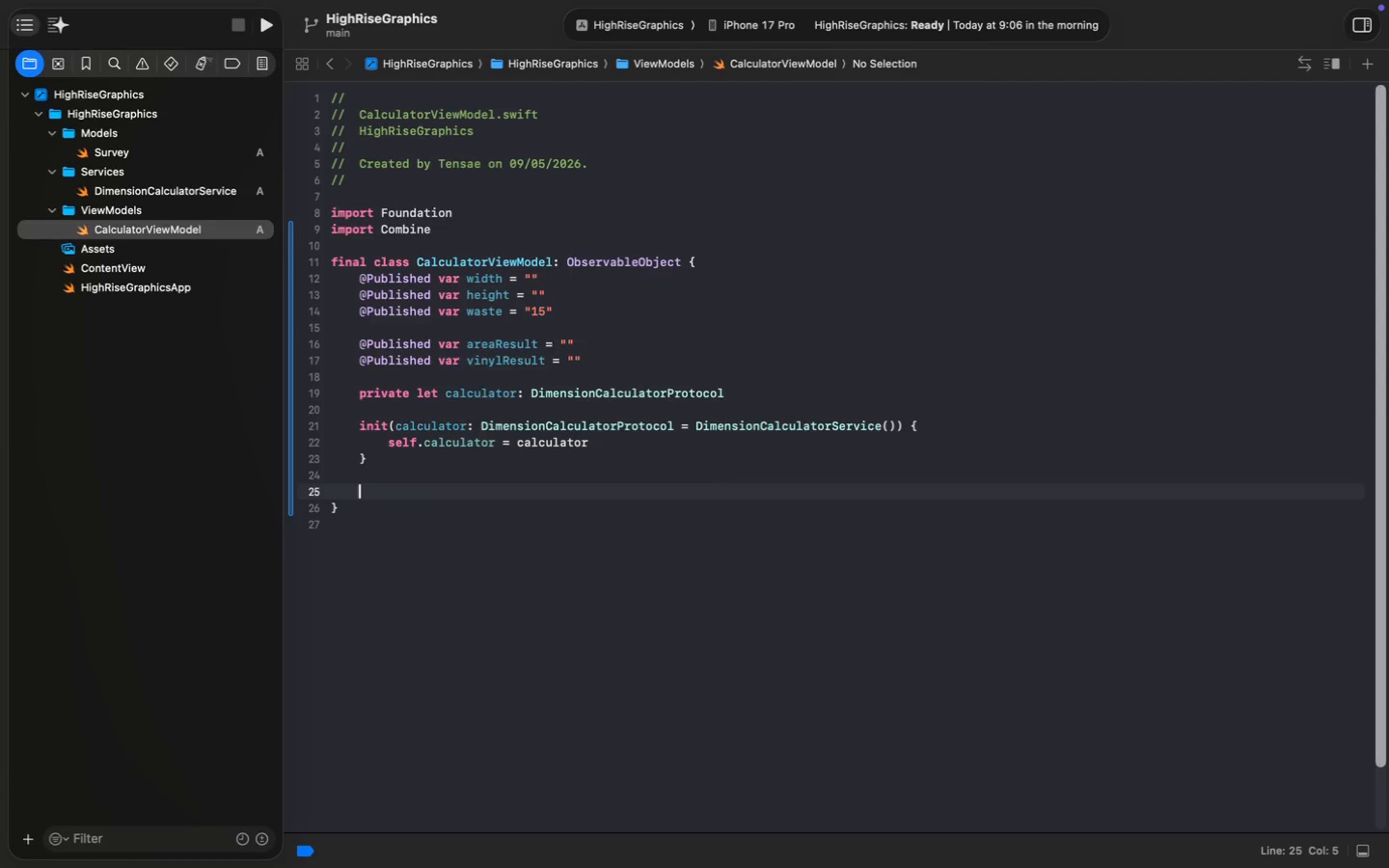 
type(func calcula)
key(Tab)
type(guard)
 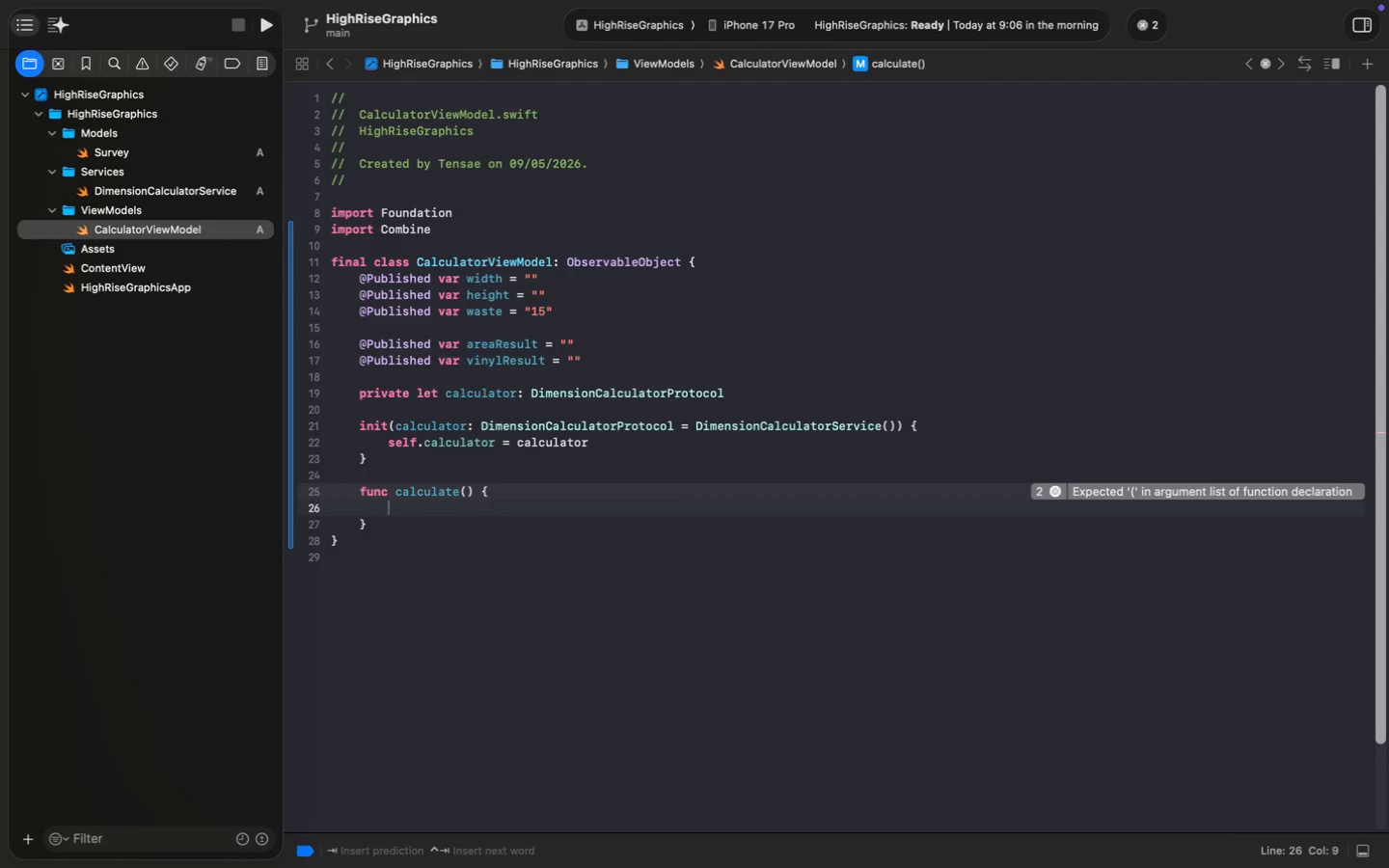 
key(Enter)
 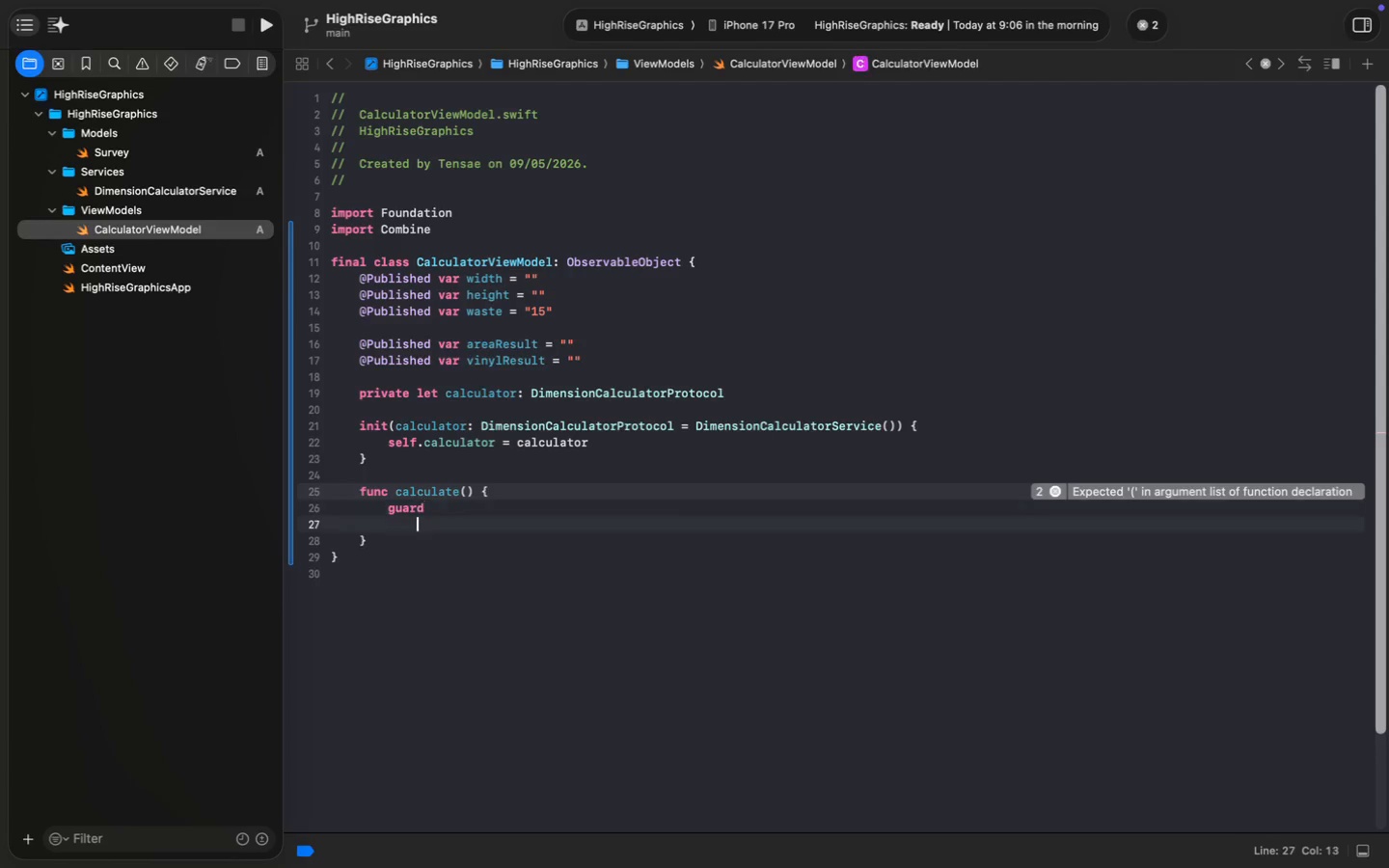 
key(Enter)
 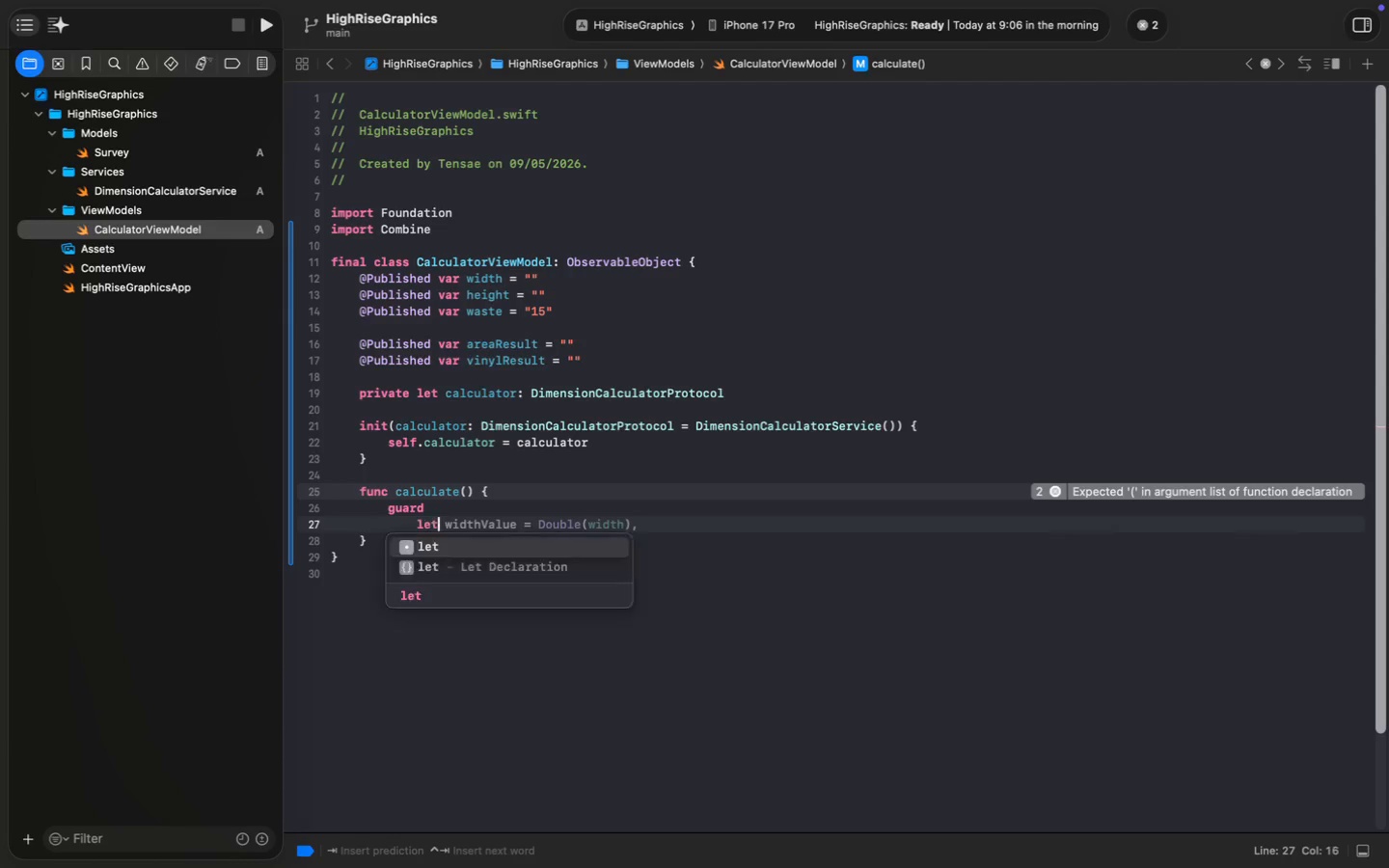 
type(let width)
key(Tab)
 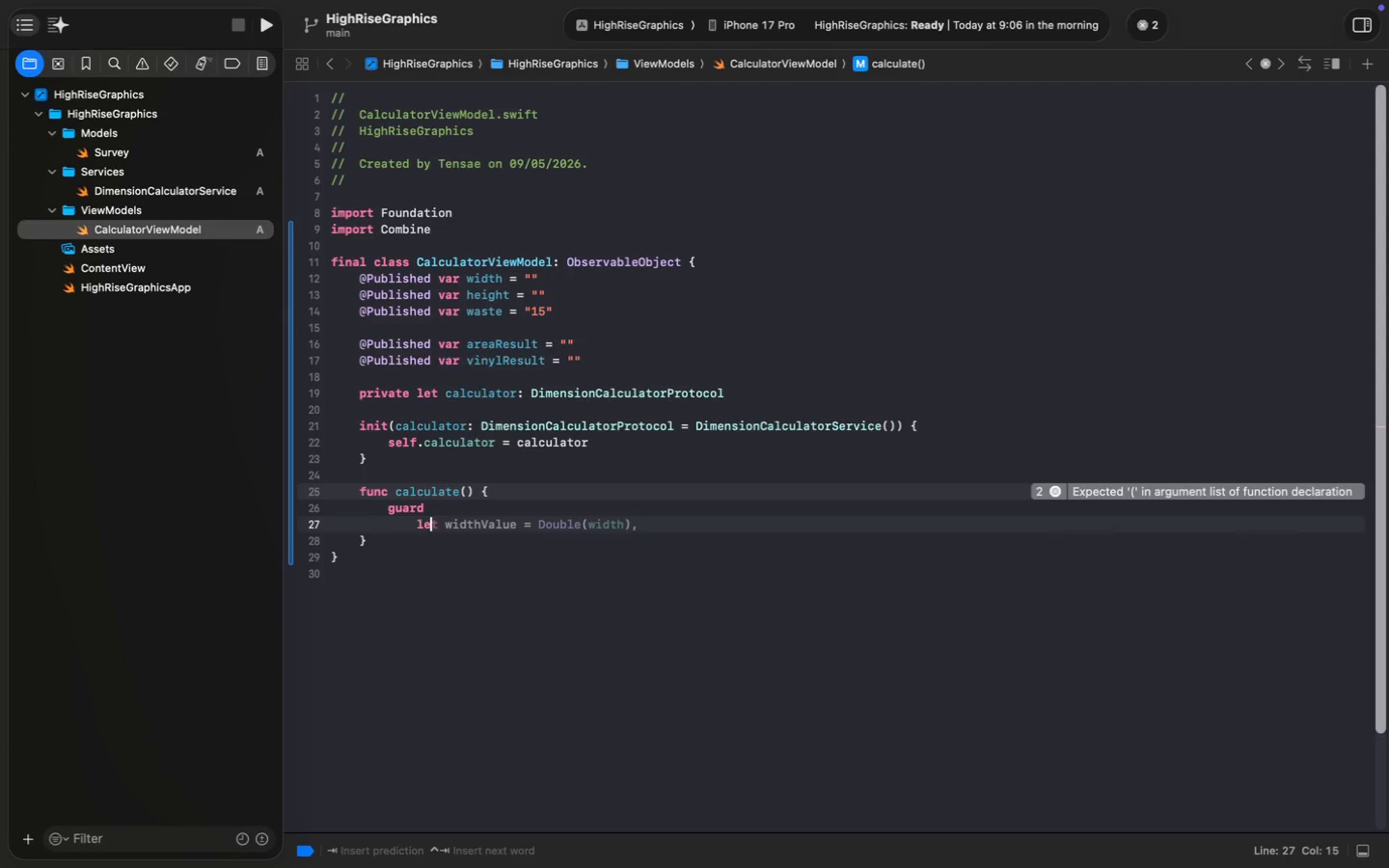 
key(Enter)
 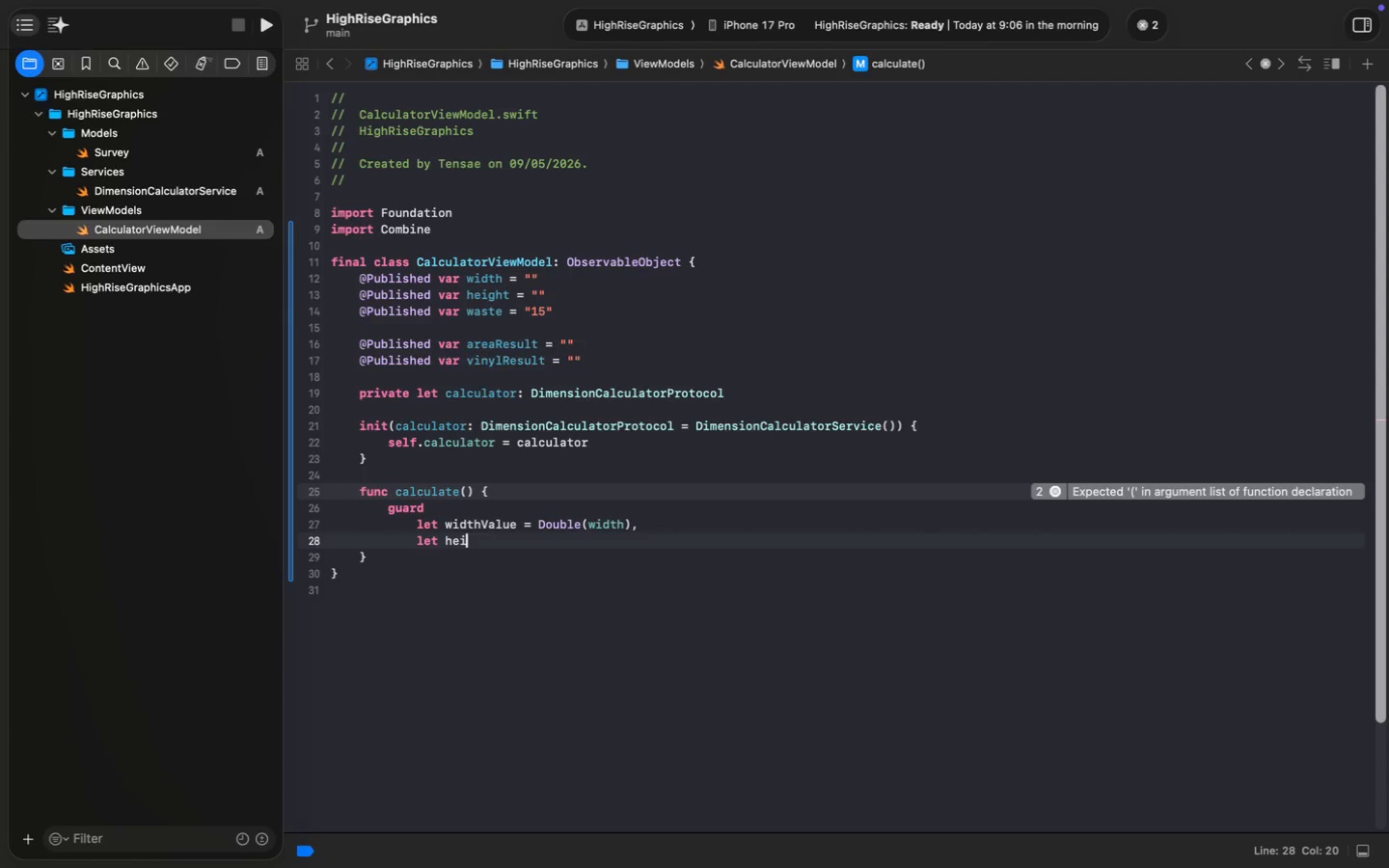 
type(let height = )
key(Tab)
 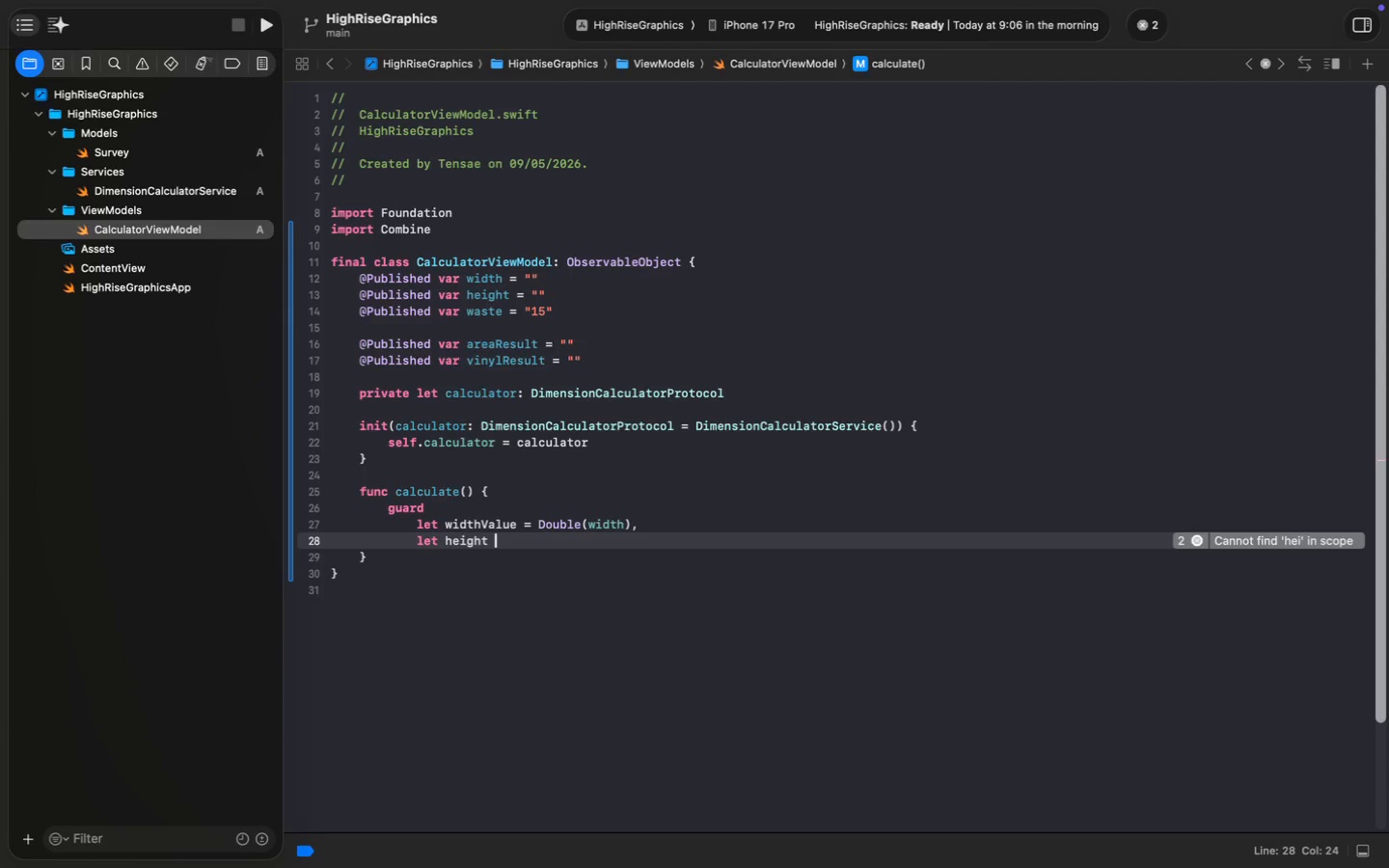 
key(Enter)
 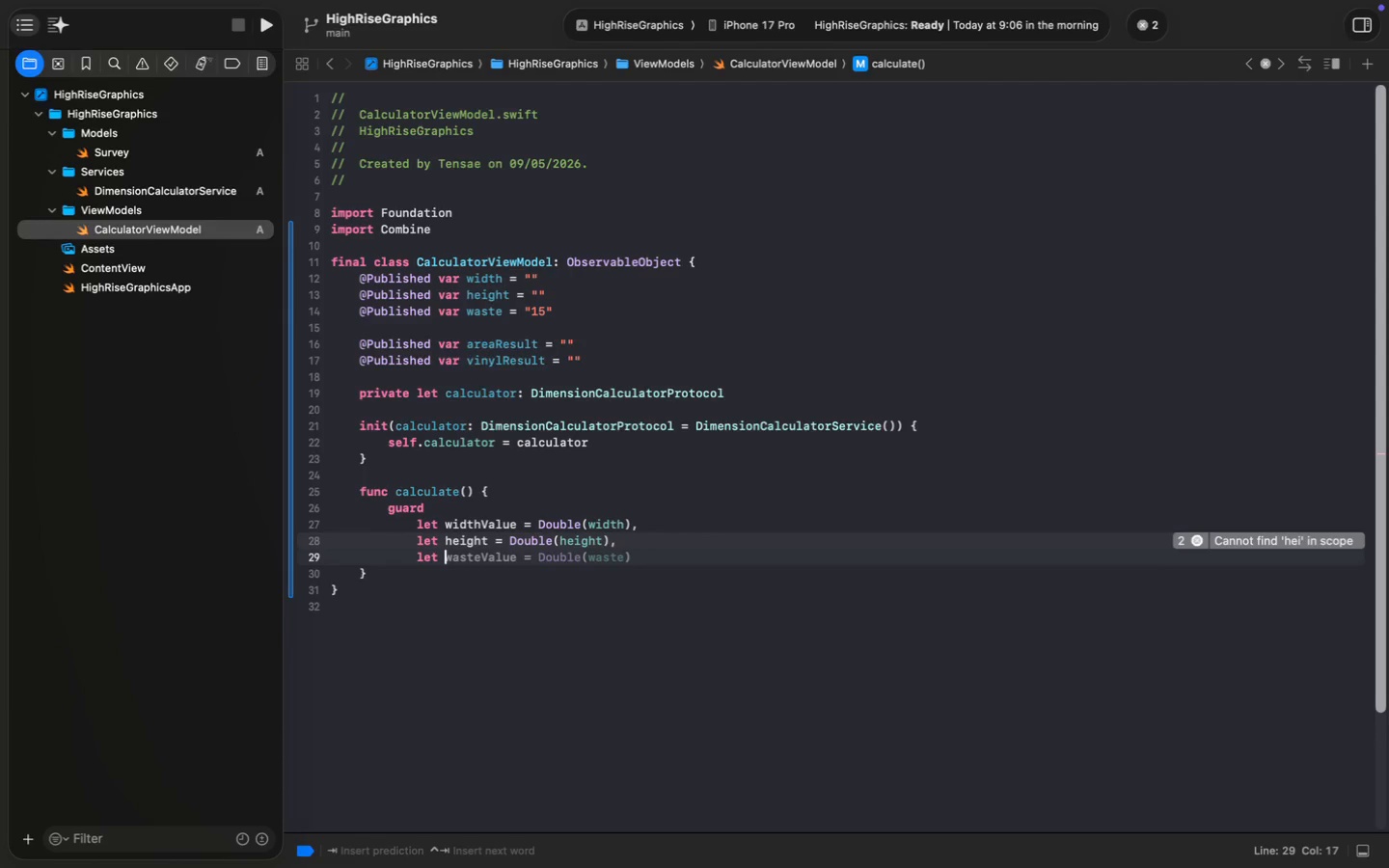 
type(let )
 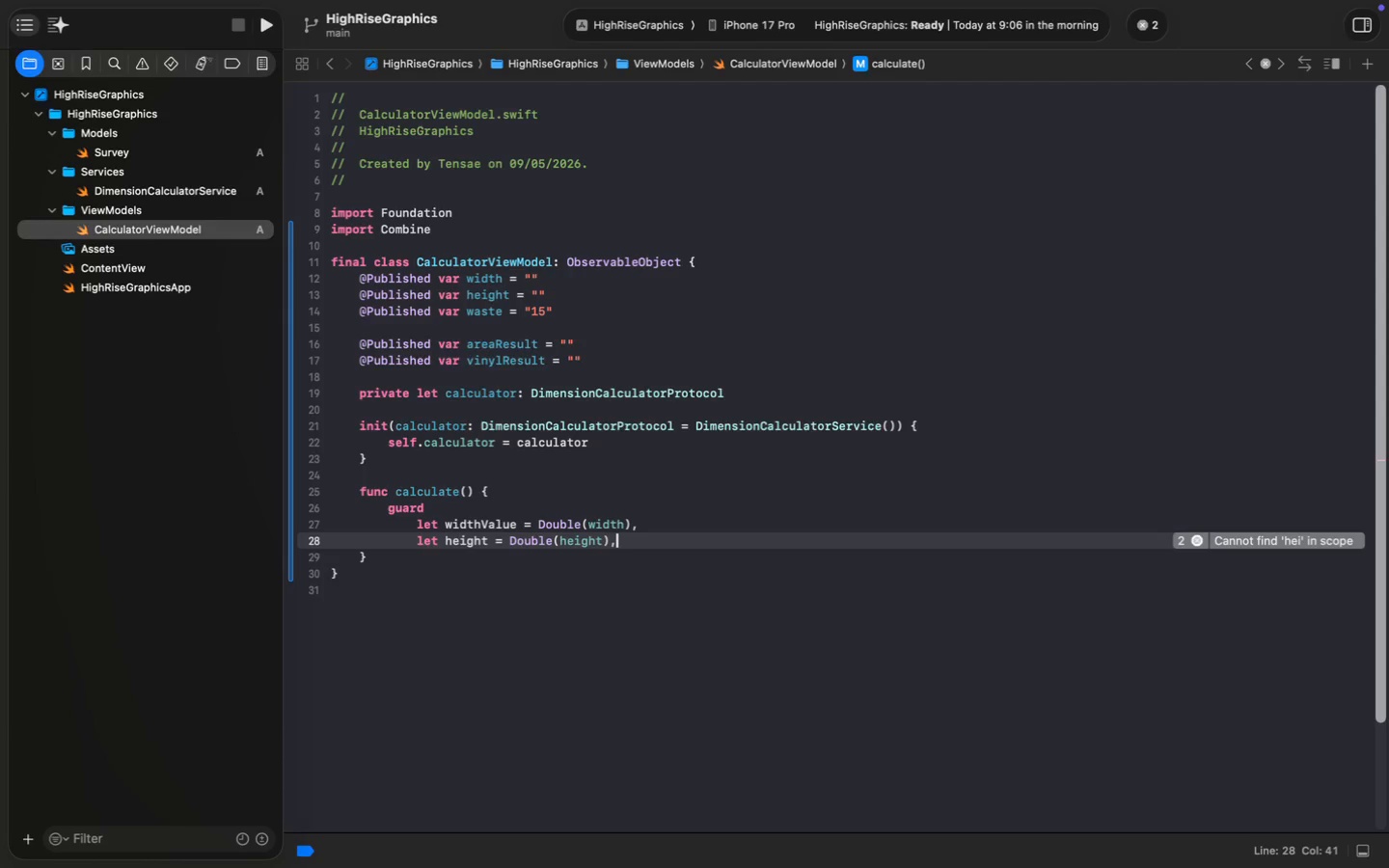 
wait(5.38)
 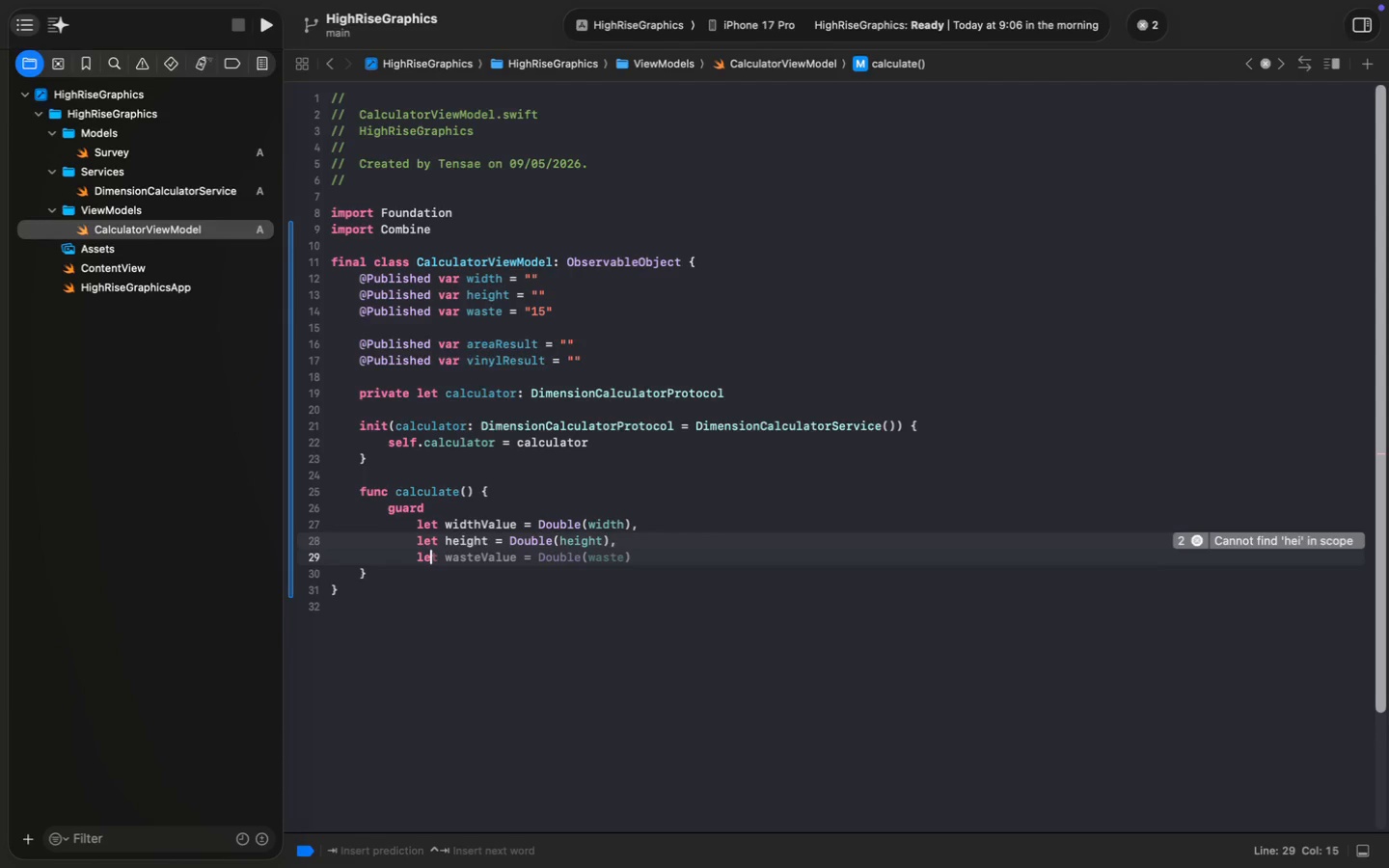 
type(waste = )
 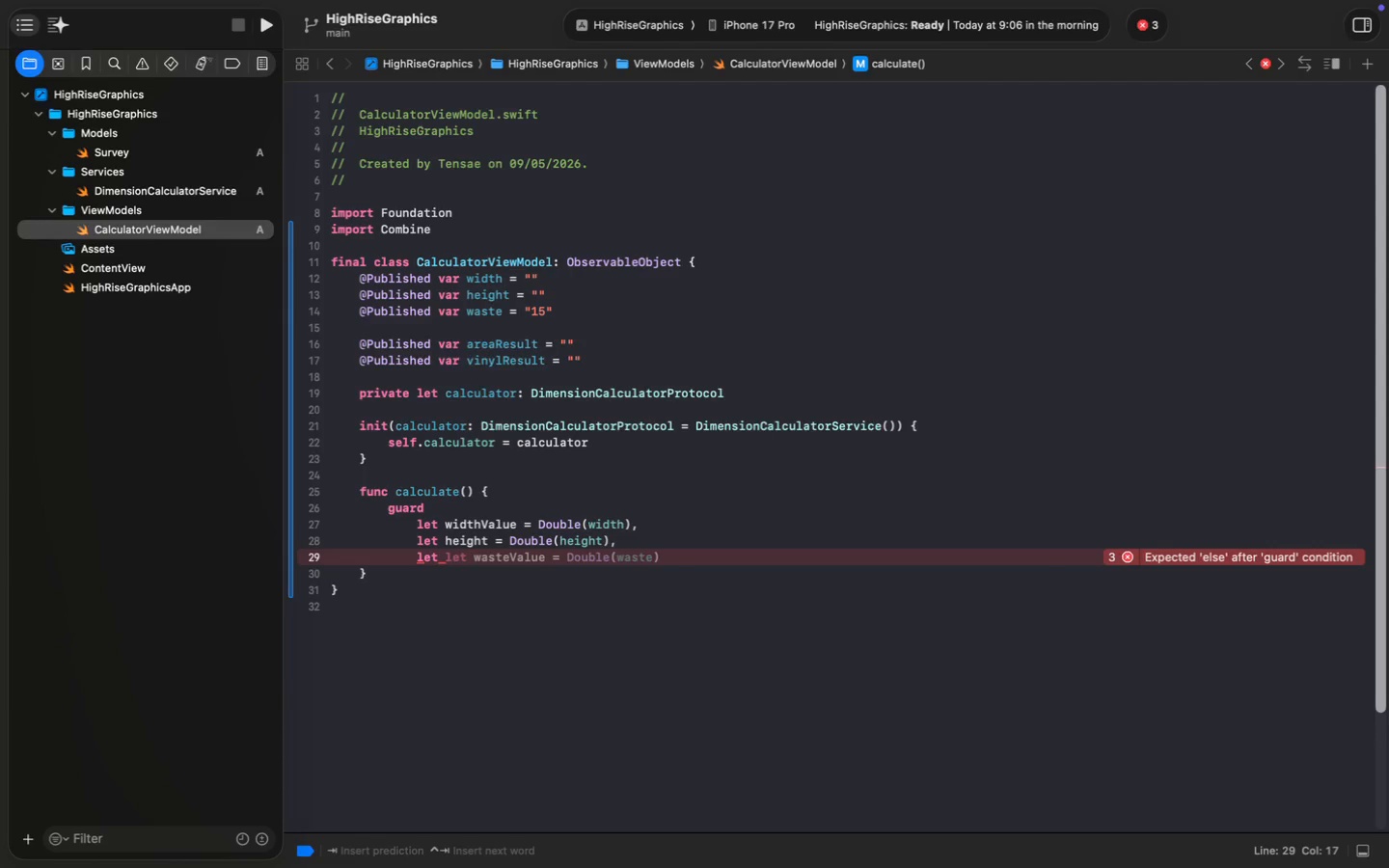 
hold_key(key=ShiftLeft, duration=0.63)
 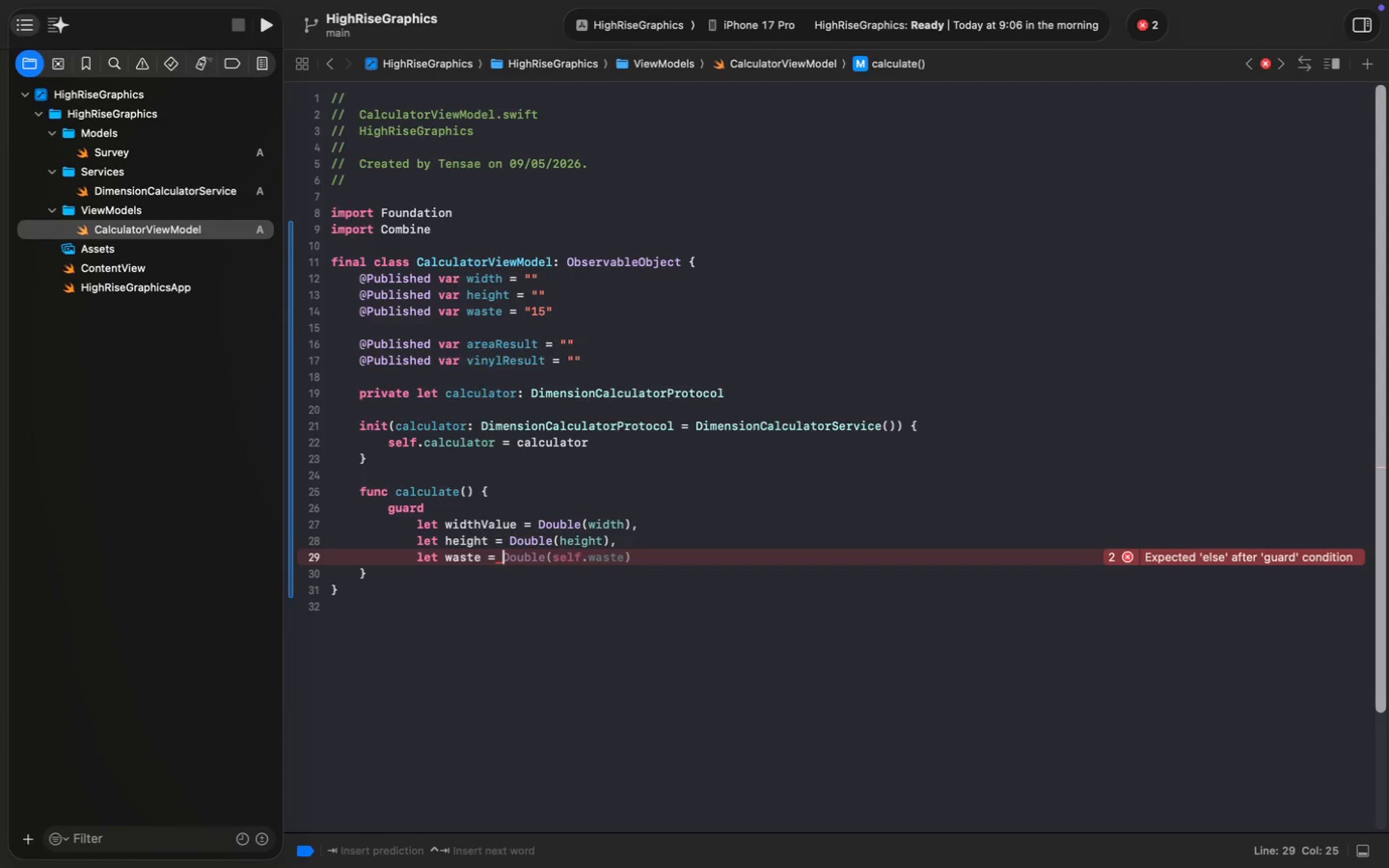 
key(Tab)
 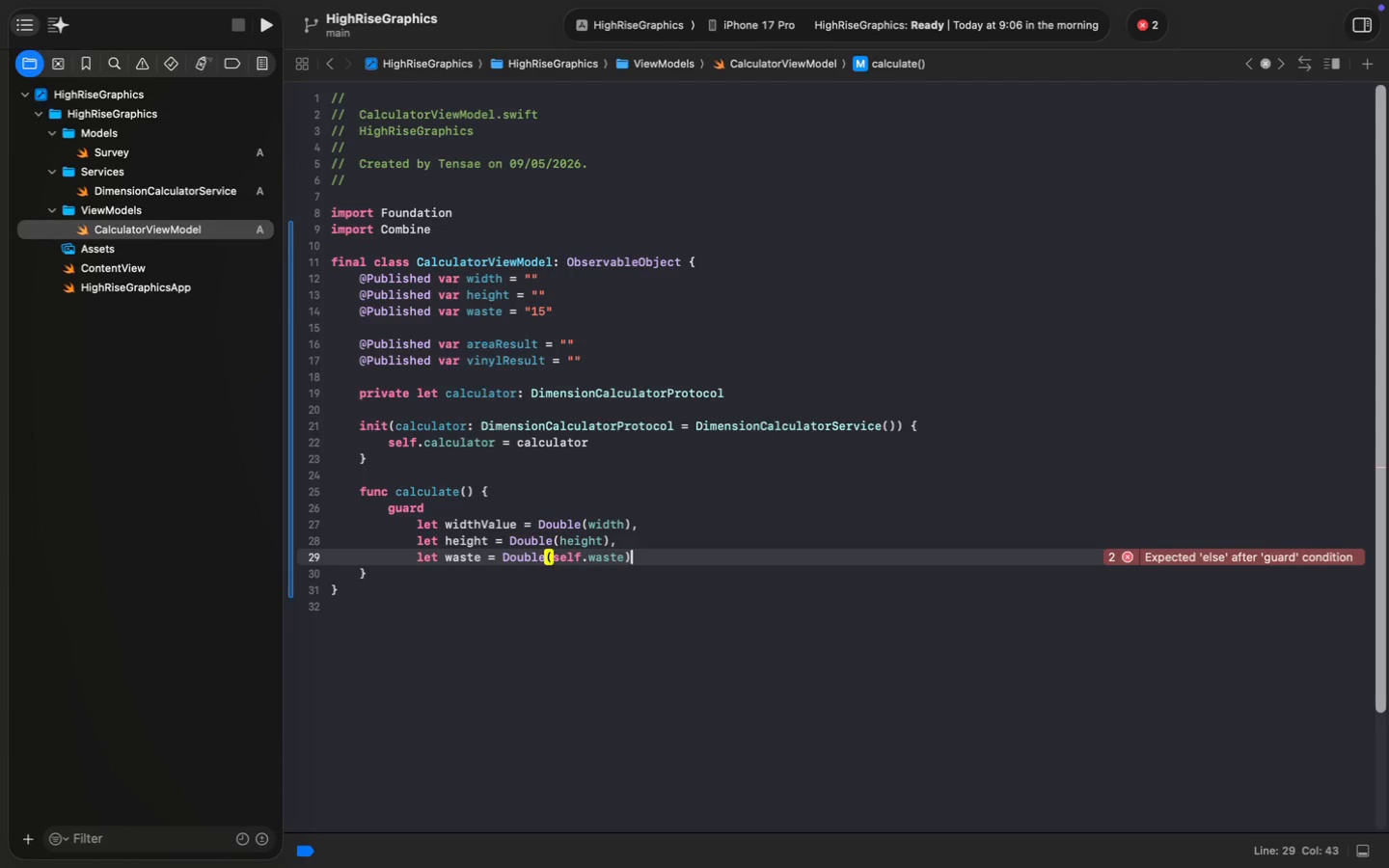 
key(ArrowLeft)
 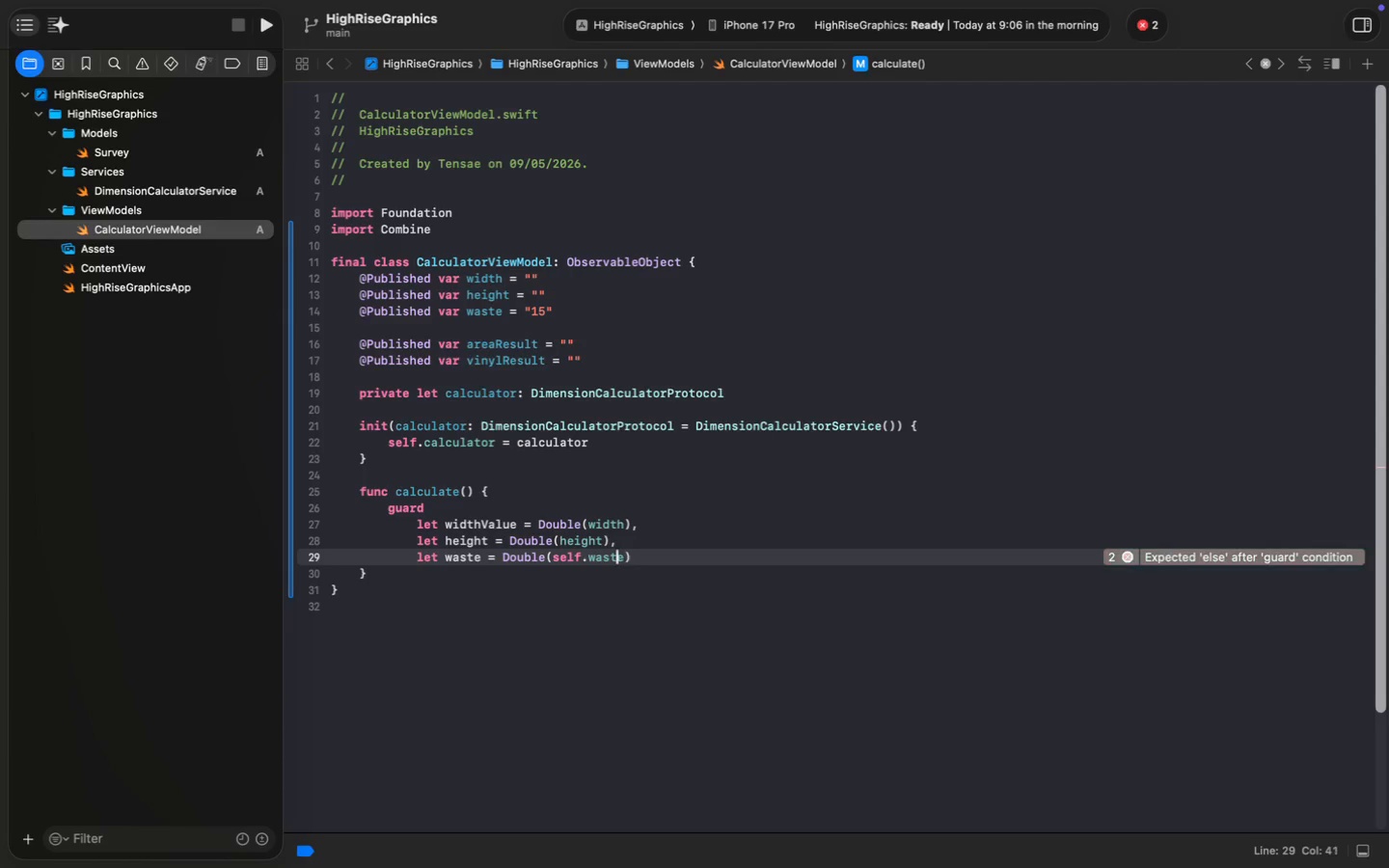 
key(ArrowLeft)
 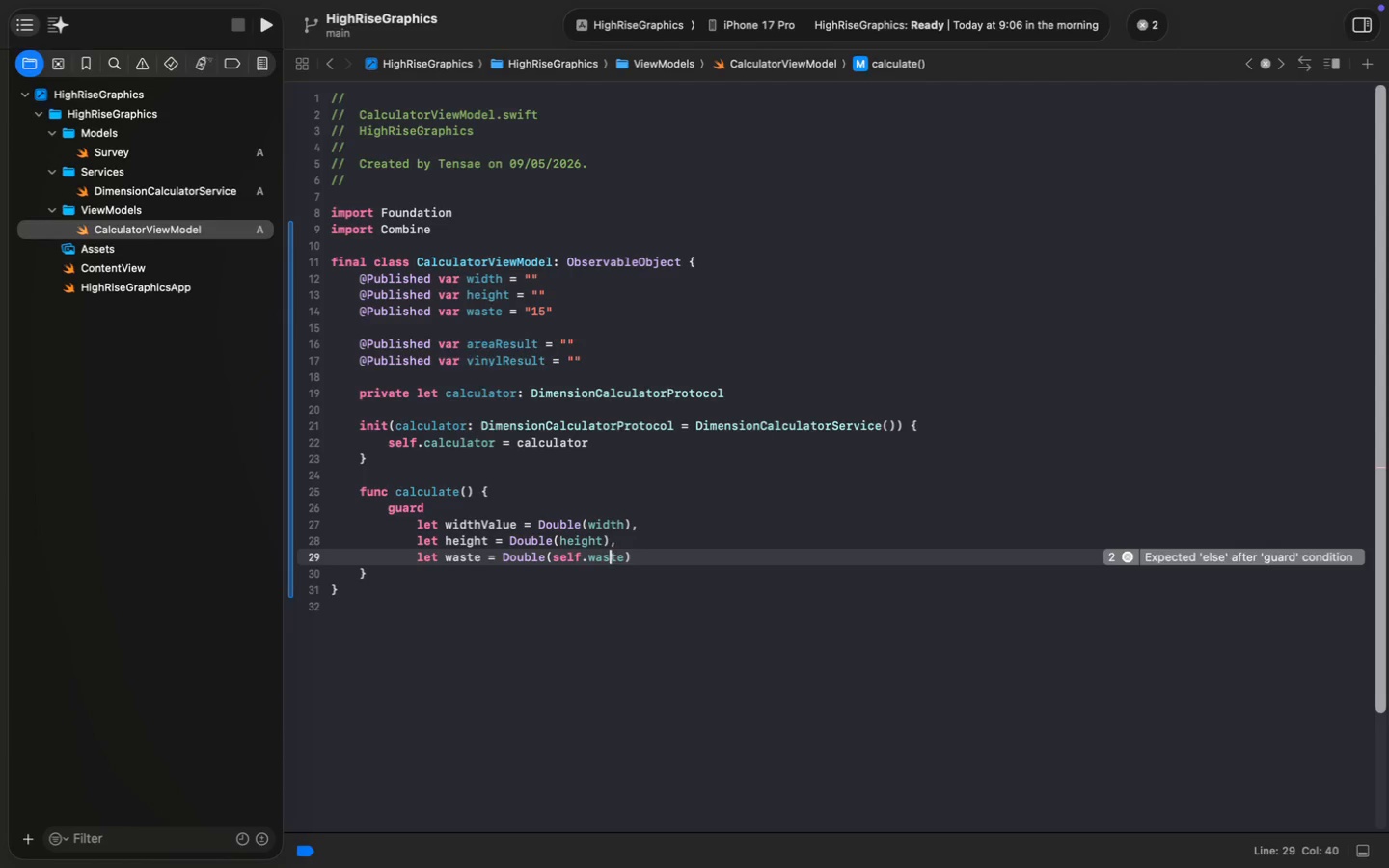 
key(ArrowLeft)
 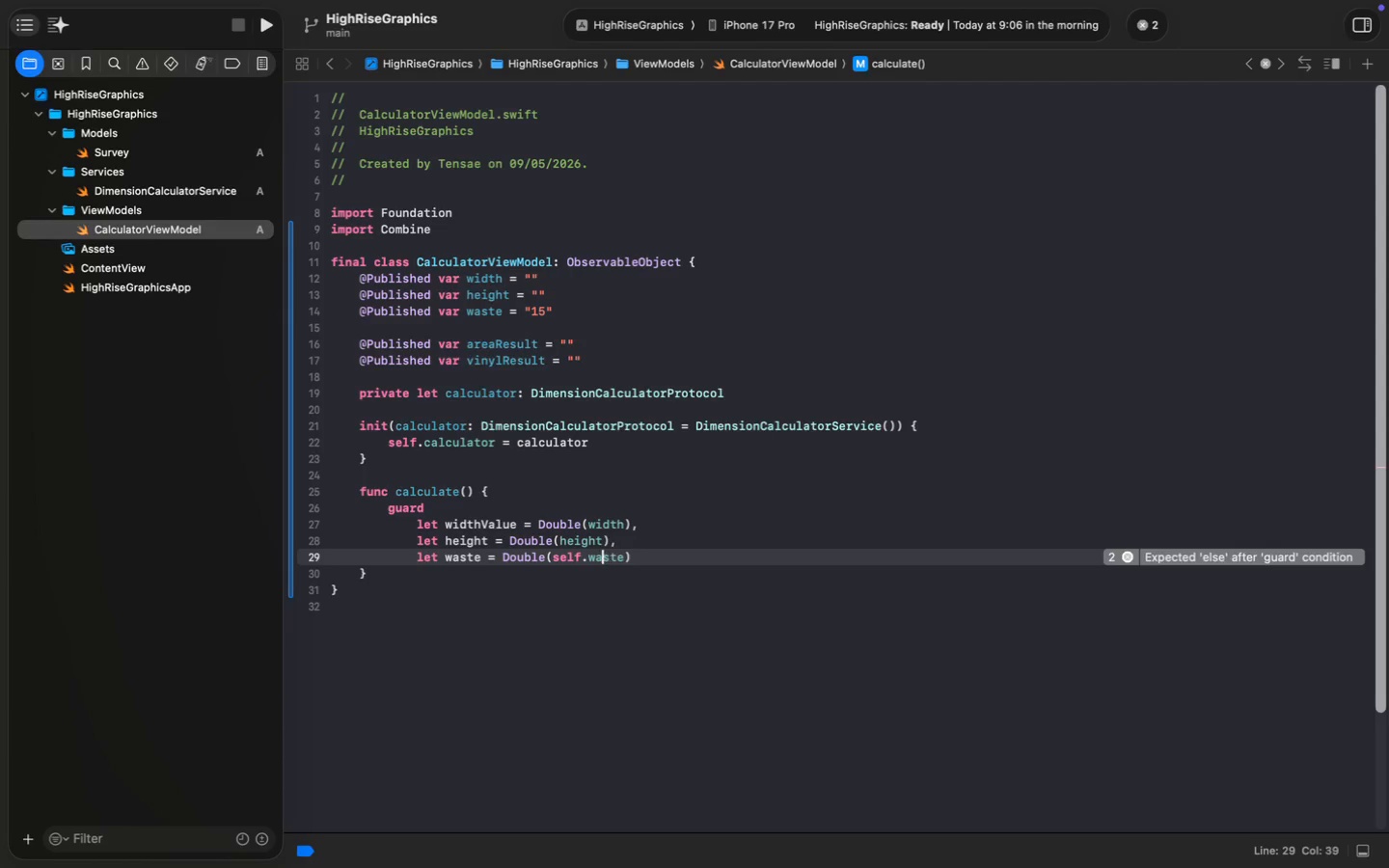 
key(ArrowLeft)
 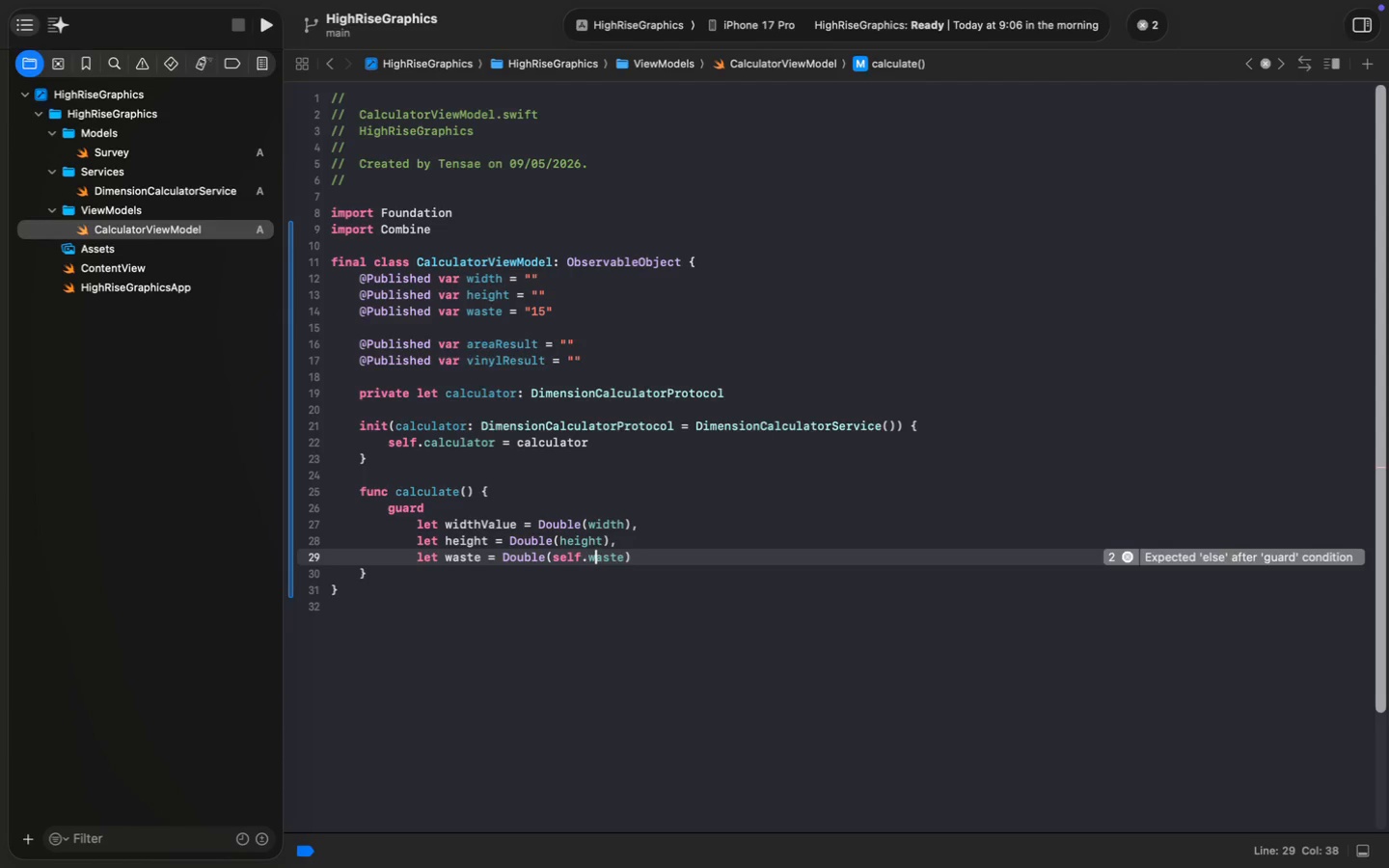 
key(ArrowLeft)
 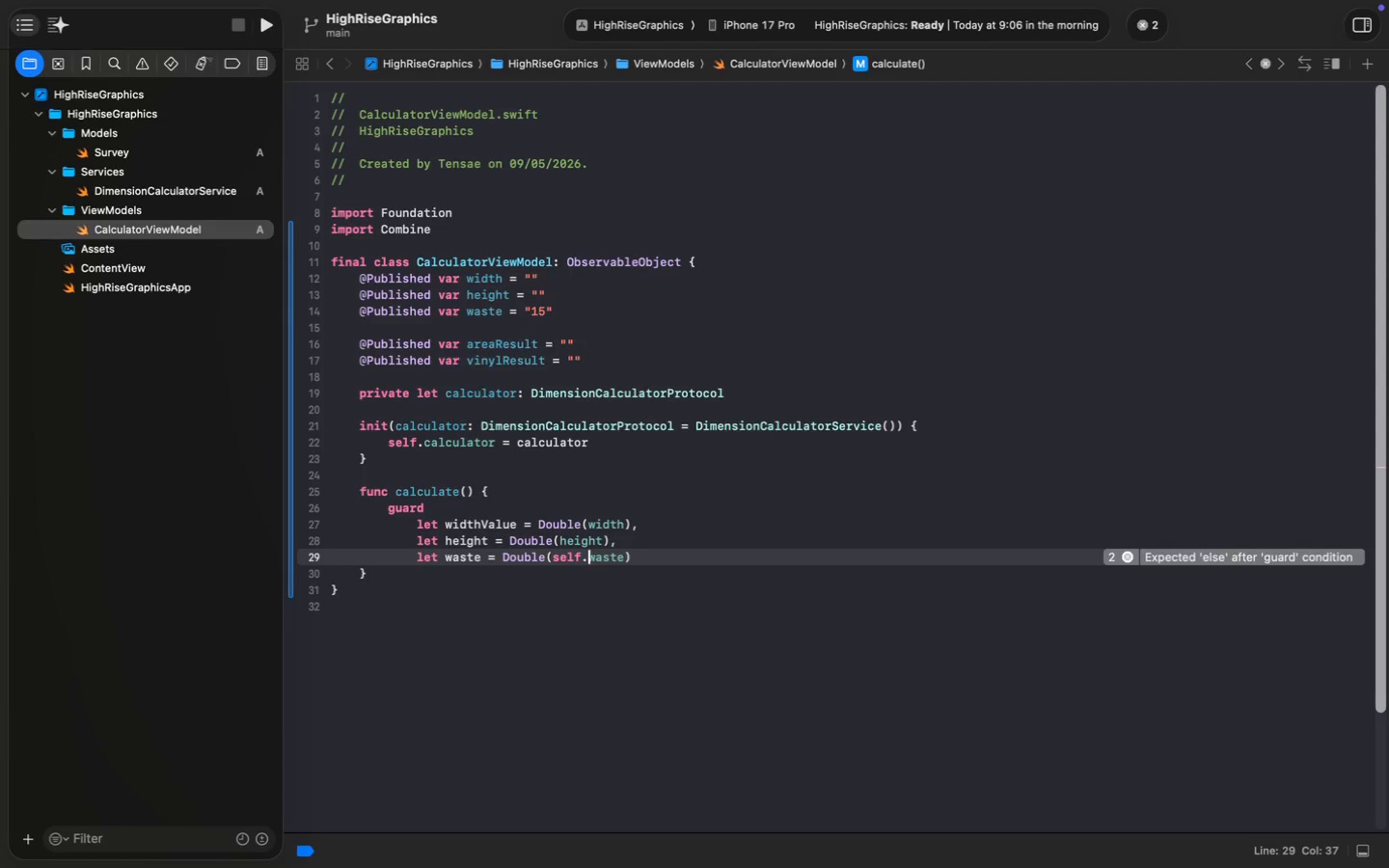 
key(ArrowLeft)
 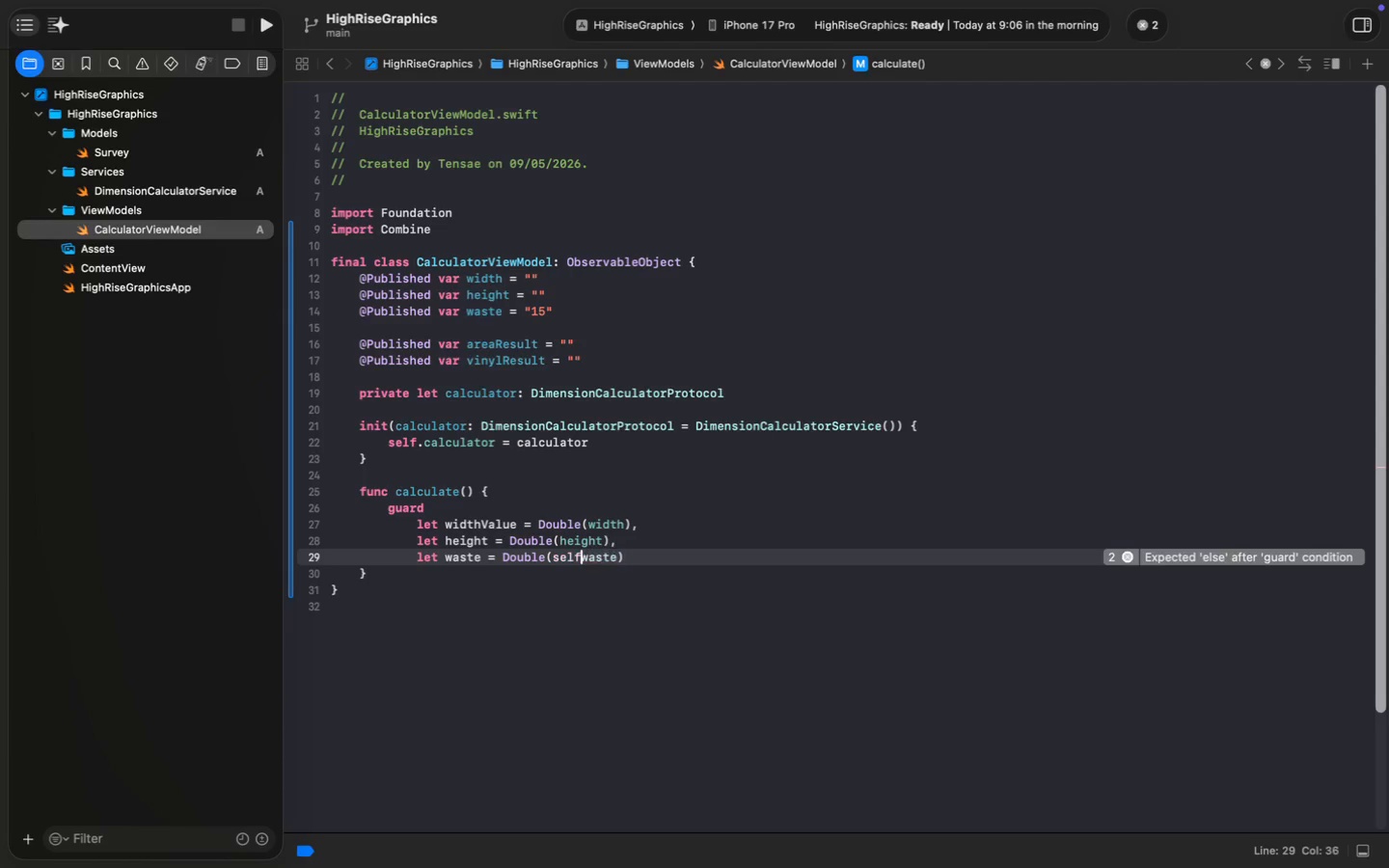 
key(Backspace)
 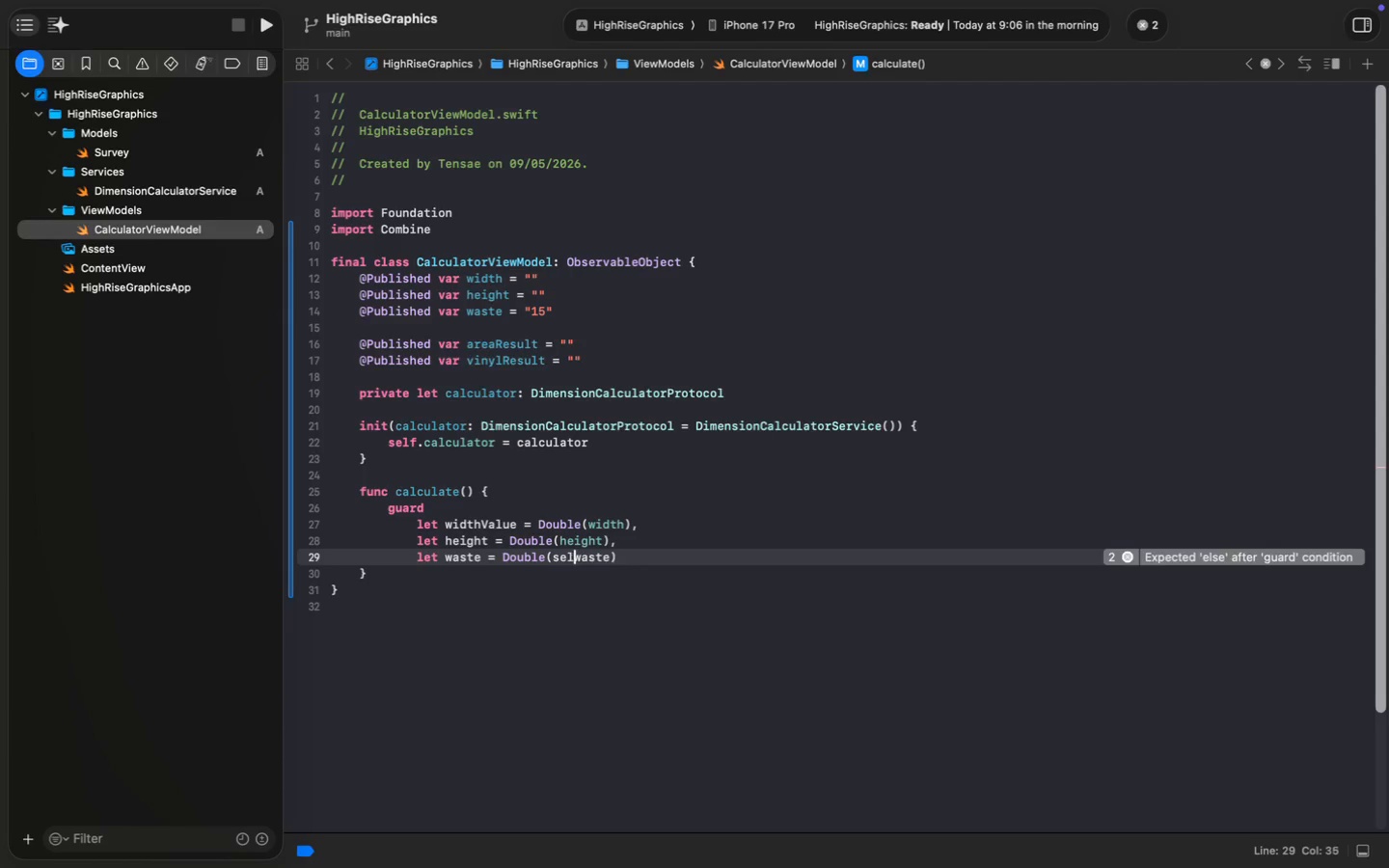 
key(Backspace)
 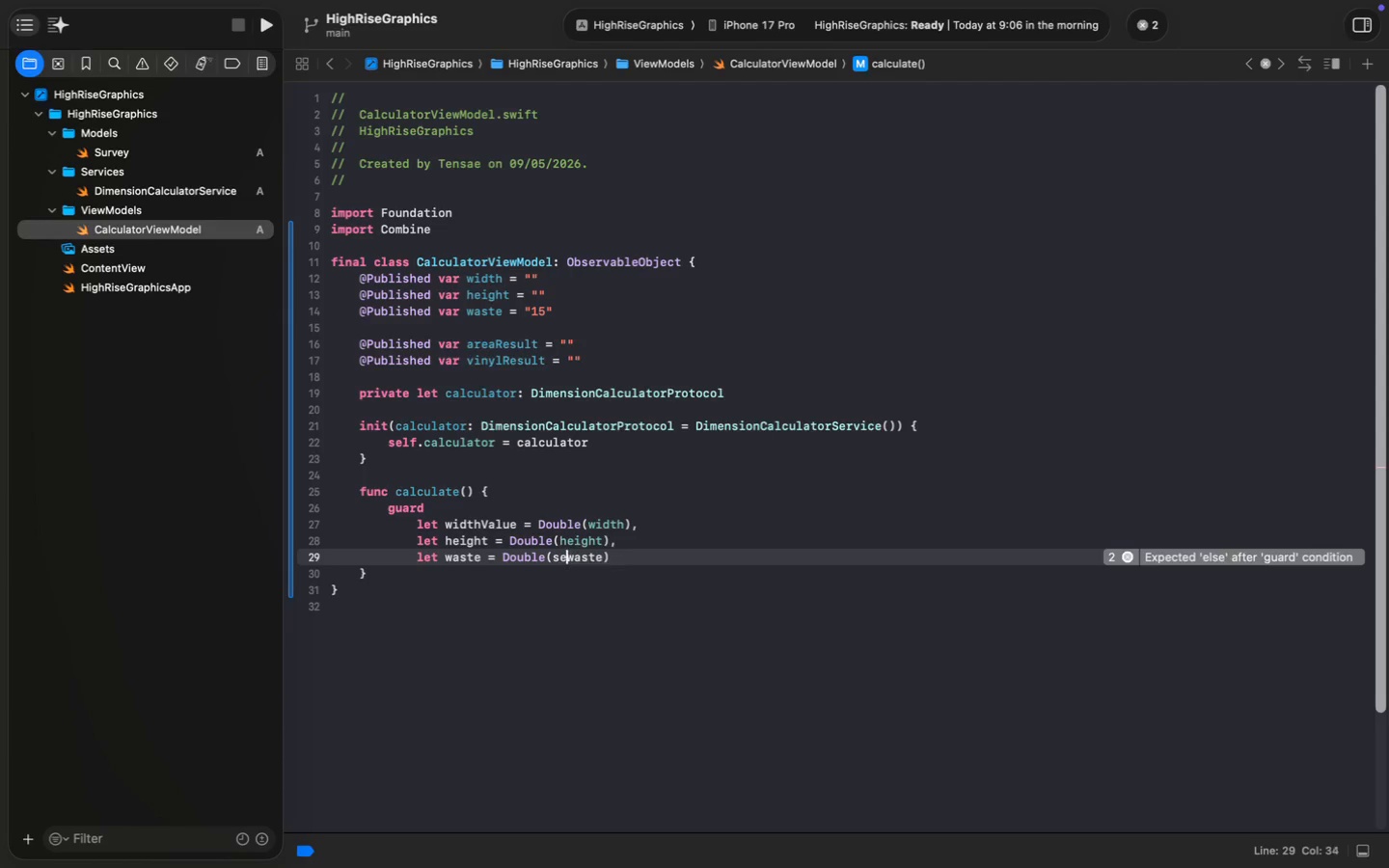 
key(Backspace)
 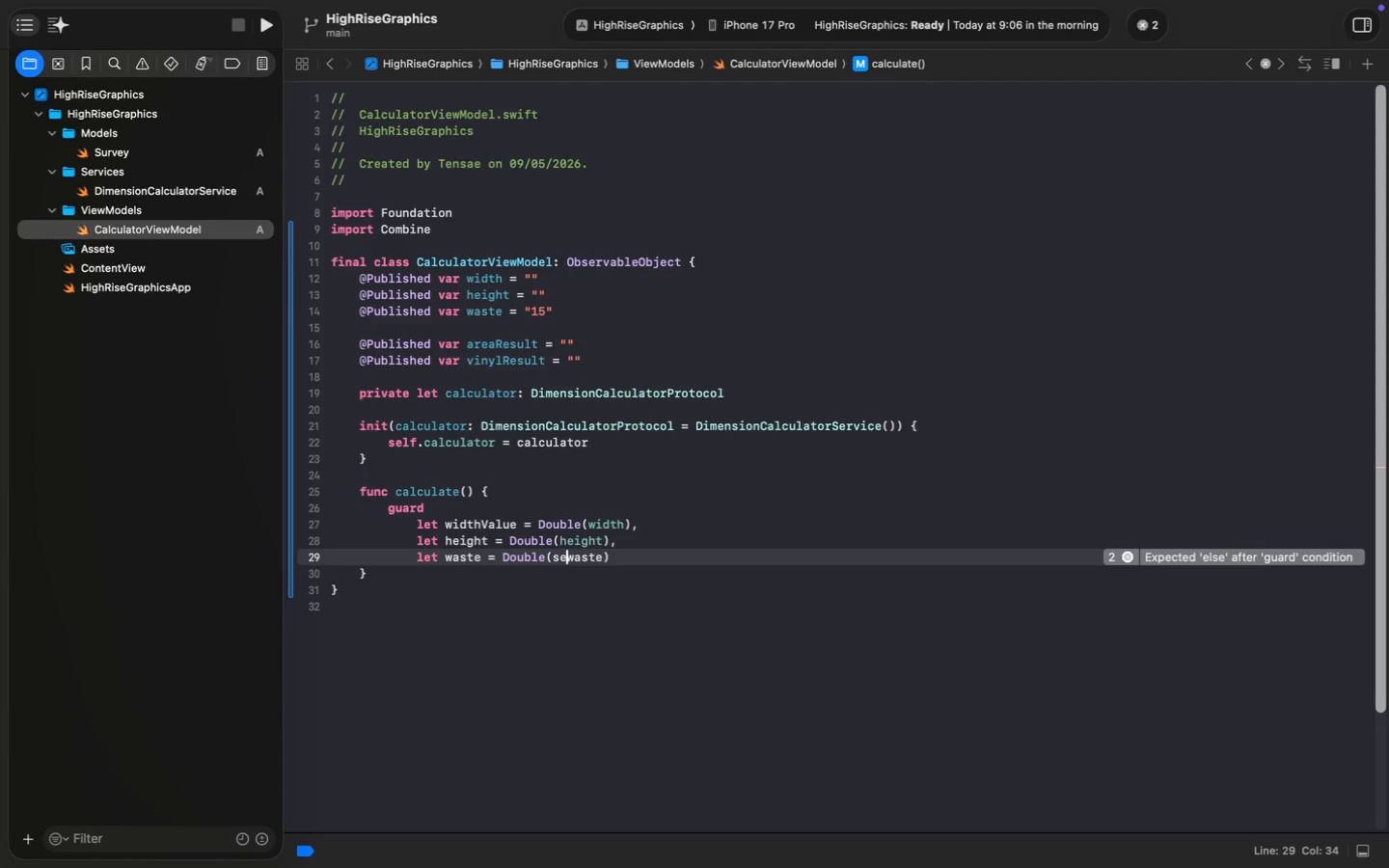 
key(Backspace)
 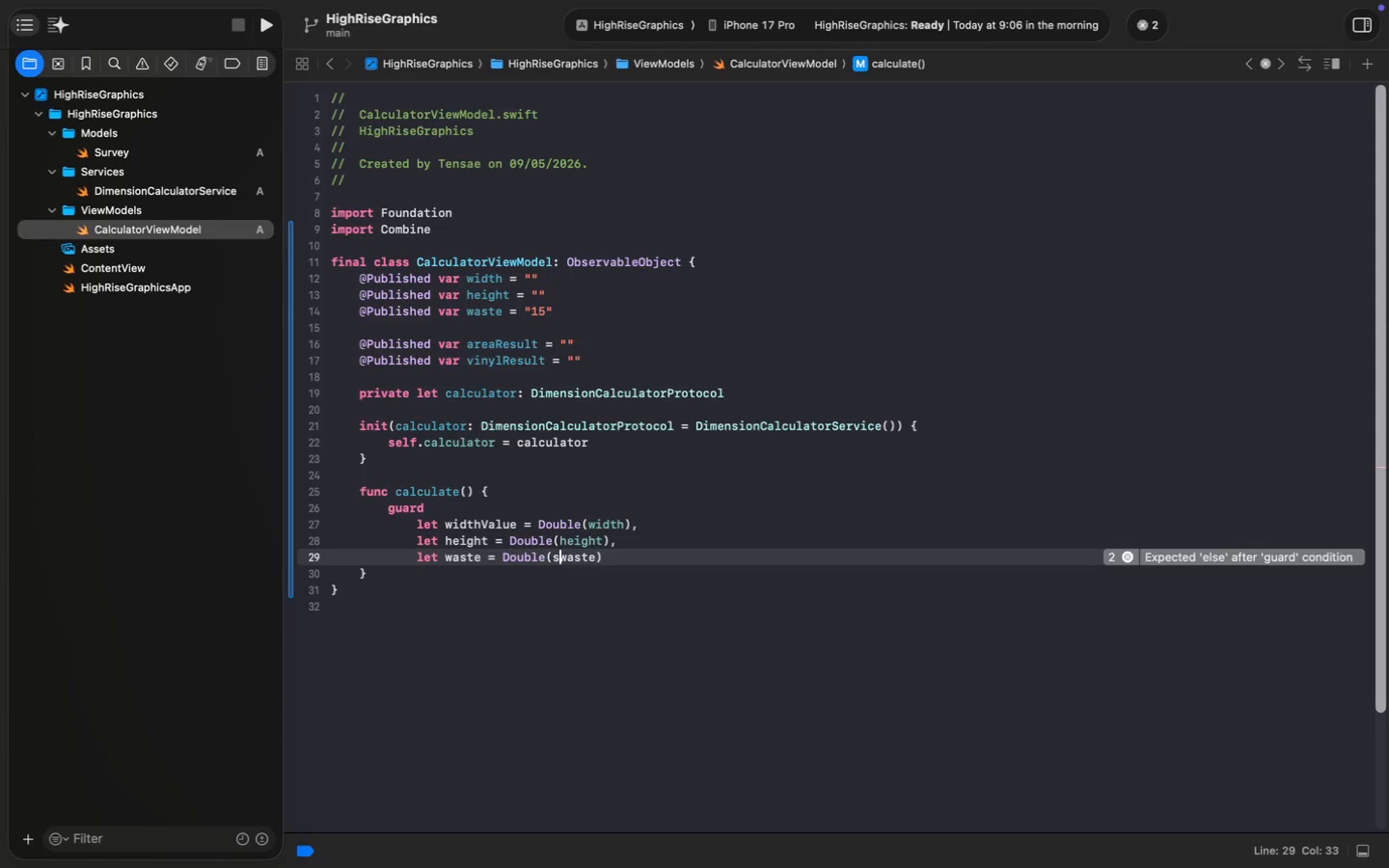 
key(Backspace)
 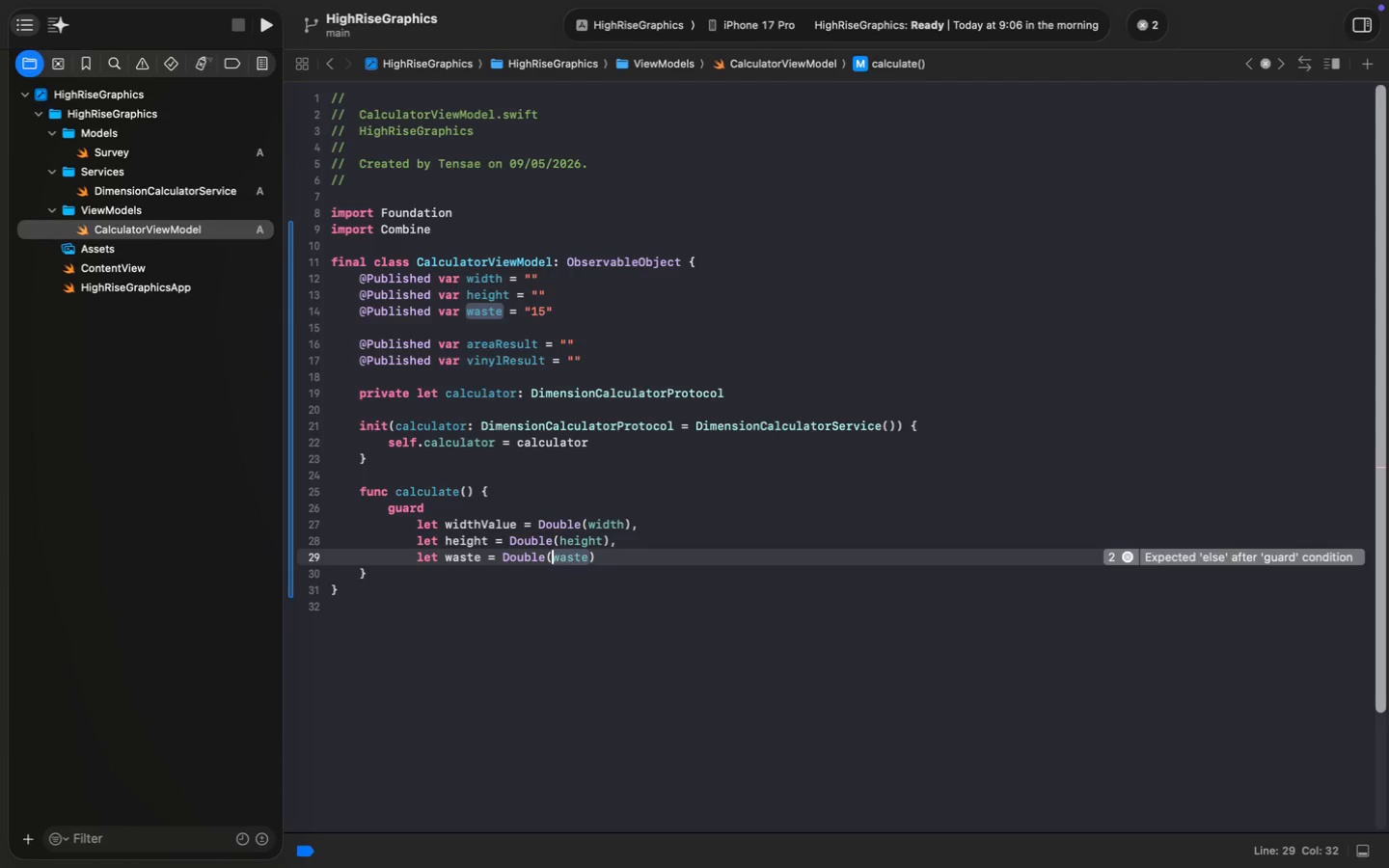 
key(Meta+MetaRight)
 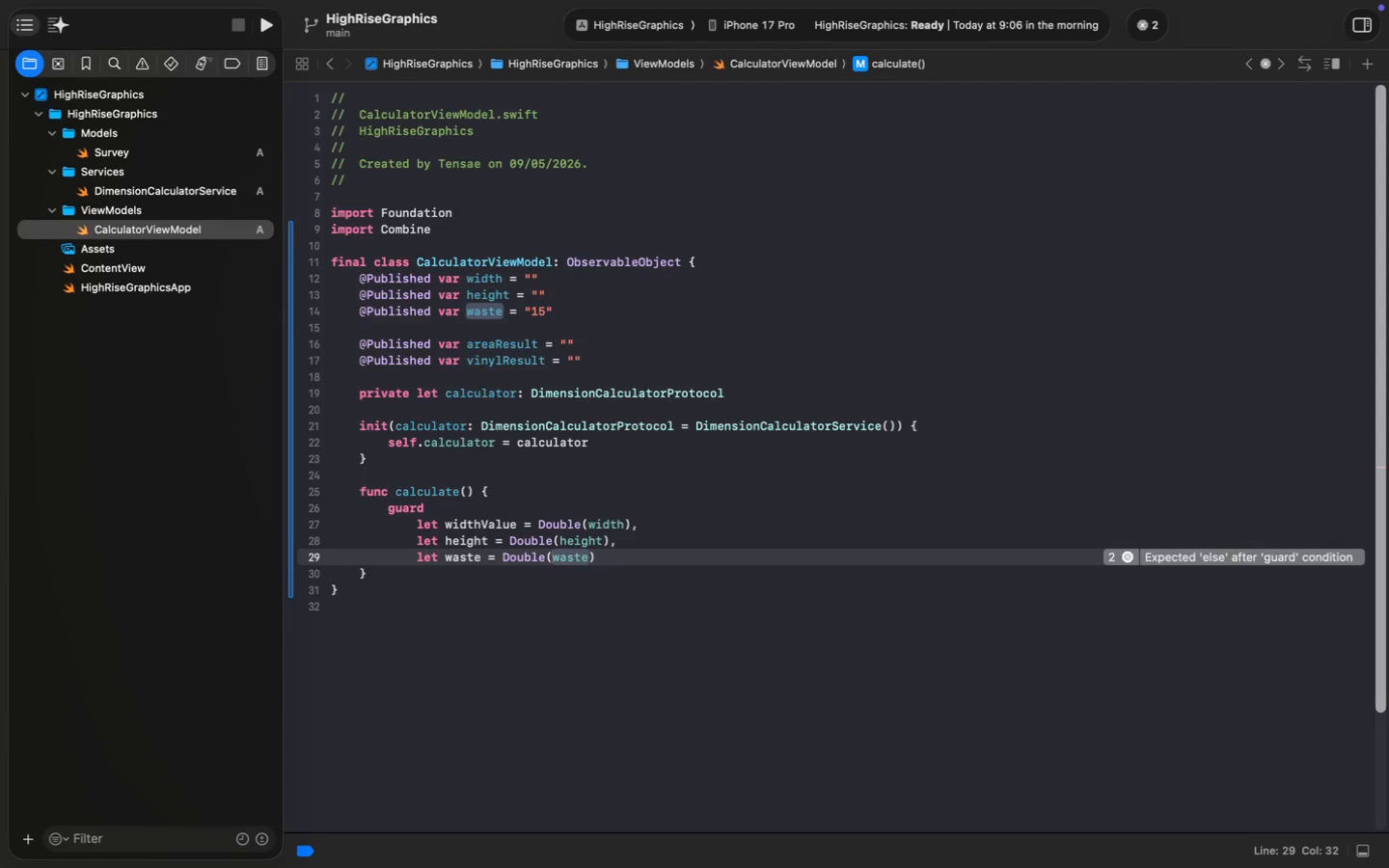 
key(Meta+ArrowRight)
 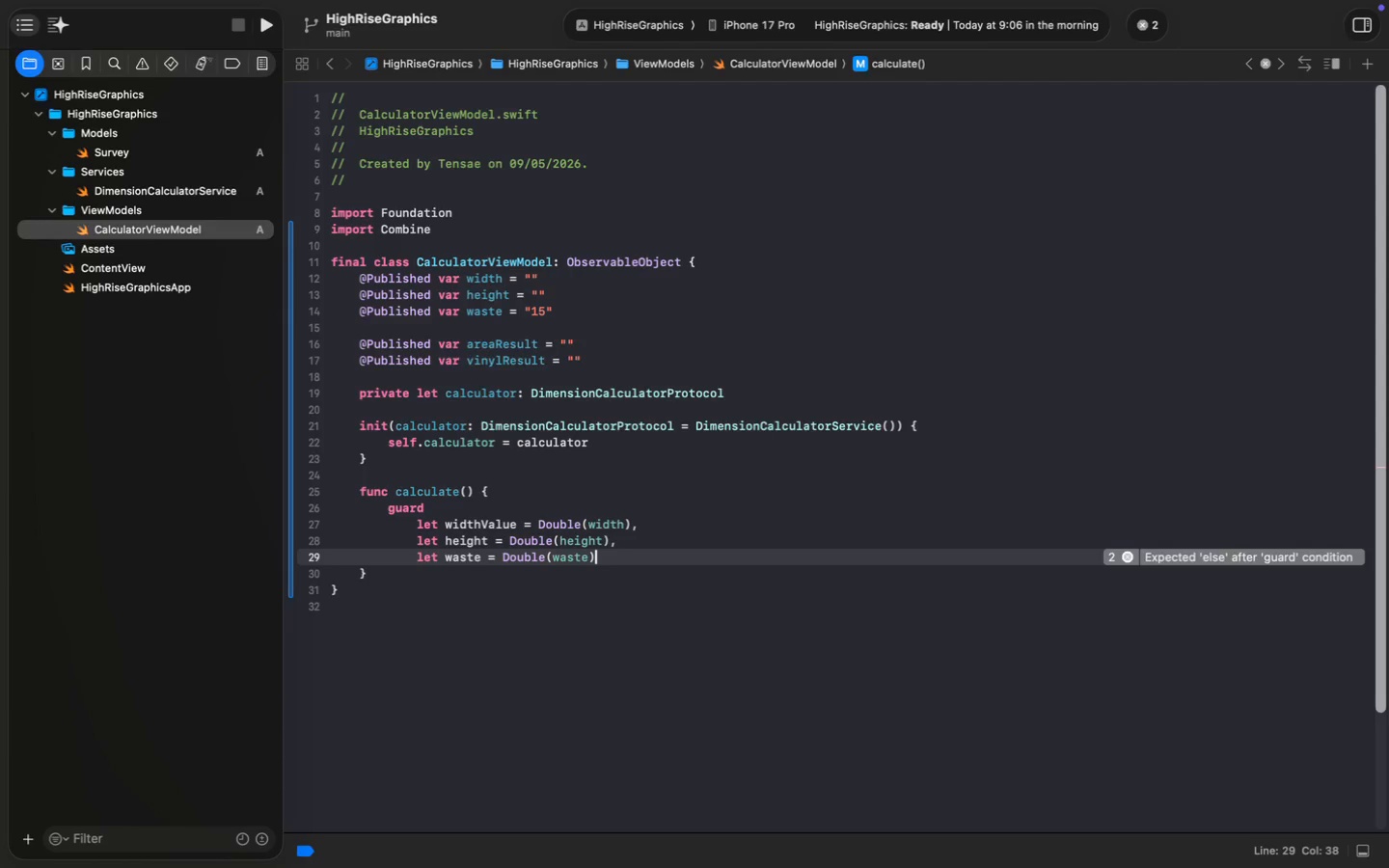 
key(Enter)
 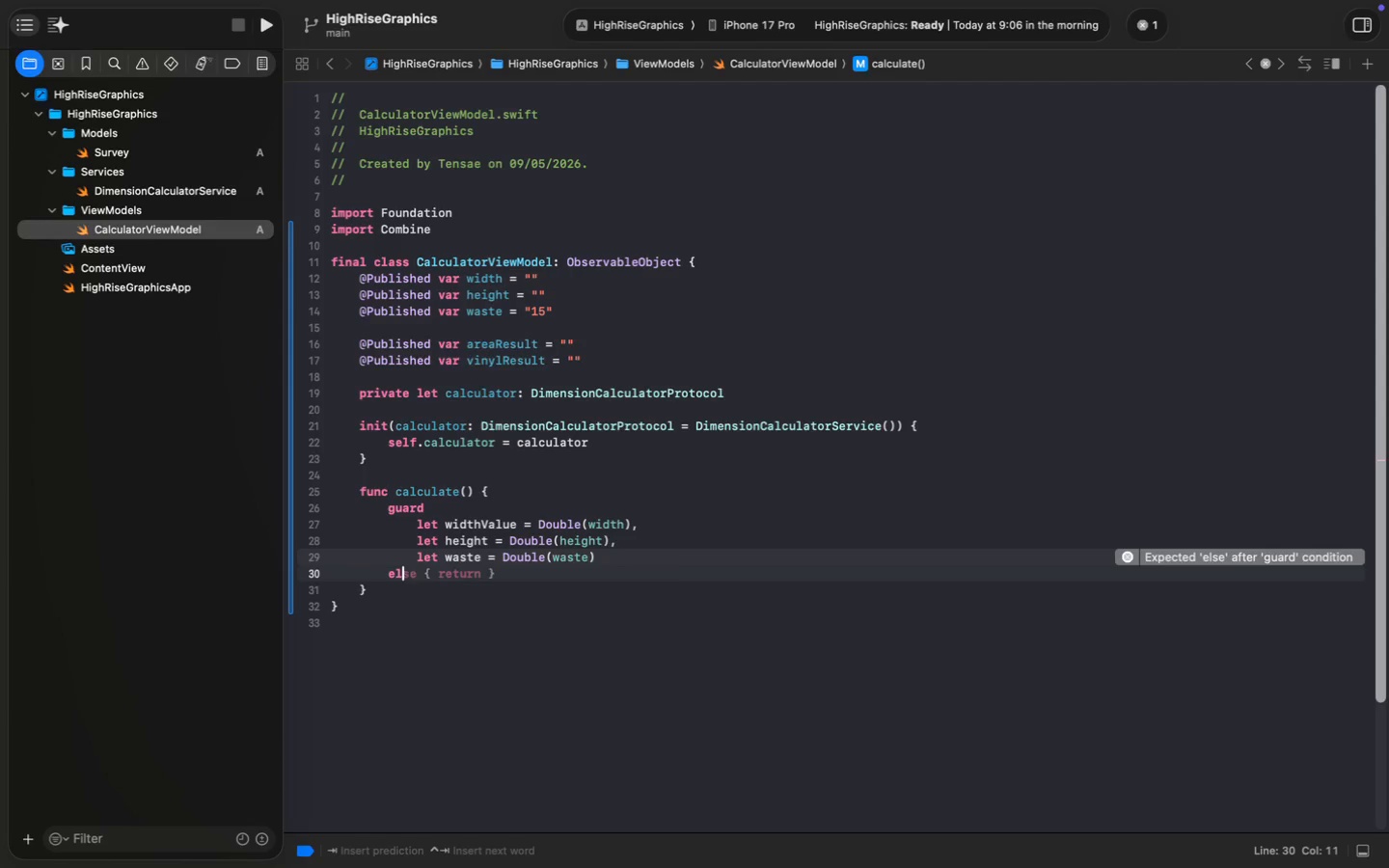 
key(Backspace)
key(Backspace)
type(else {)
 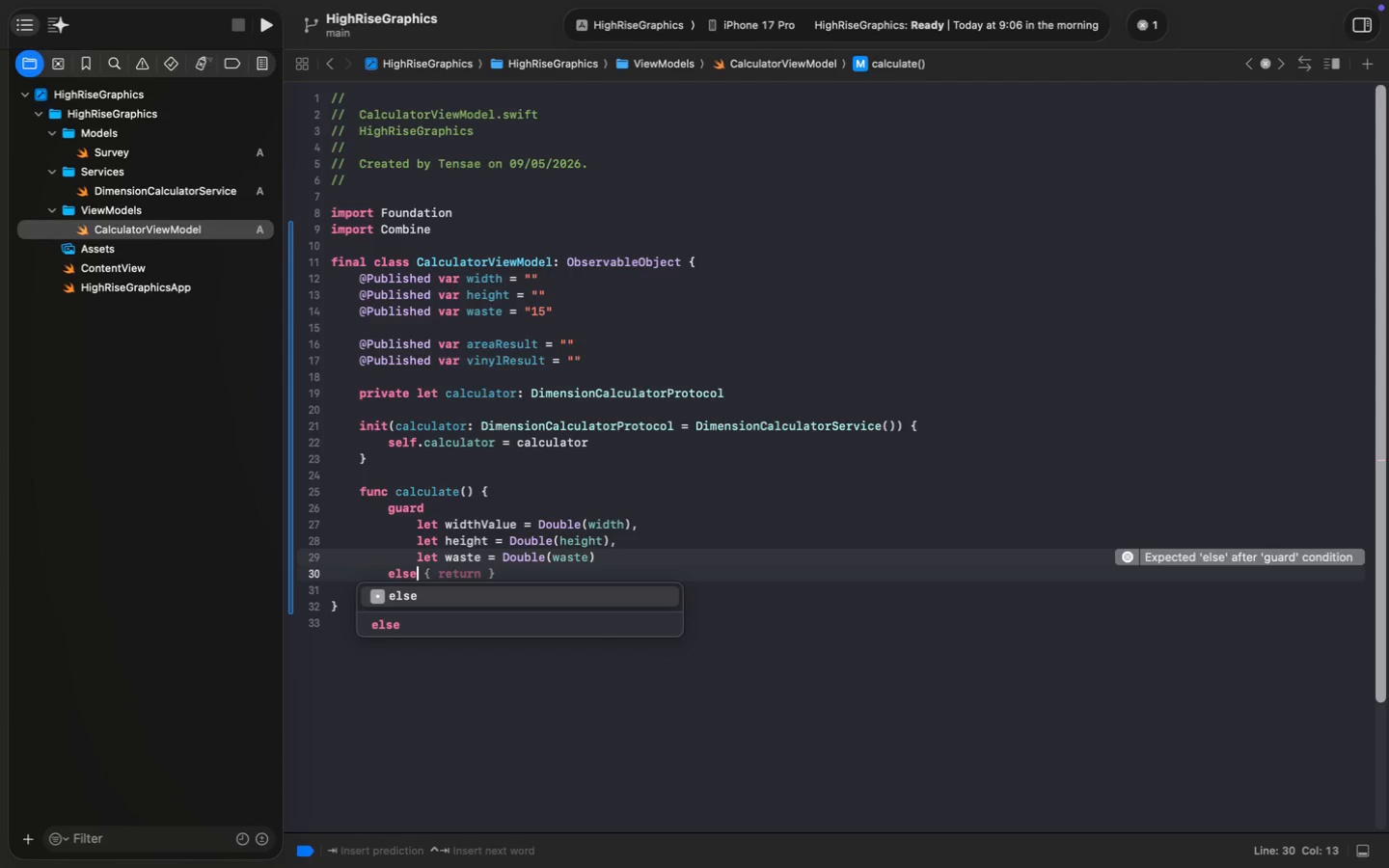 
key(Enter)
 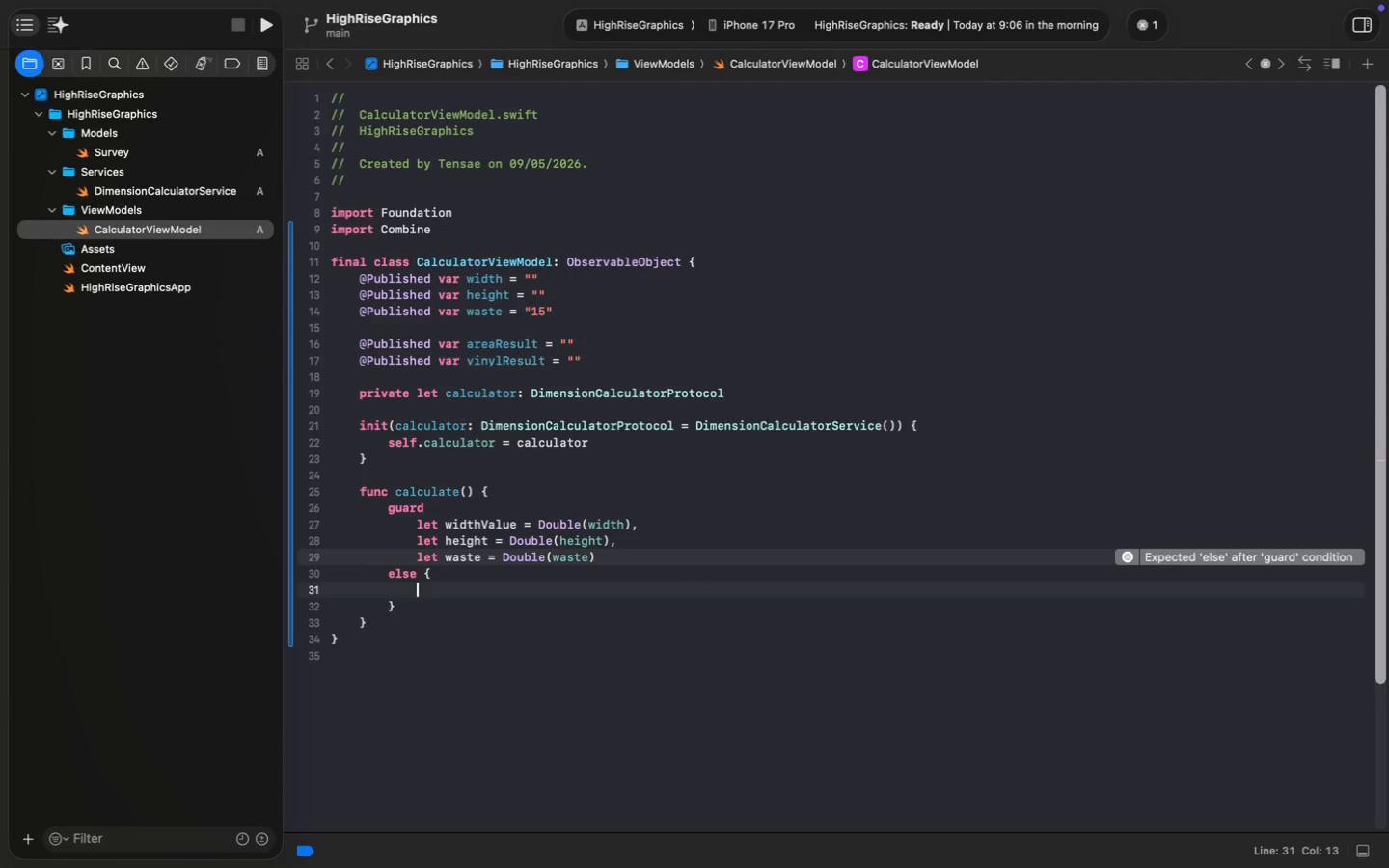 
type(areaR)
 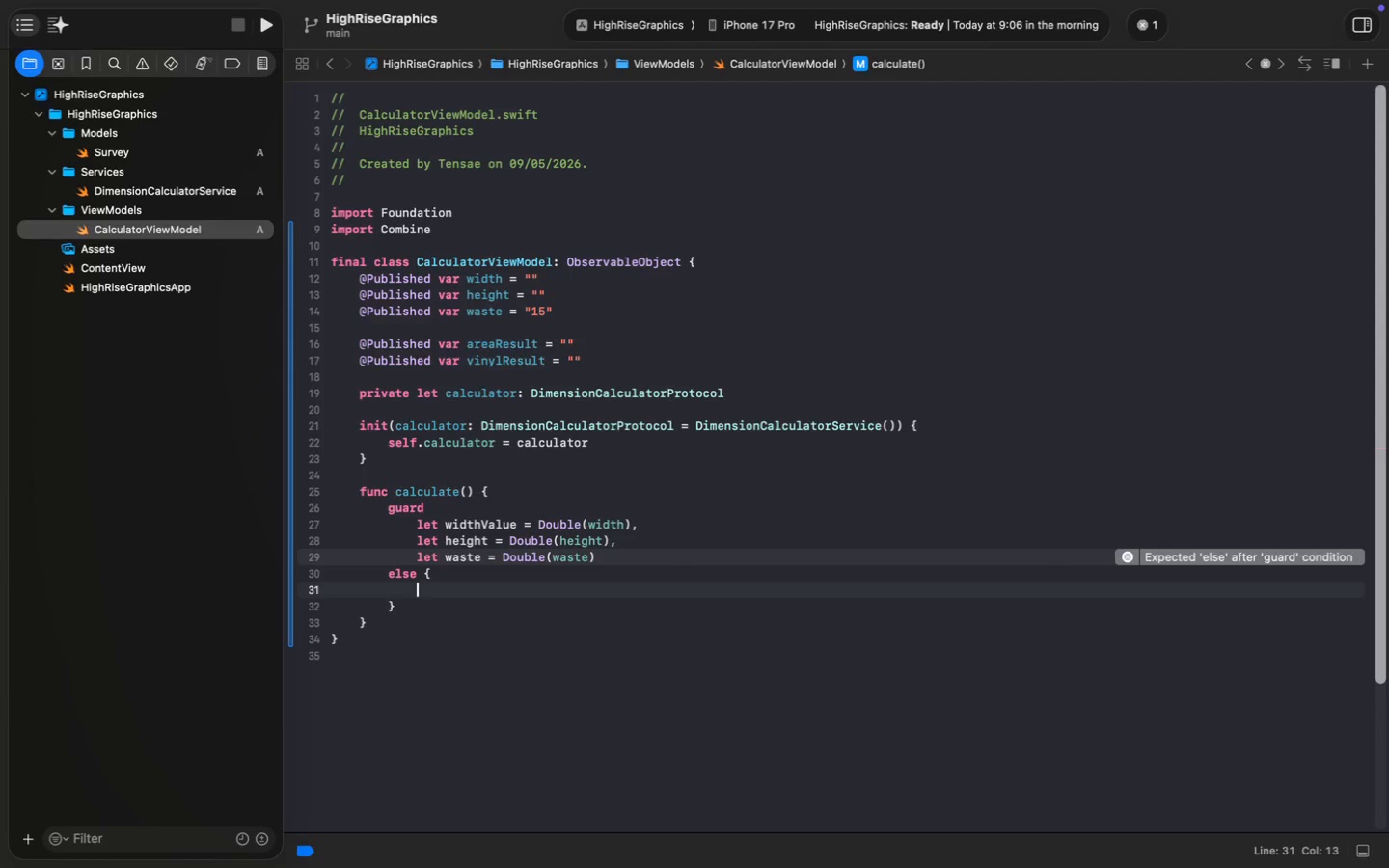 
 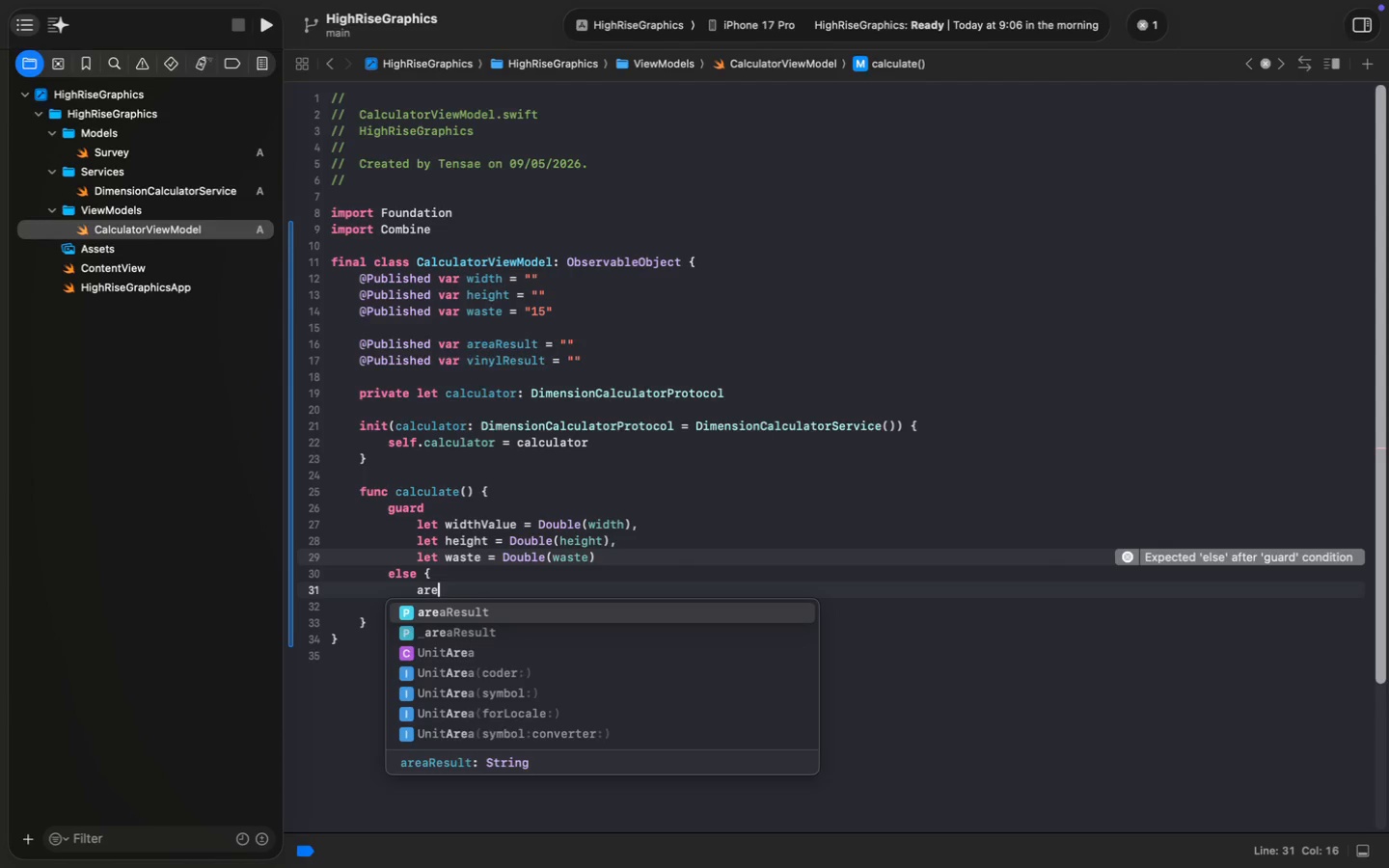 
key(Enter)
 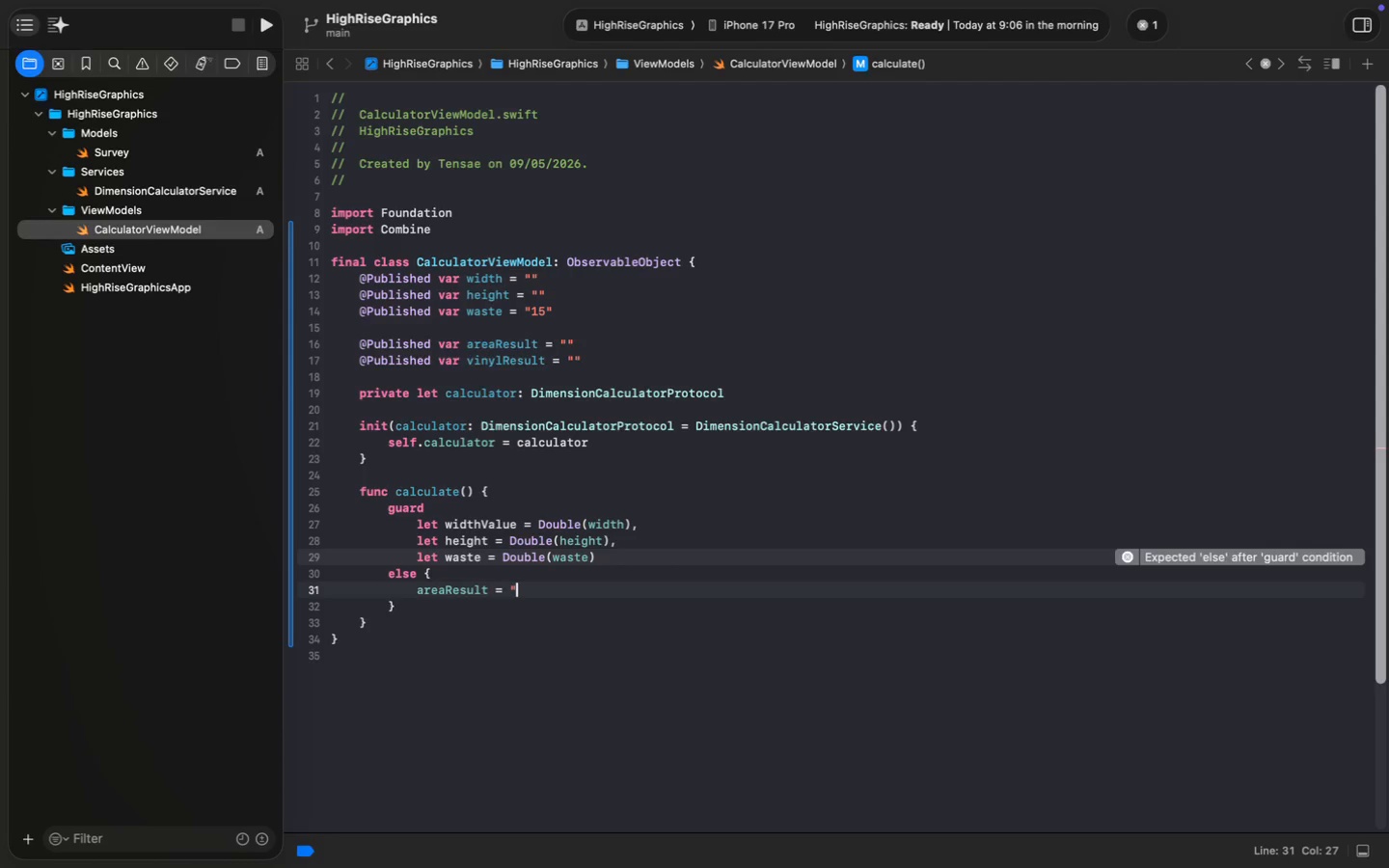 
type( = "i)
key(Backspace)
type(Invalid Input)
 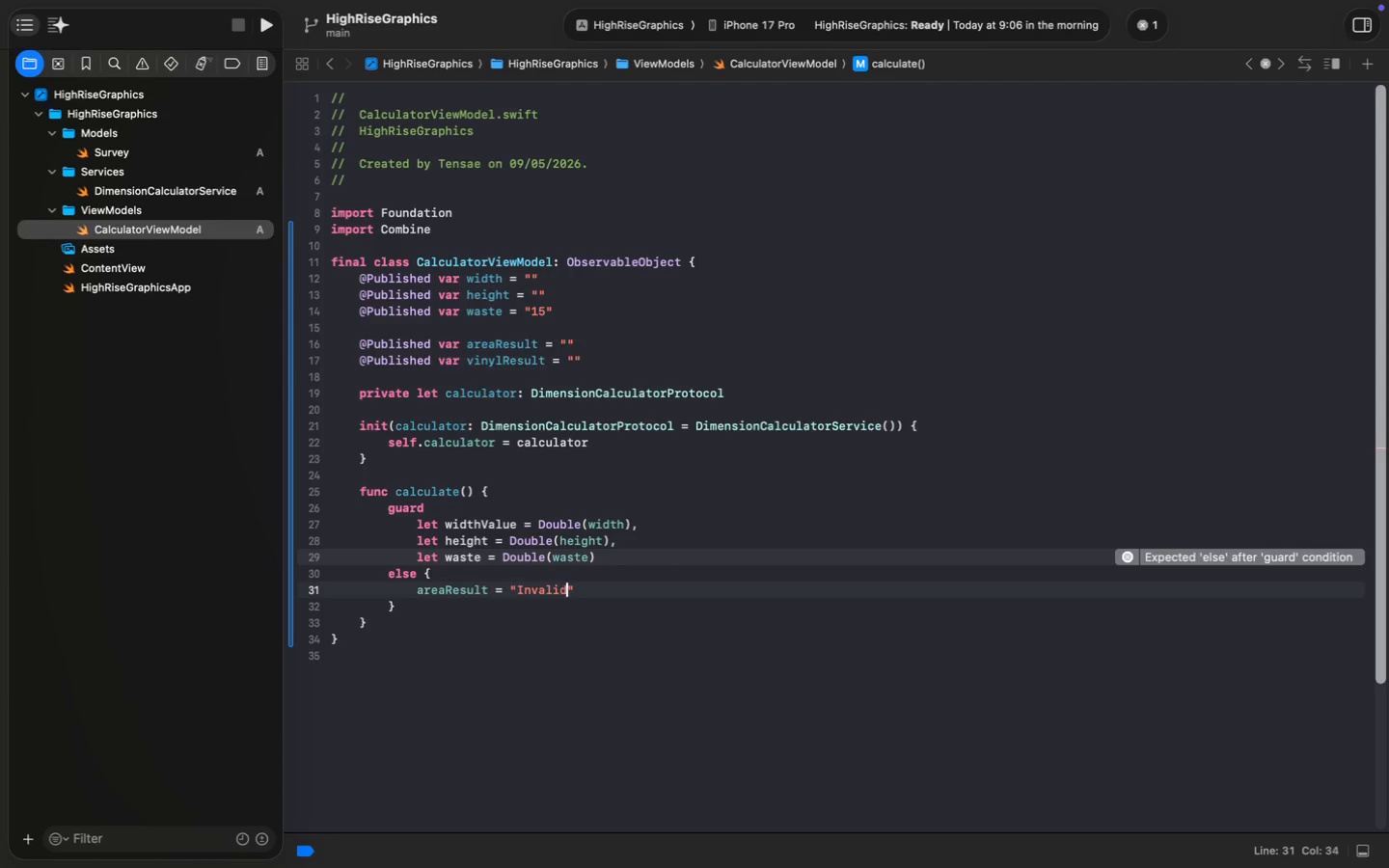 
key(Meta+ArrowRight)
 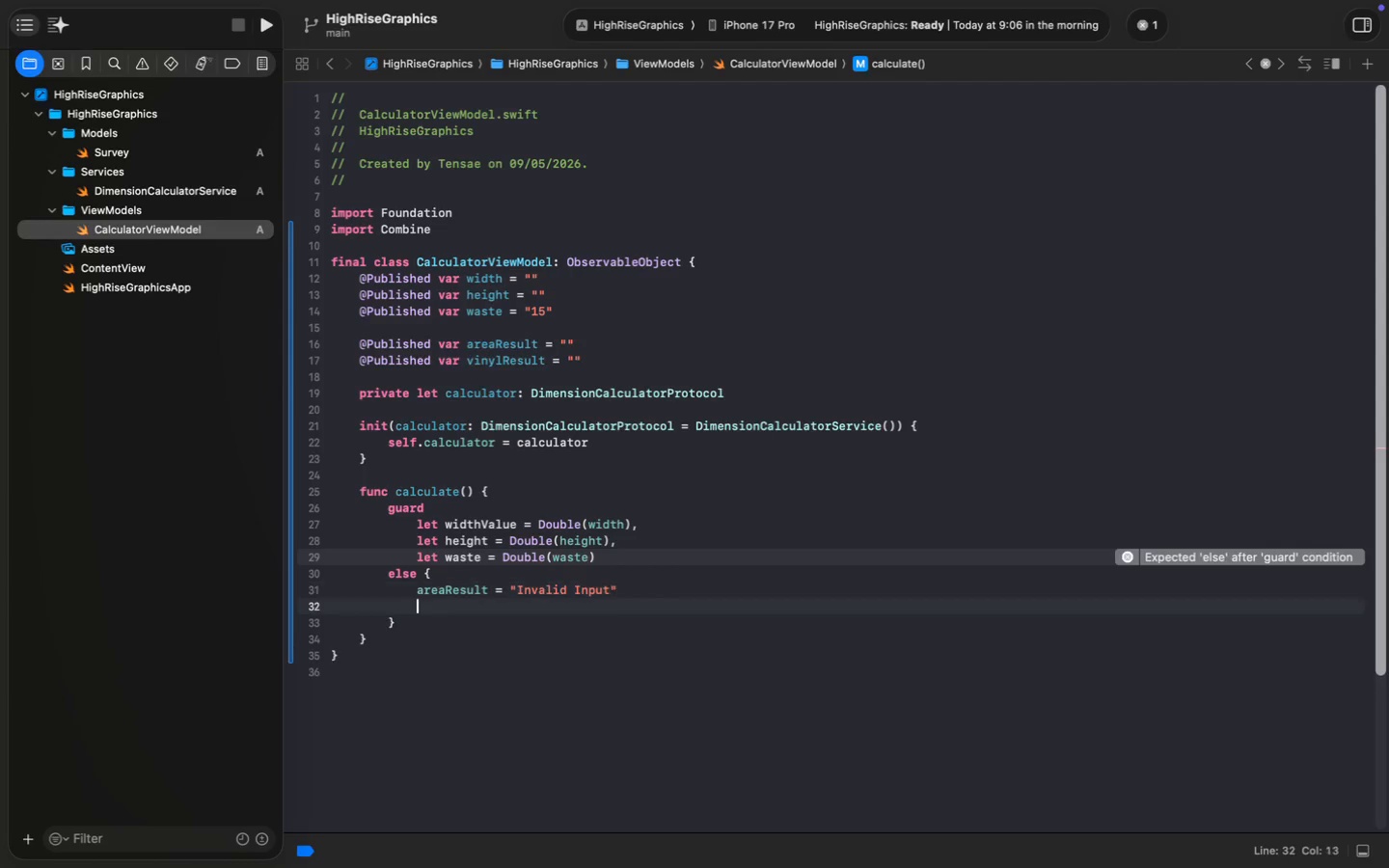 
key(Enter)
 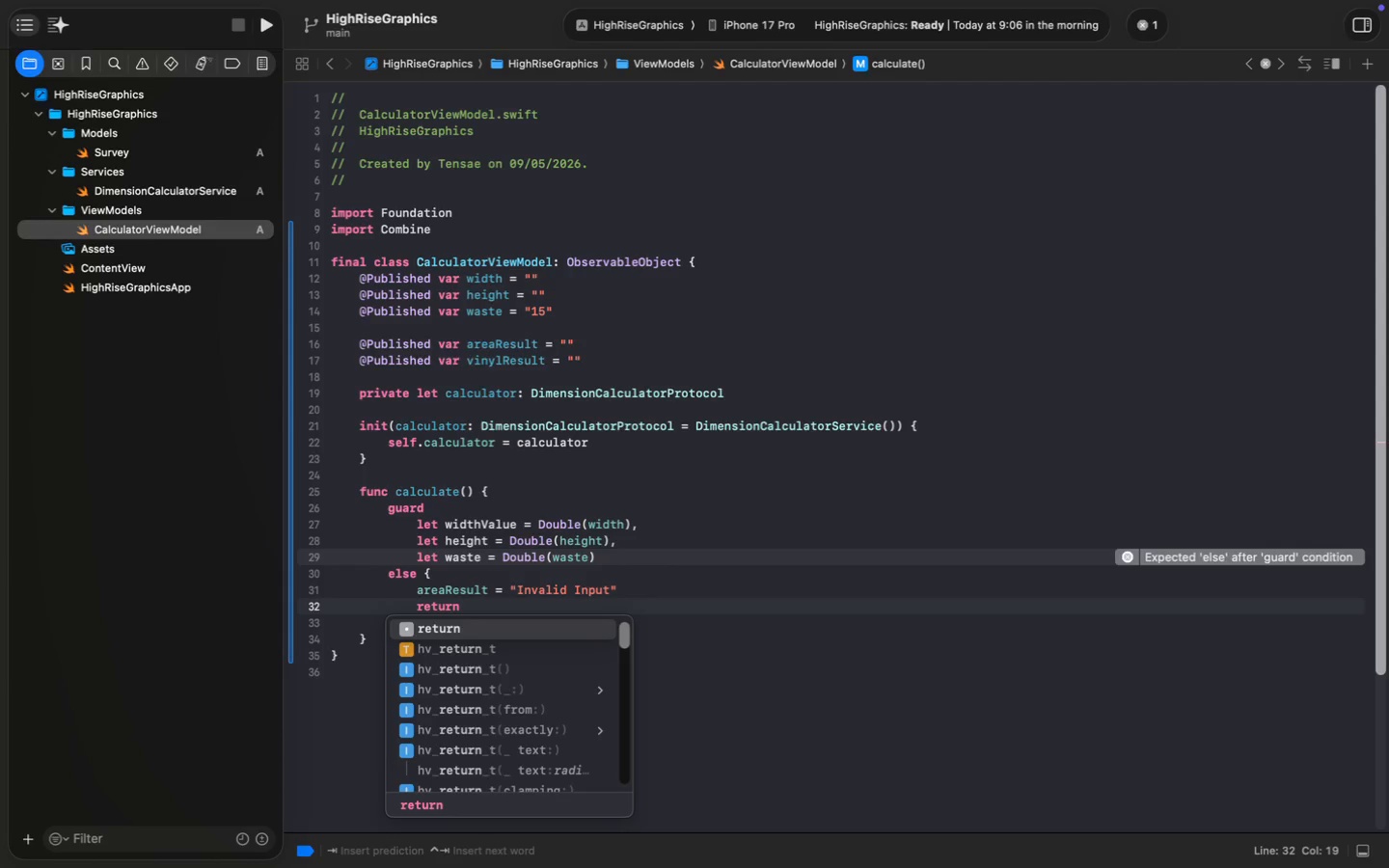 
type(return)
 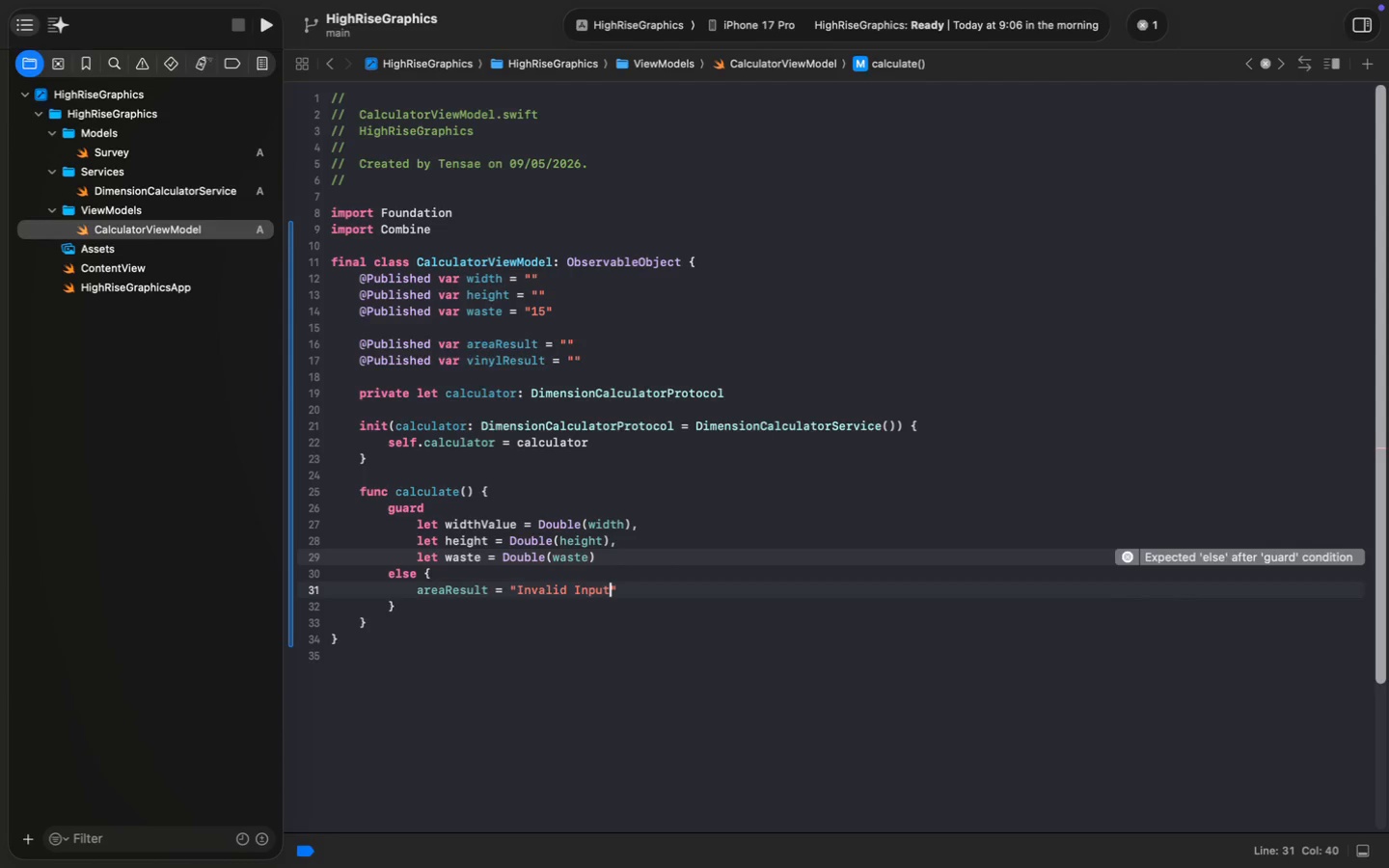 
wait(5.47)
 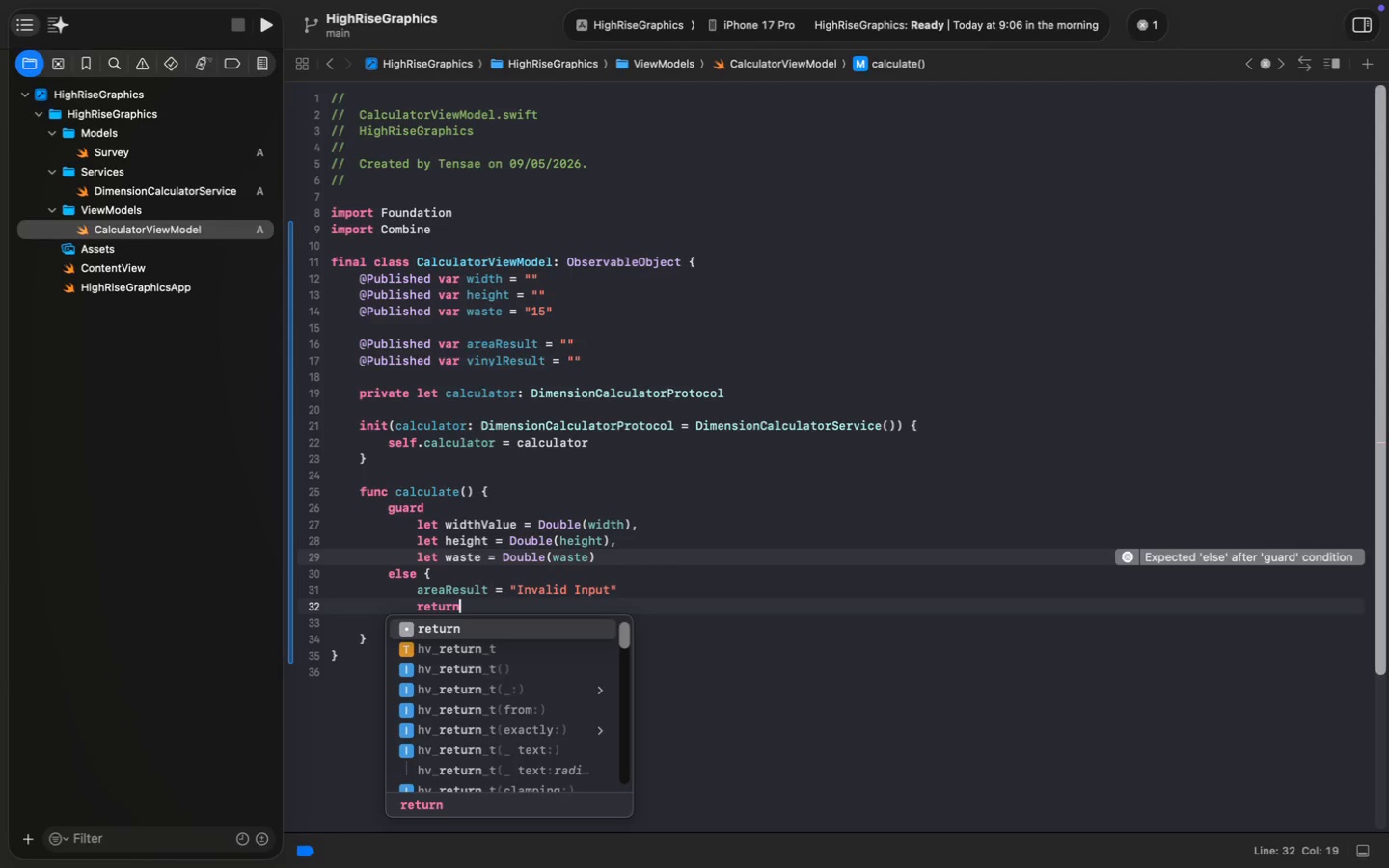 
key(ArrowDown)
 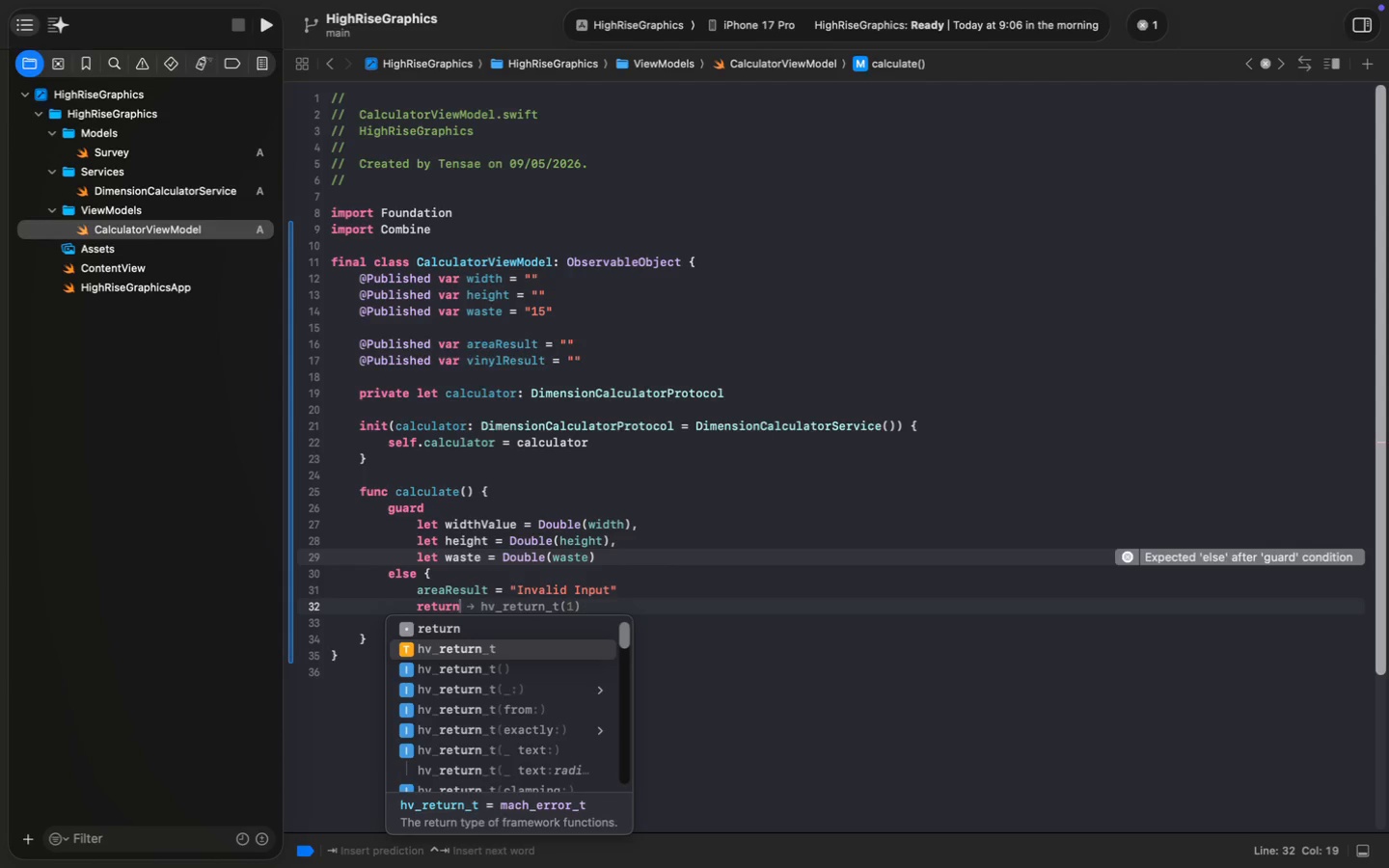 
key(ArrowUp)
 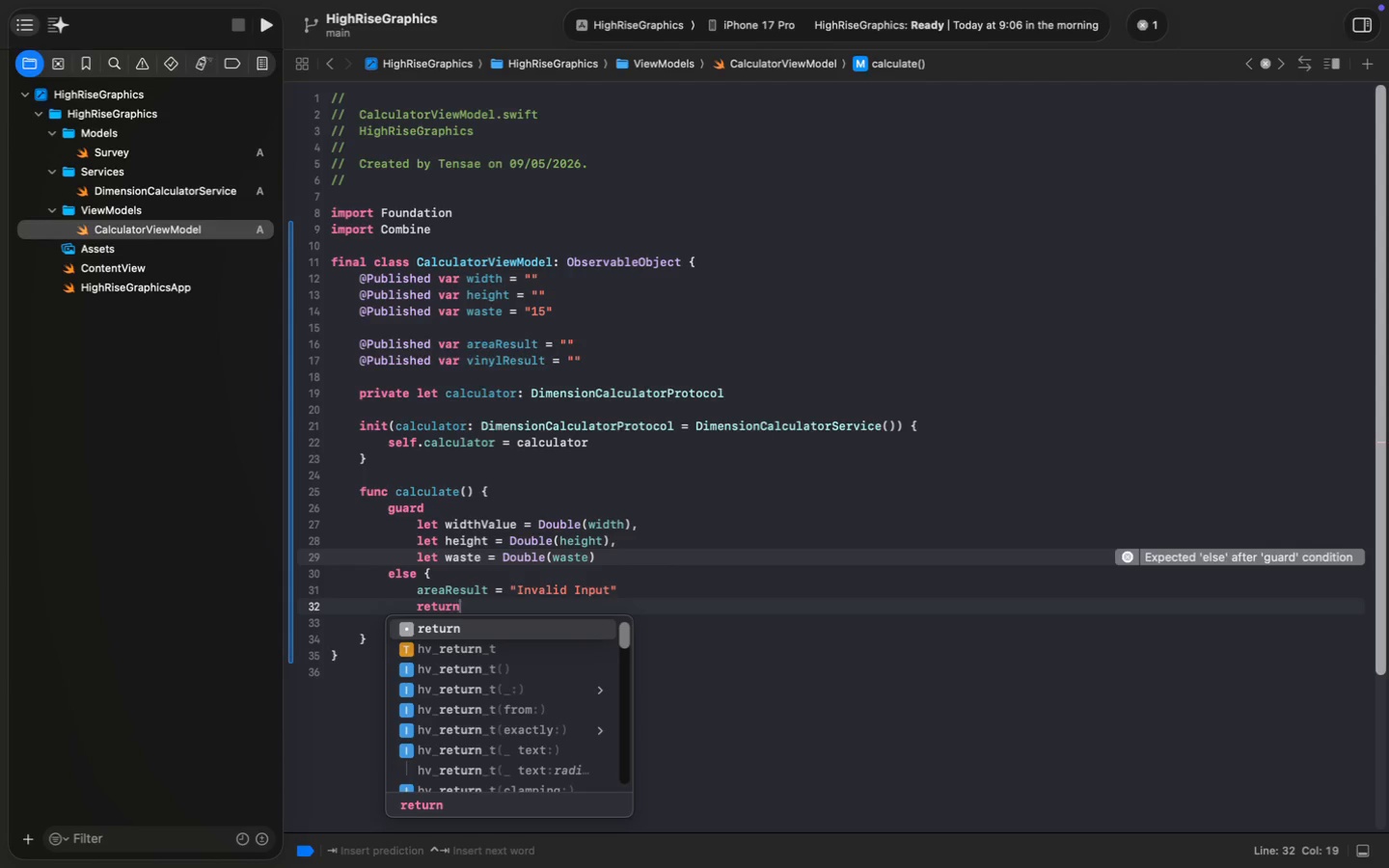 
key(Enter)
 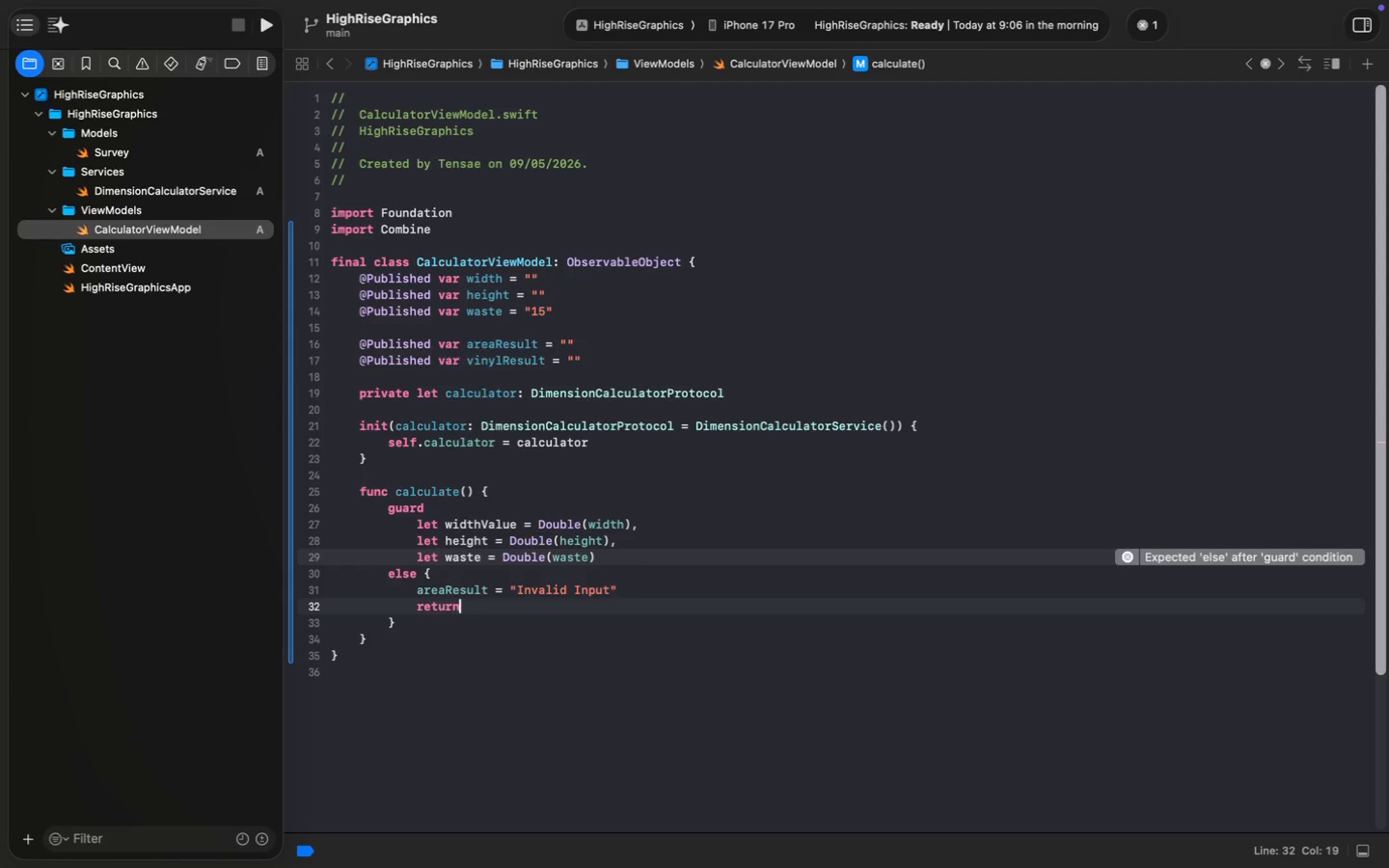 
key(ArrowDown)
 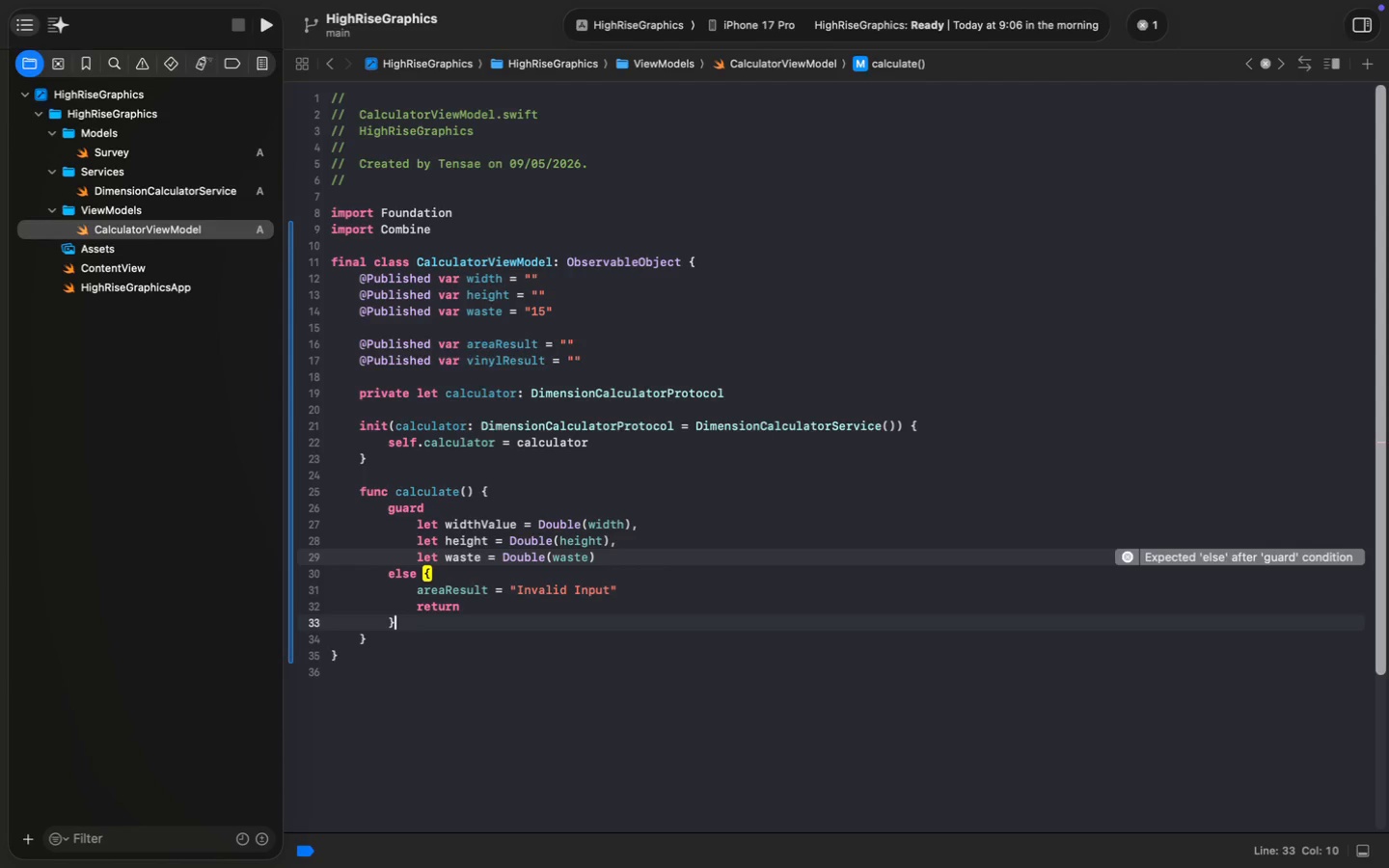 
key(Enter)
 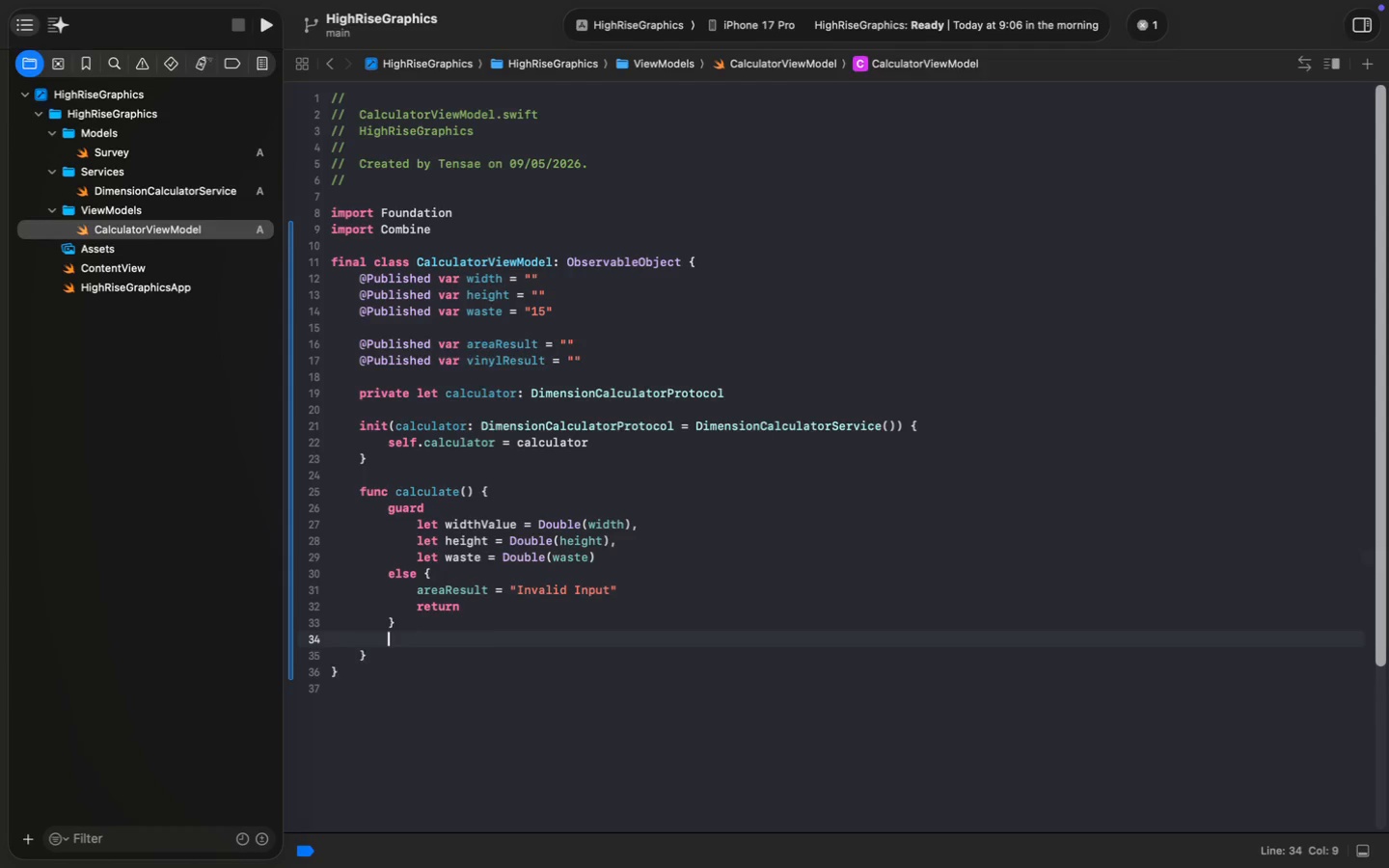 
key(Enter)
 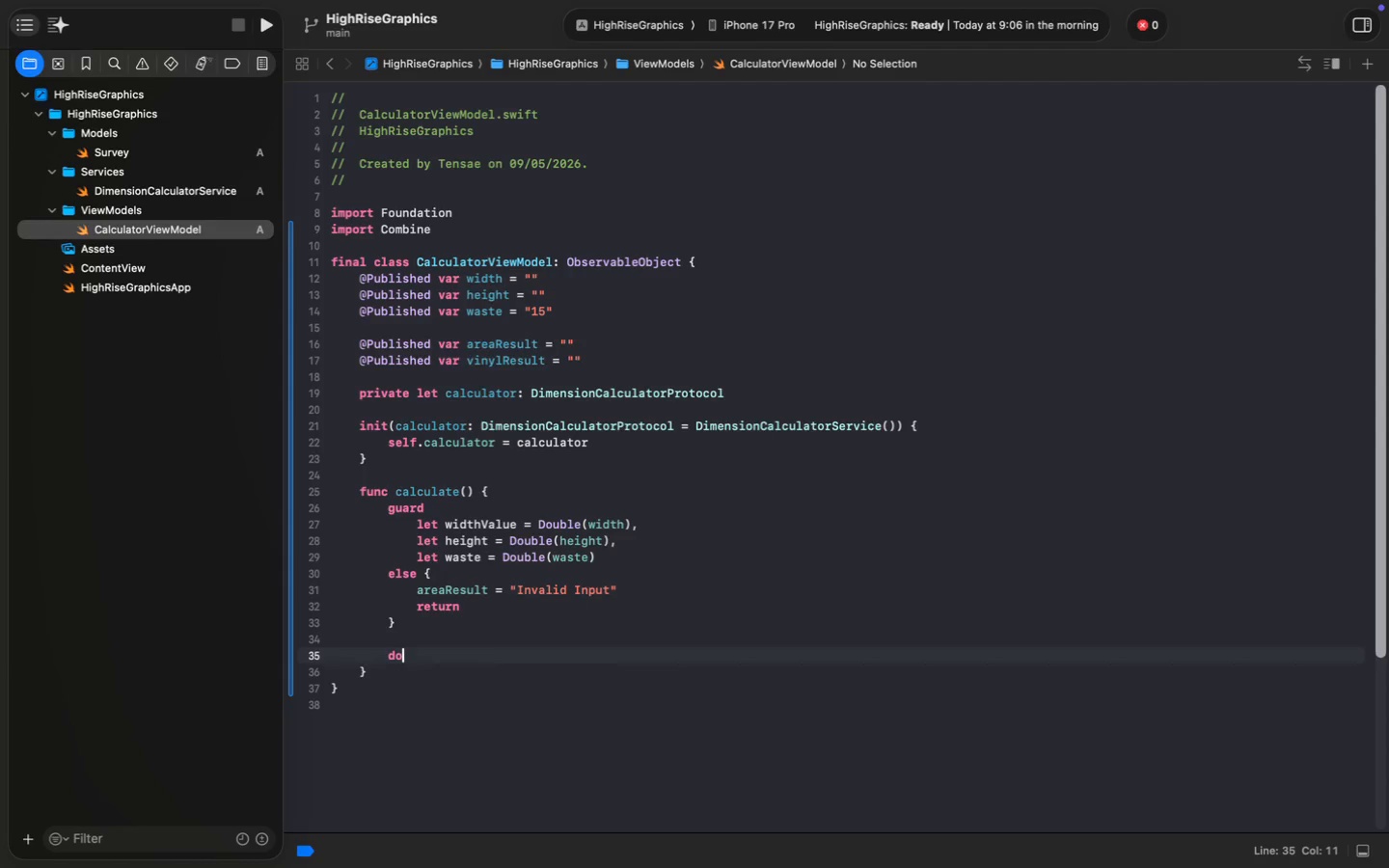 
type(do [)
 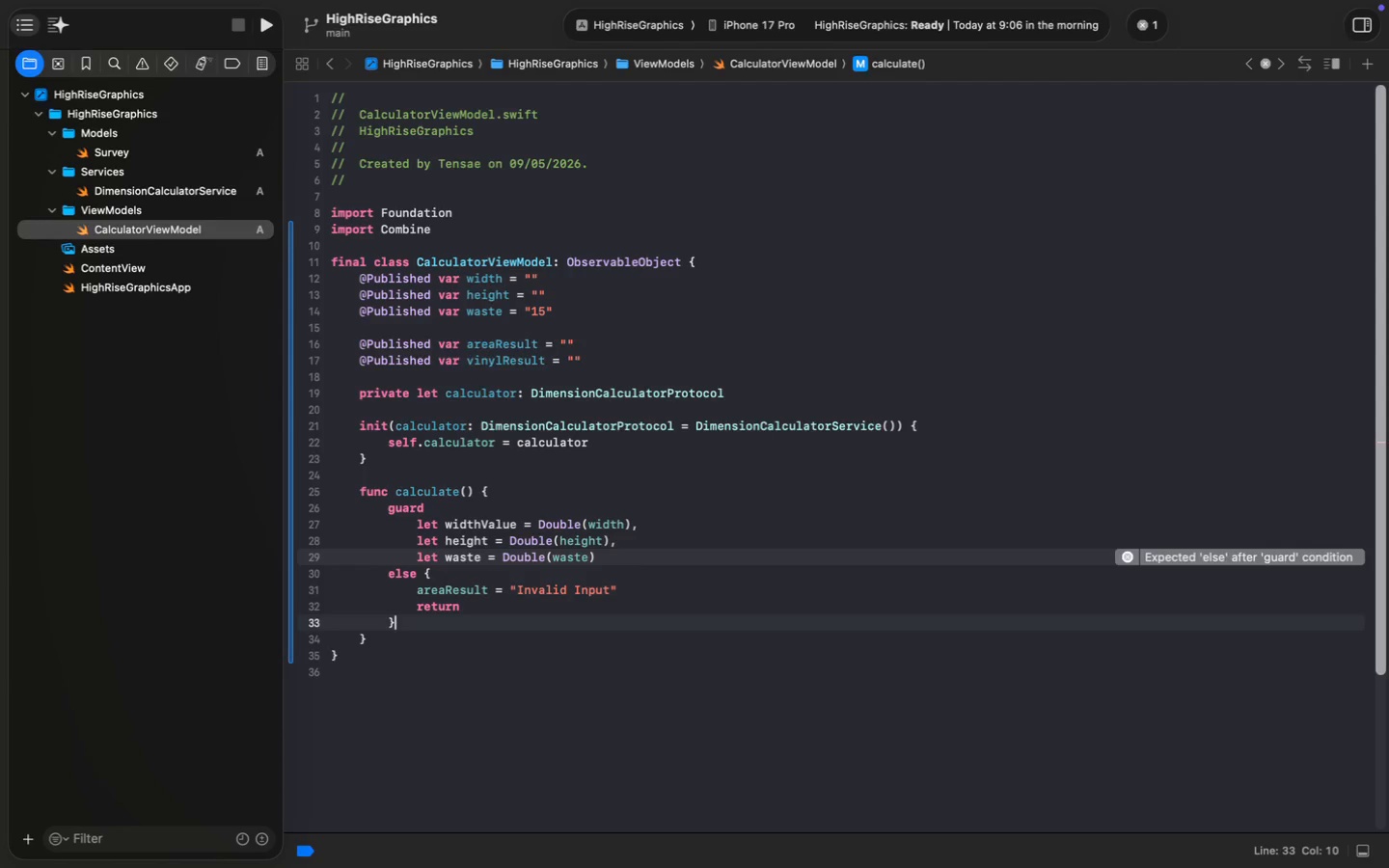 
 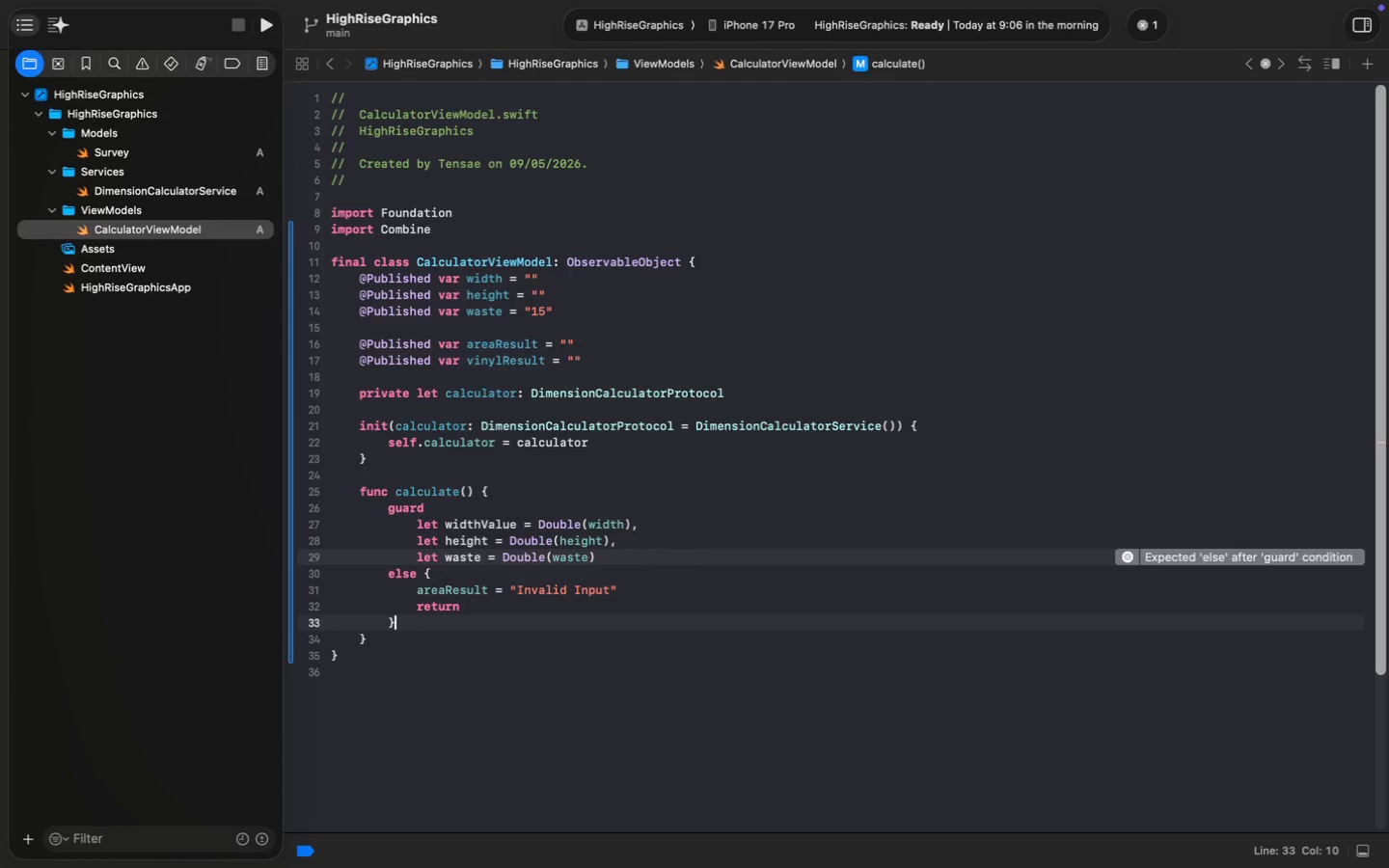 
key(Enter)
 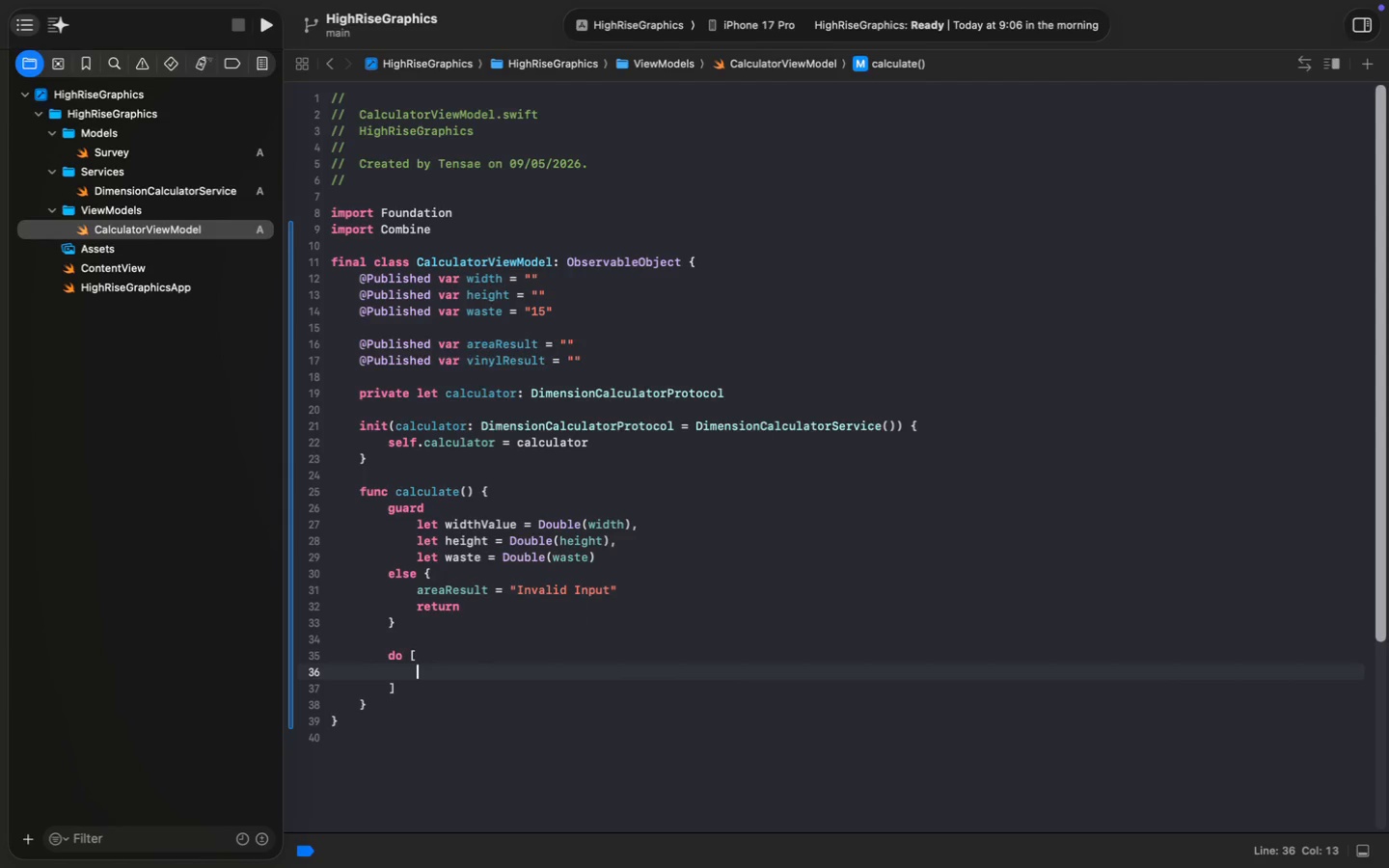 
key(Meta+Z)
 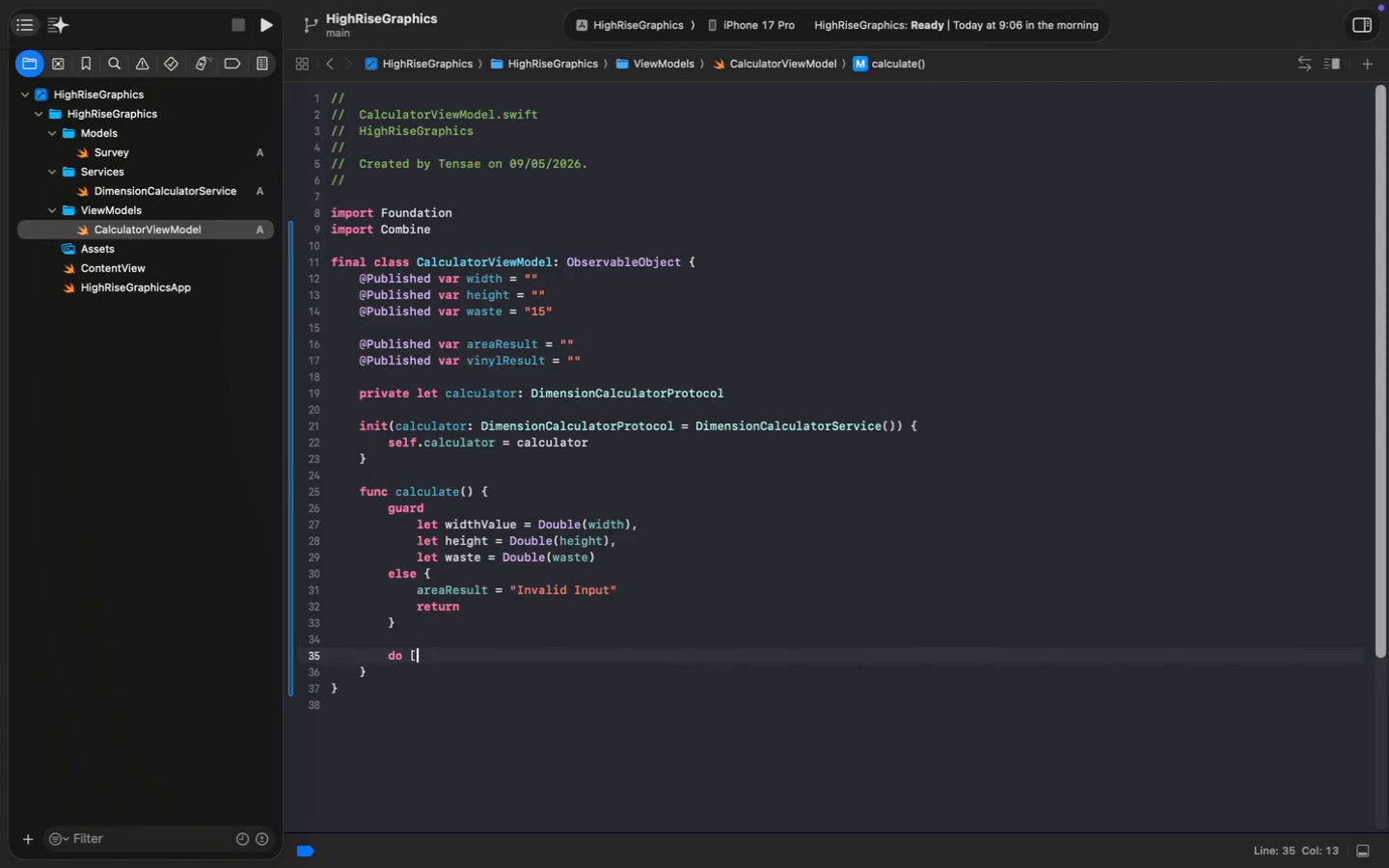 
key(Backspace)
 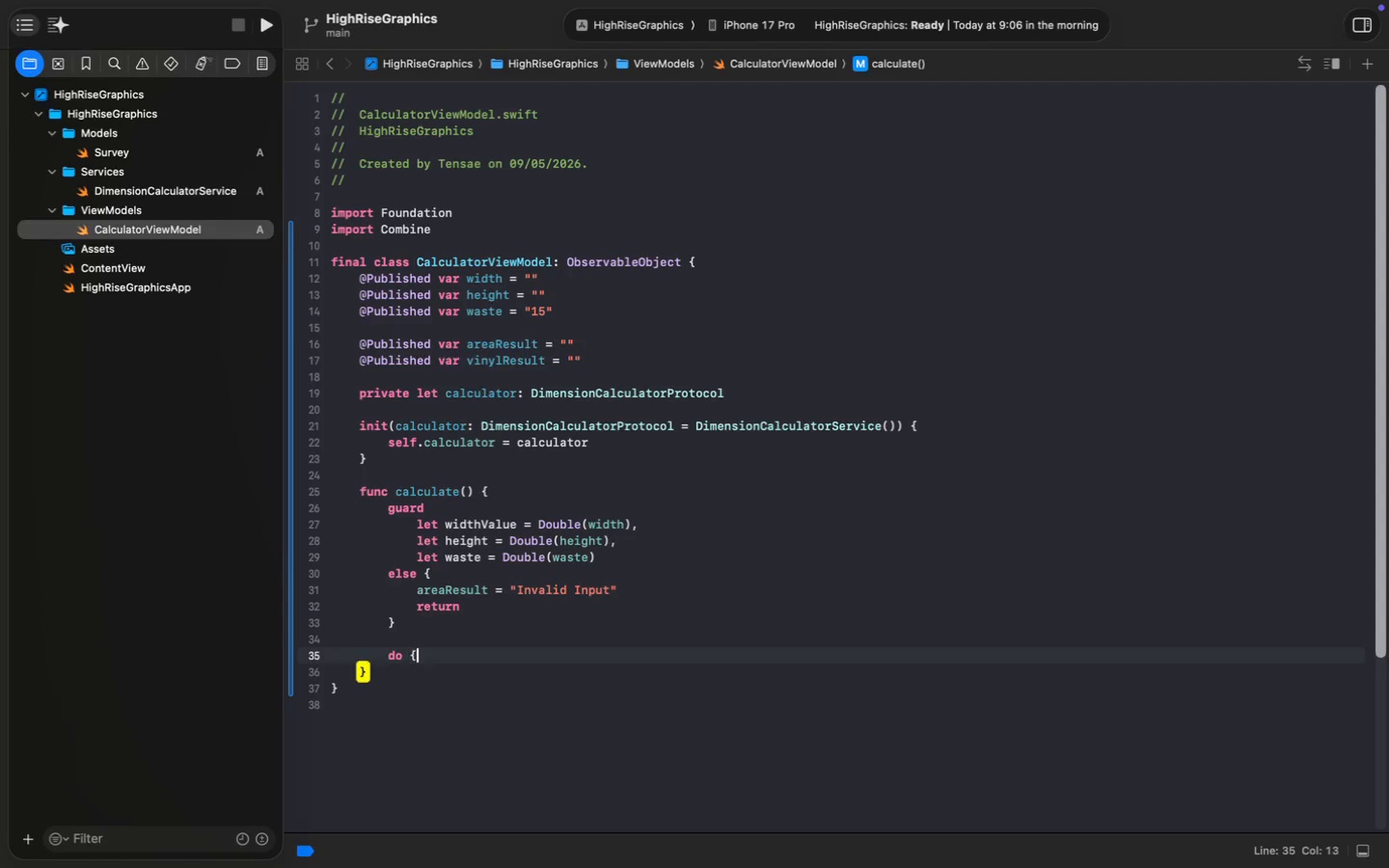 
key(Shift+BracketLeft)
 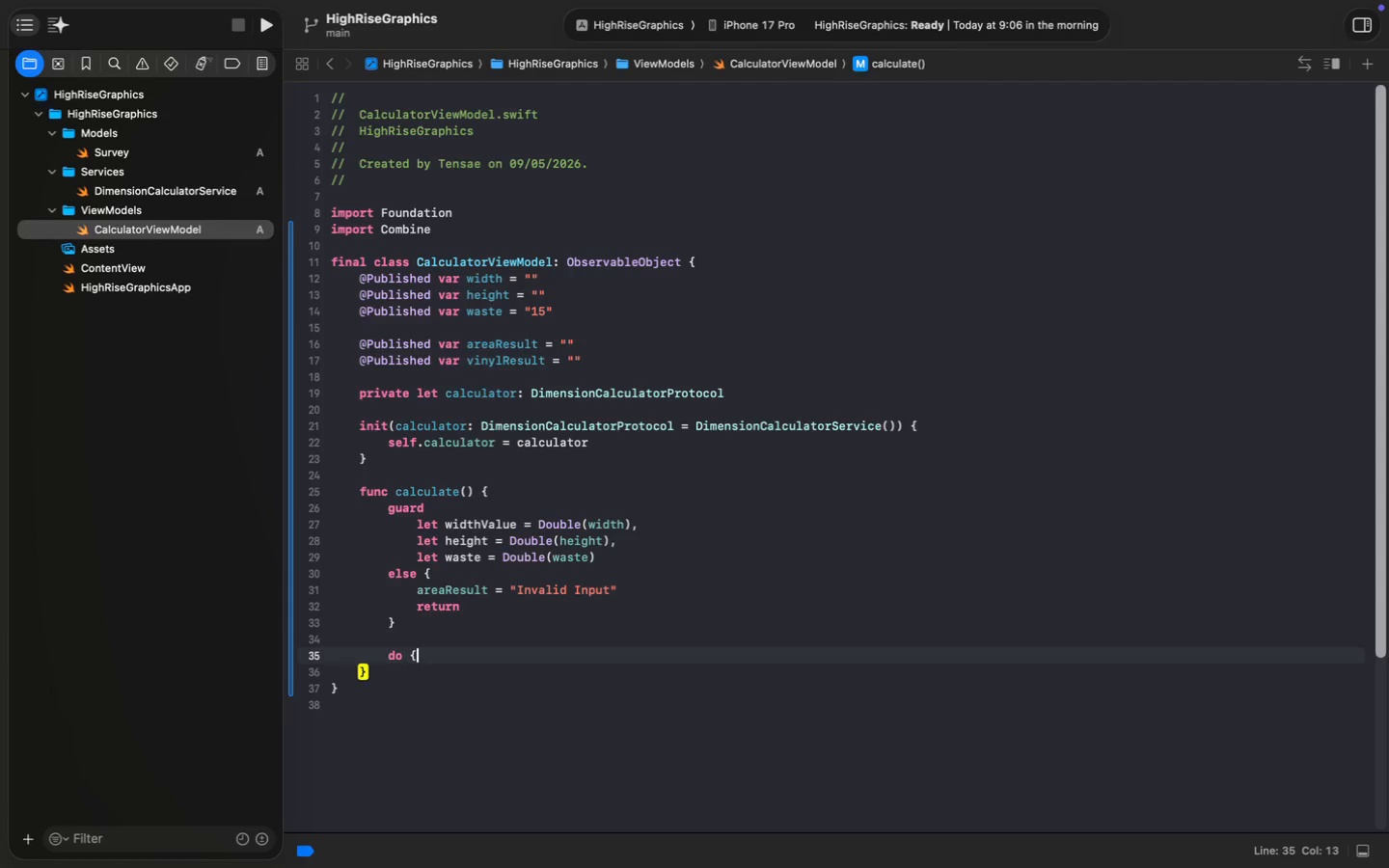 
key(Enter)
 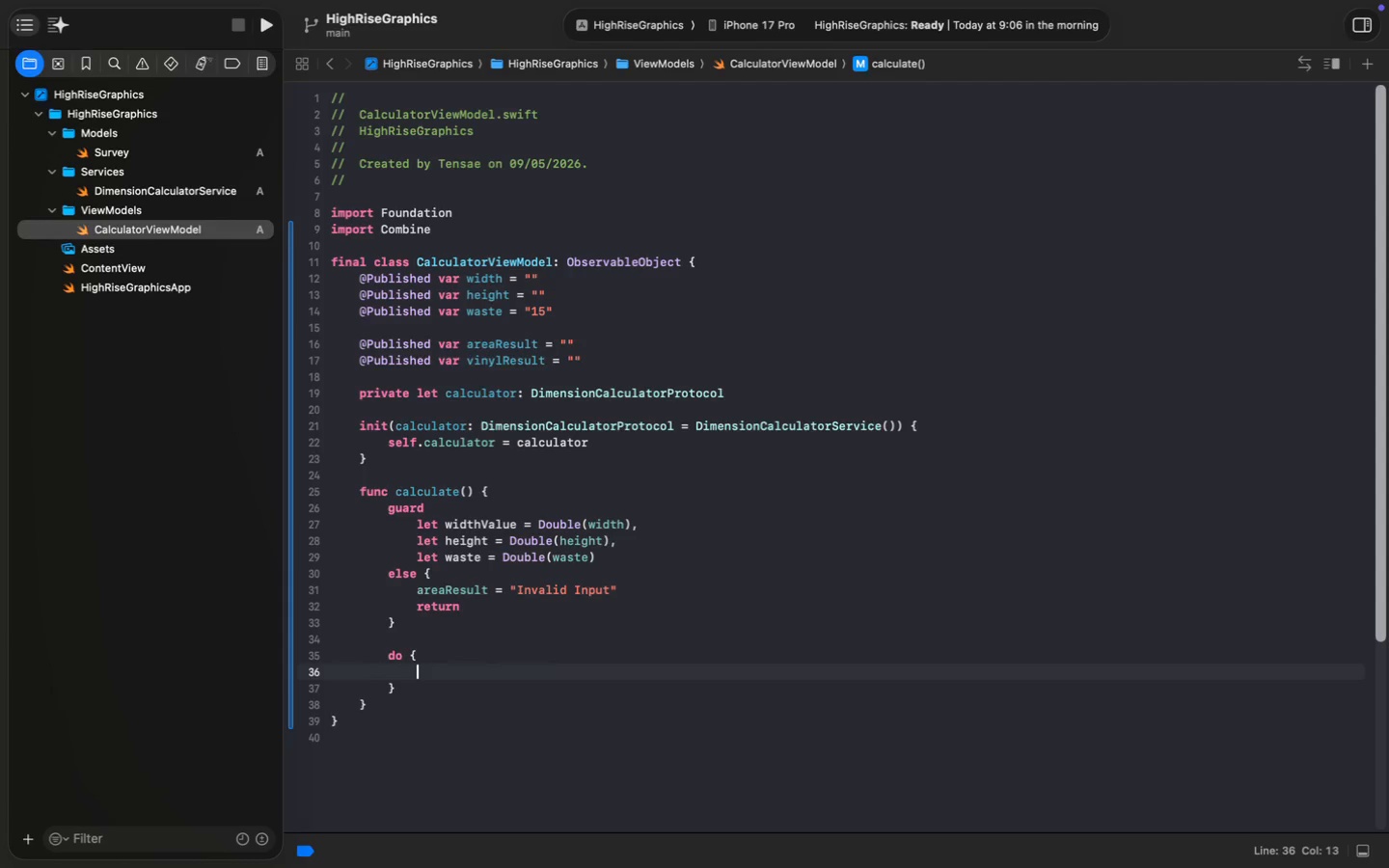 
type(let area = try calc)
 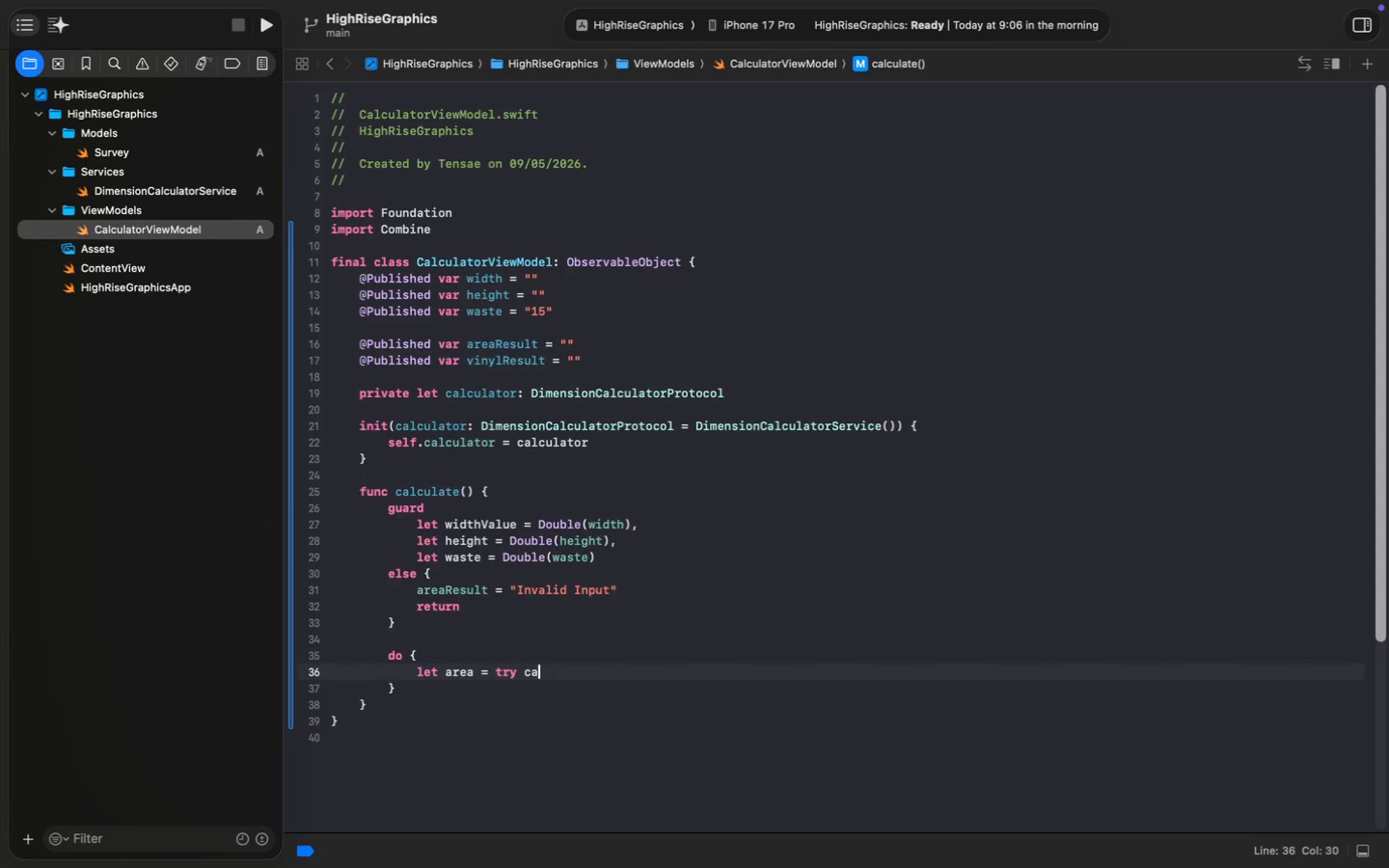 
key(Enter)
 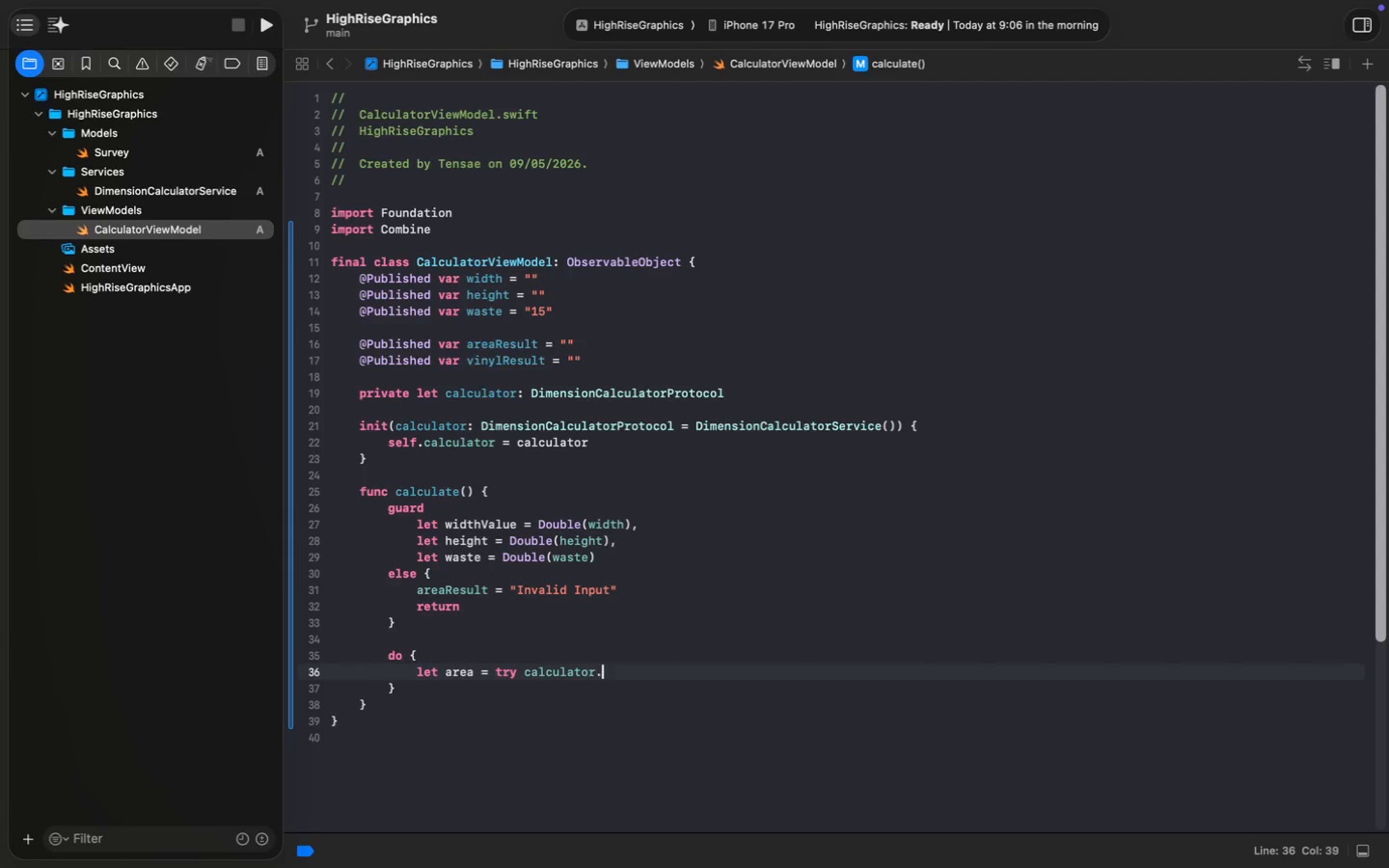 
key(Period)
 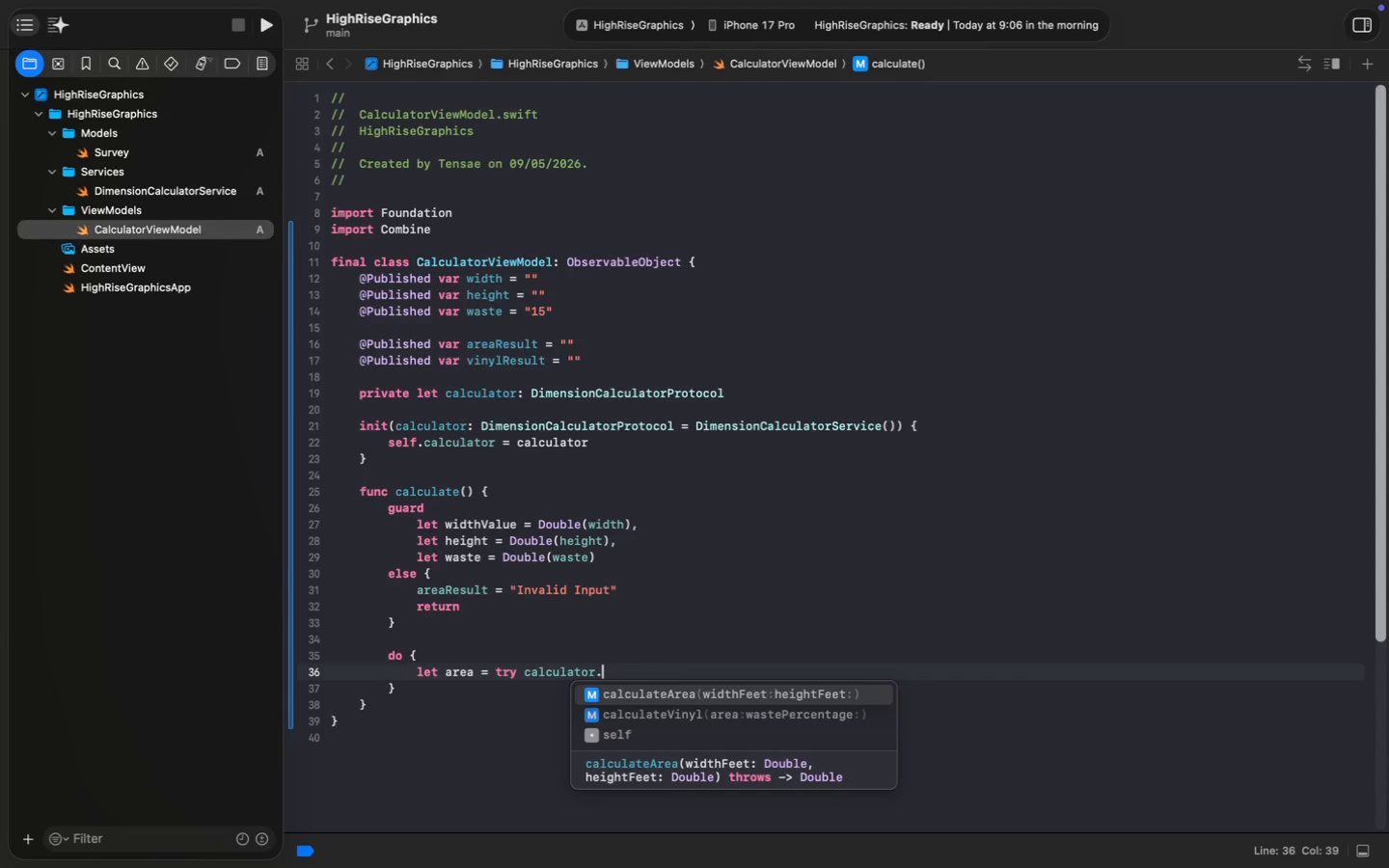 
key(Enter)
 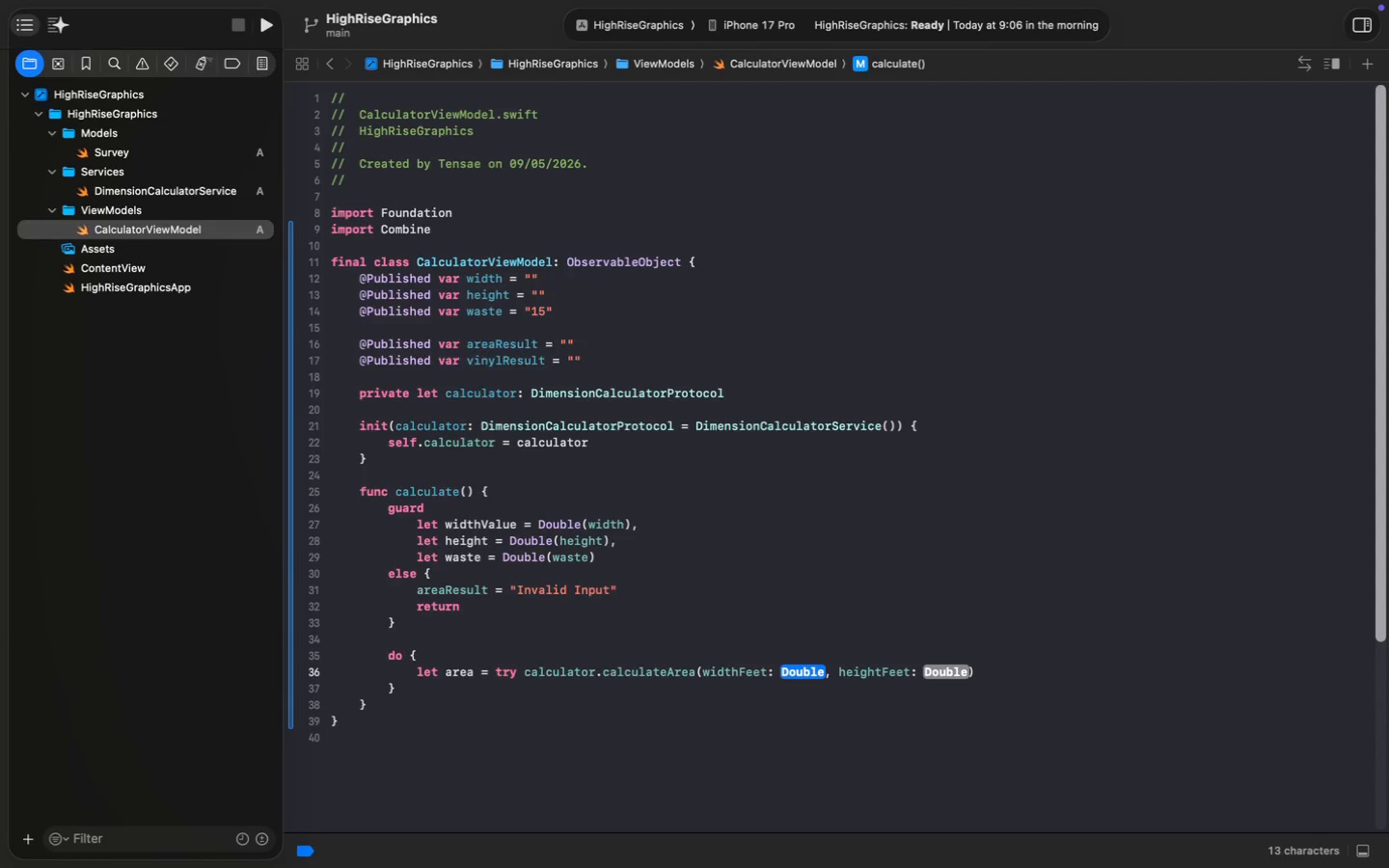 
type(wid)
 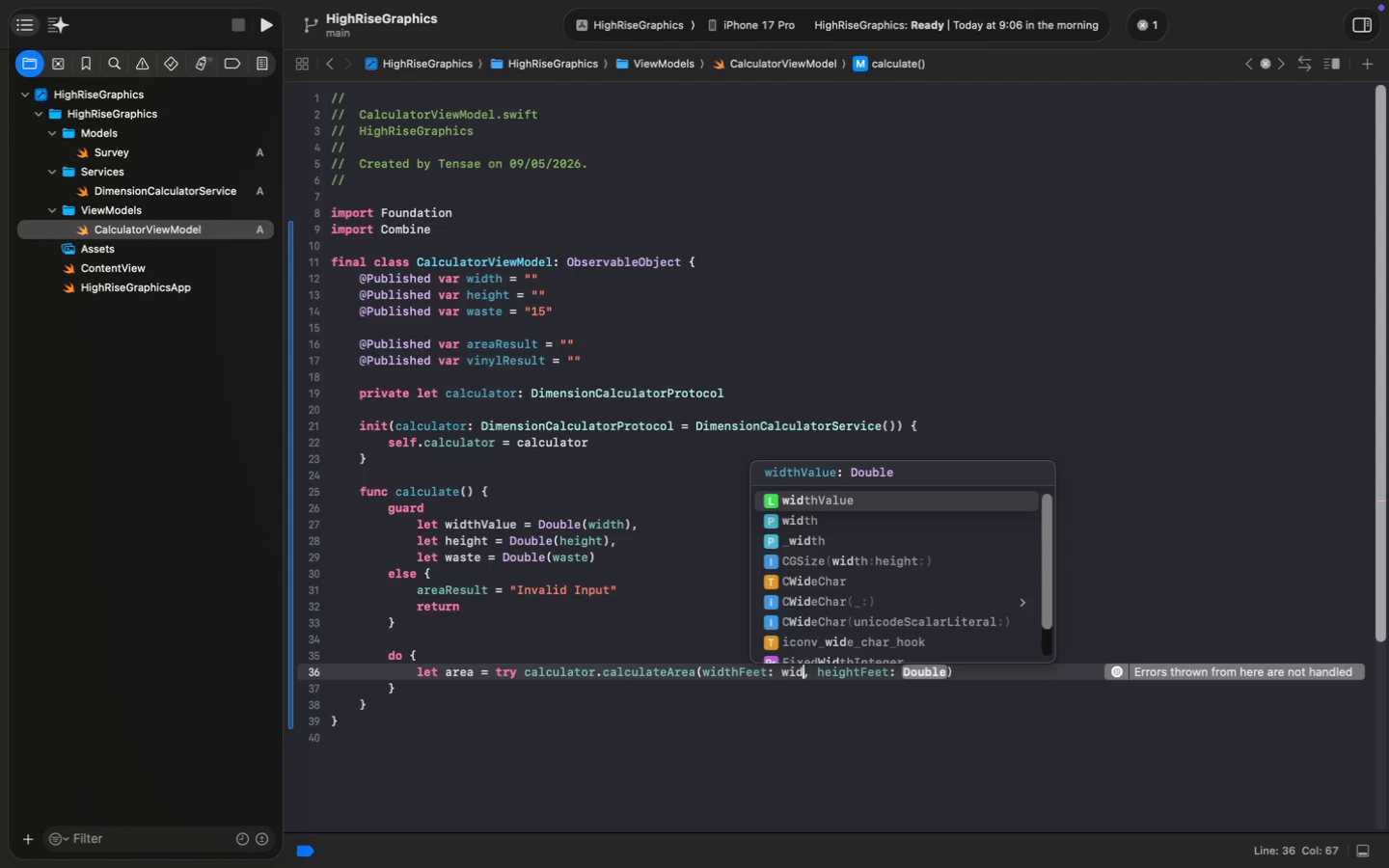 
key(ArrowDown)
 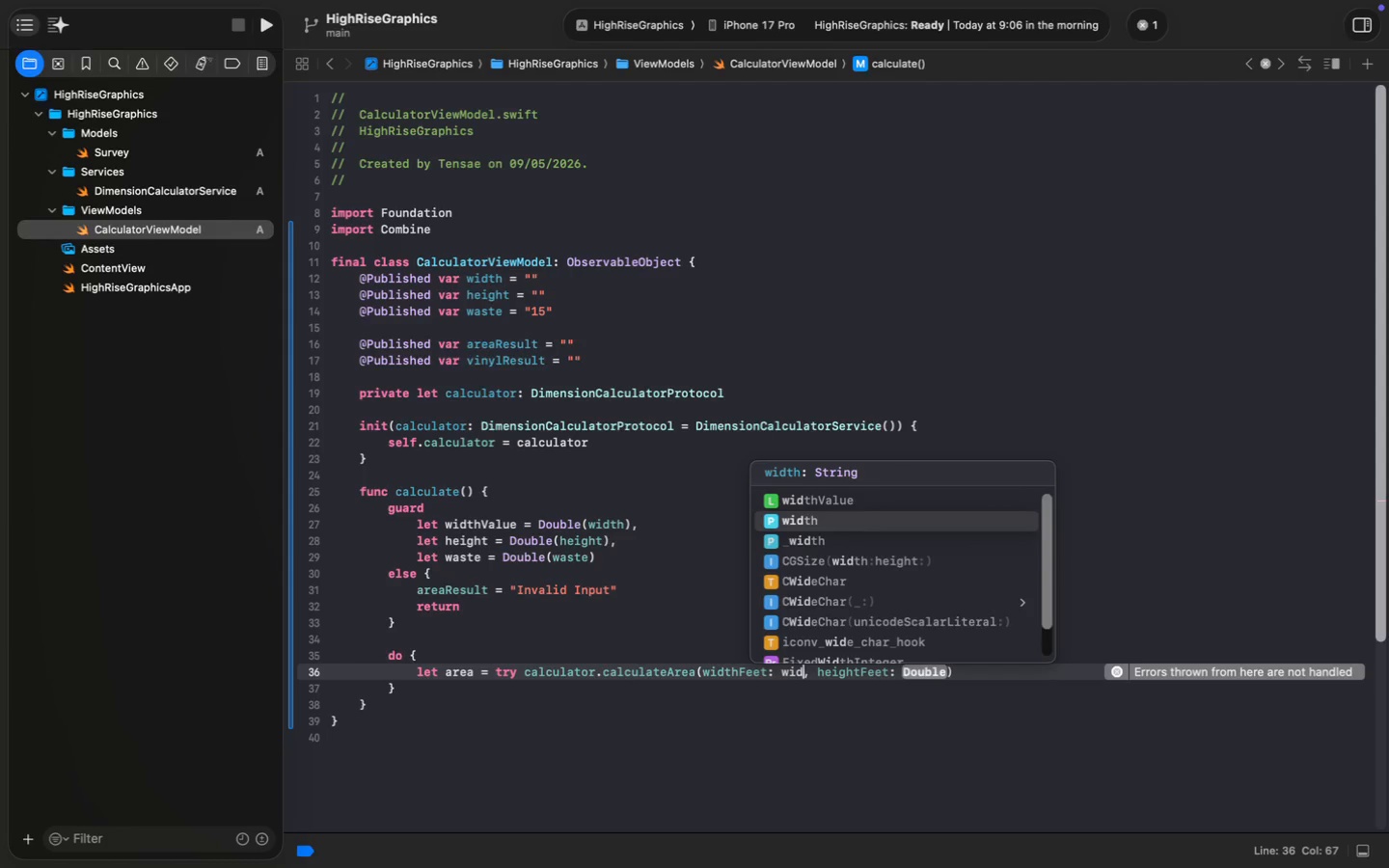 
key(Enter)
 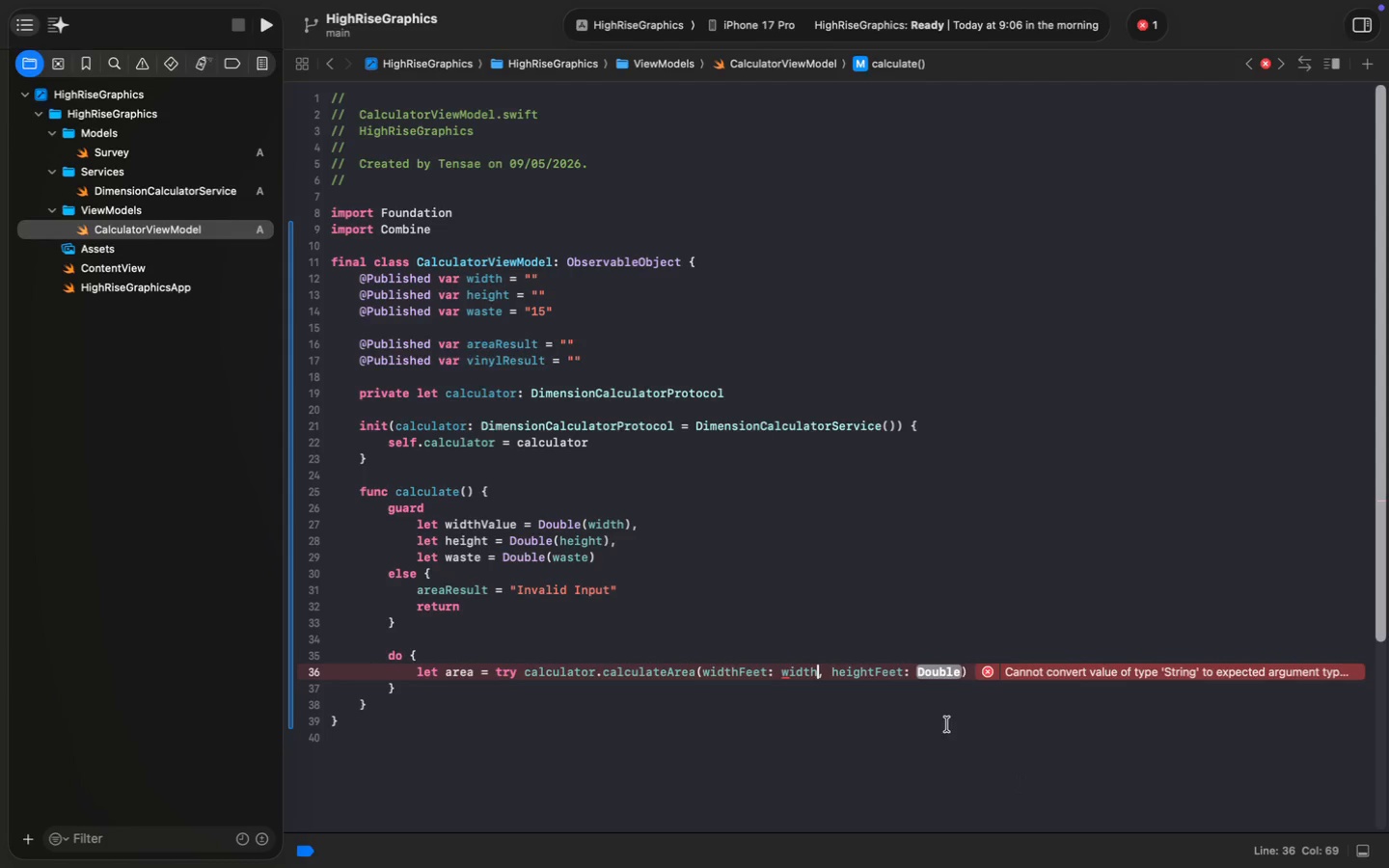 
left_click([933, 663])
 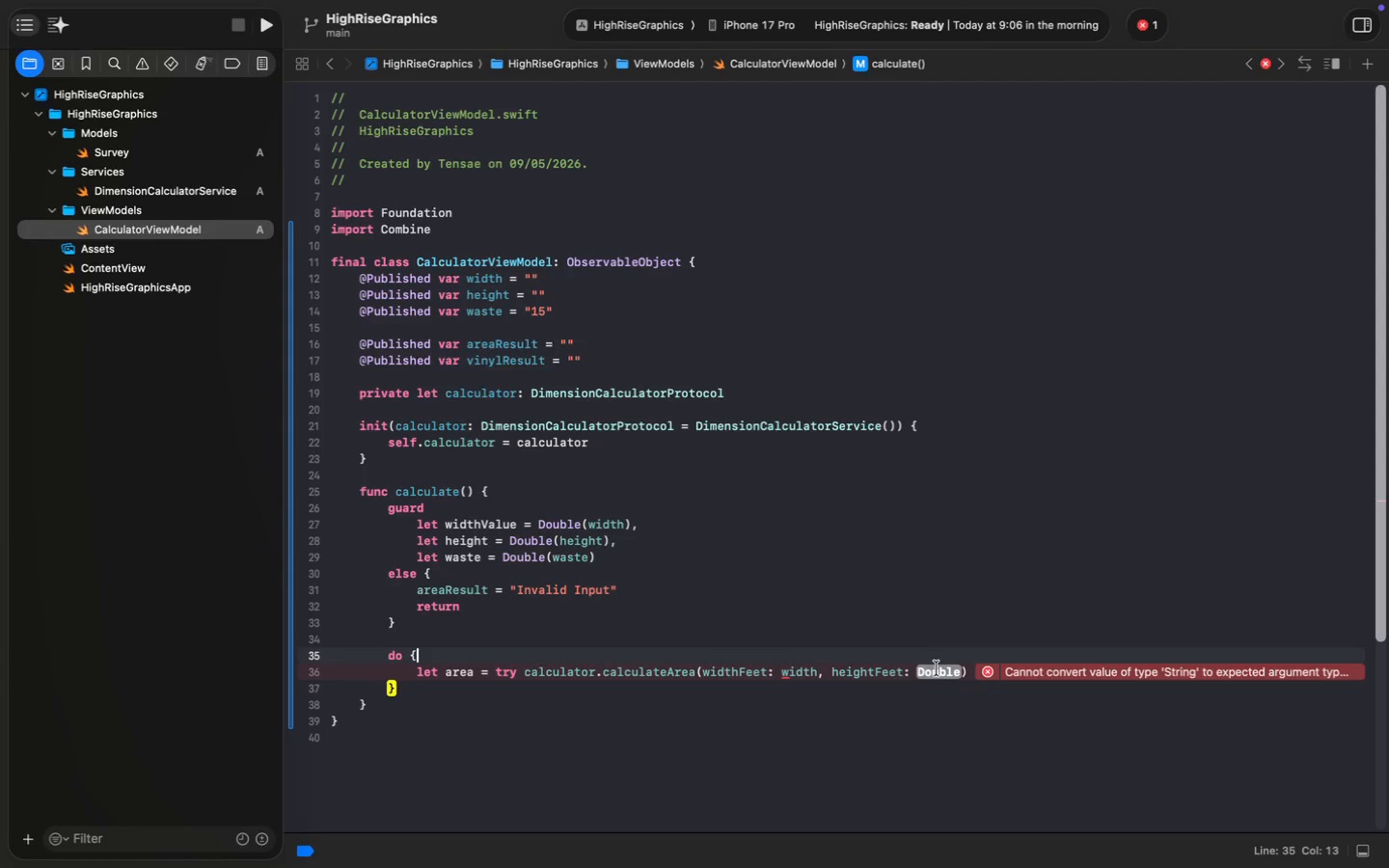 
left_click([937, 668])
 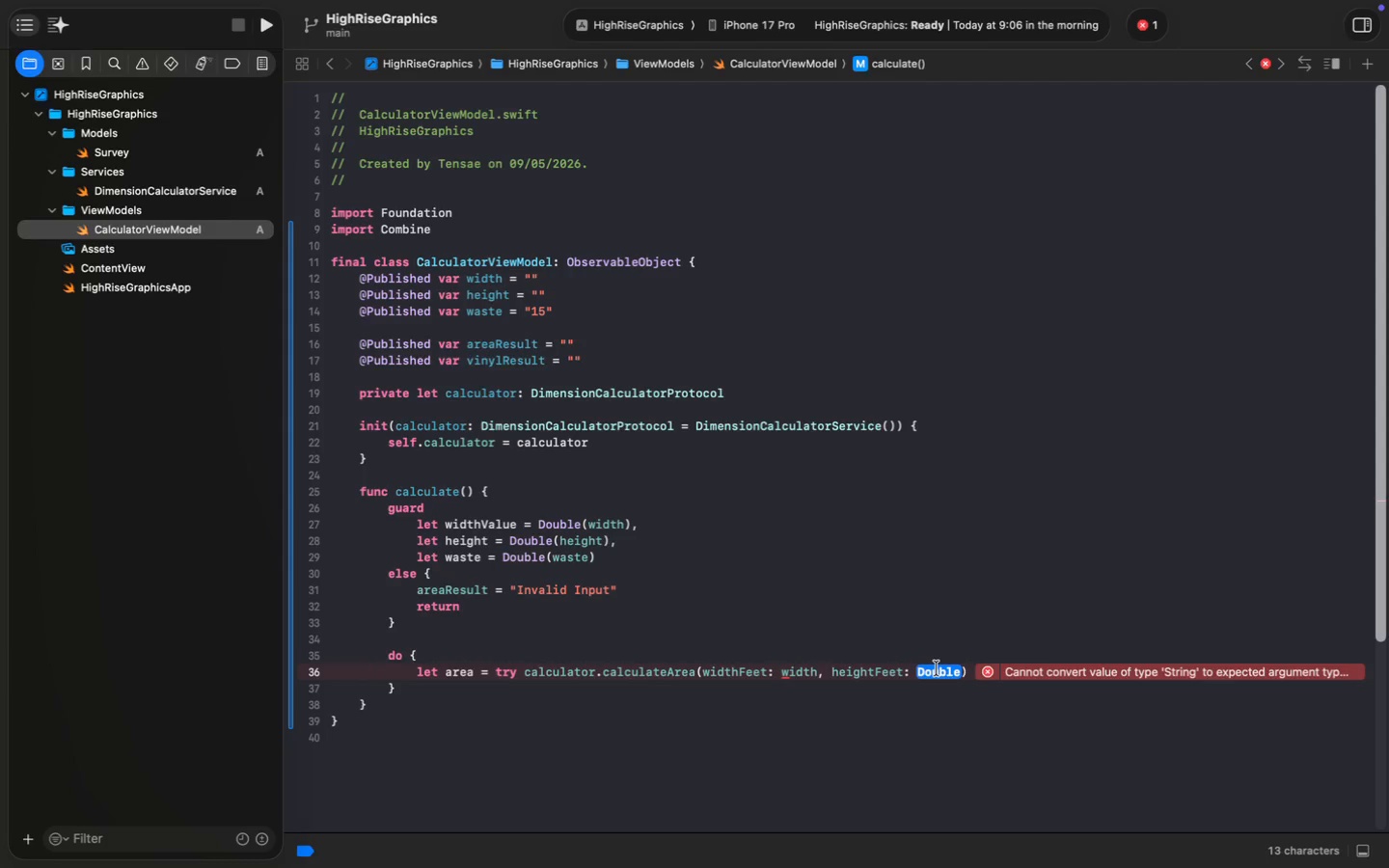 
key(H)
 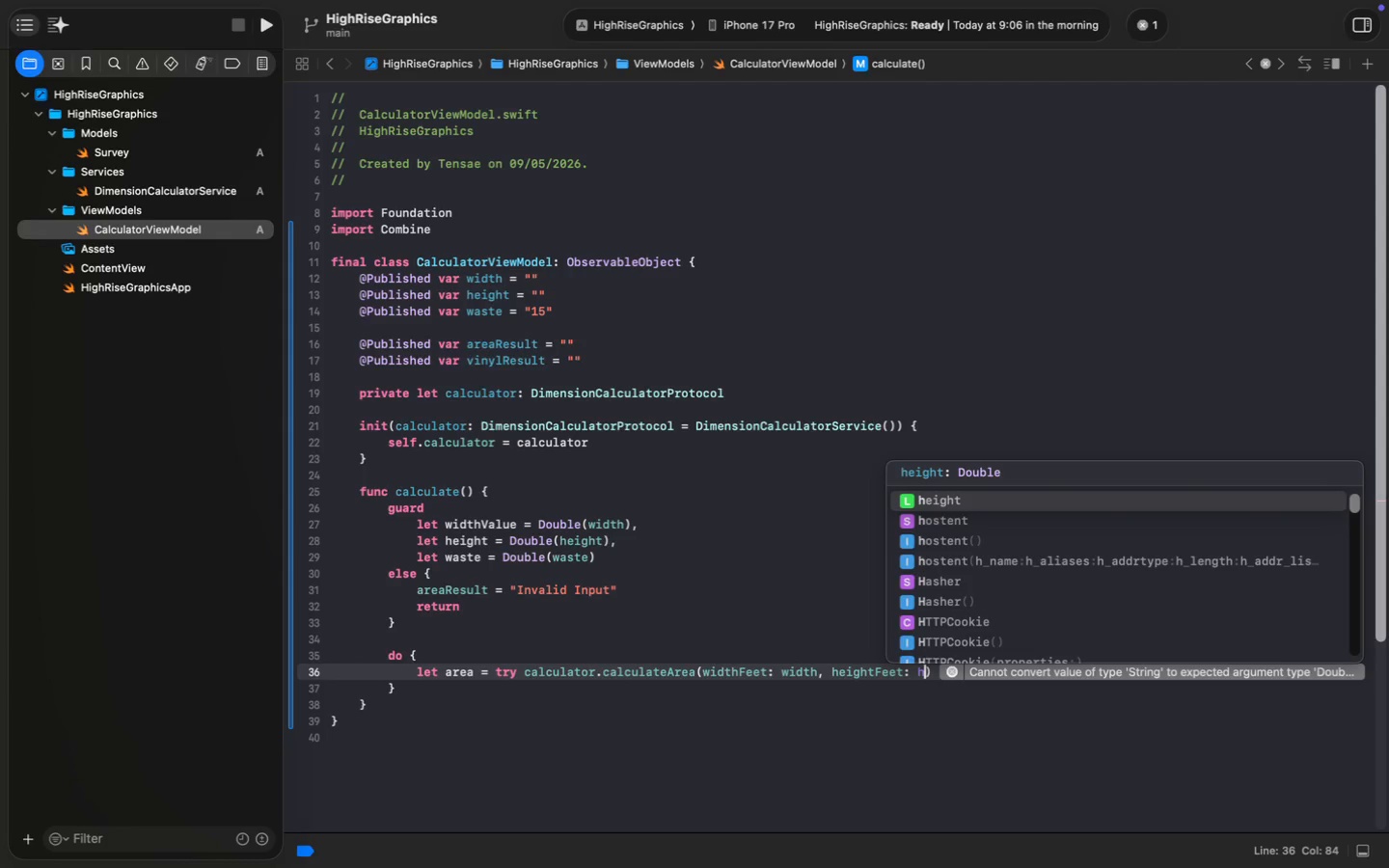 
key(Enter)
 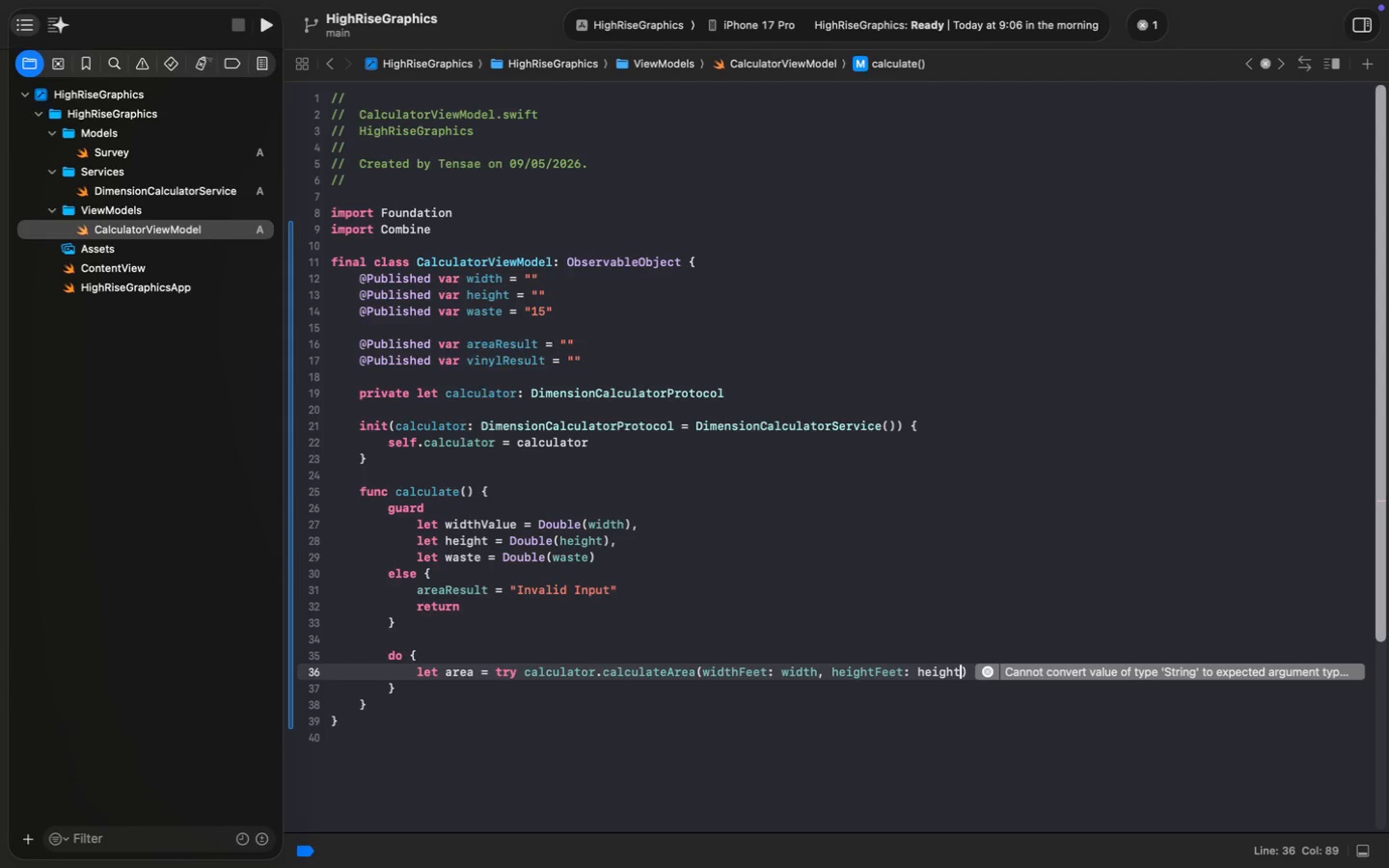 
key(Meta+S)
 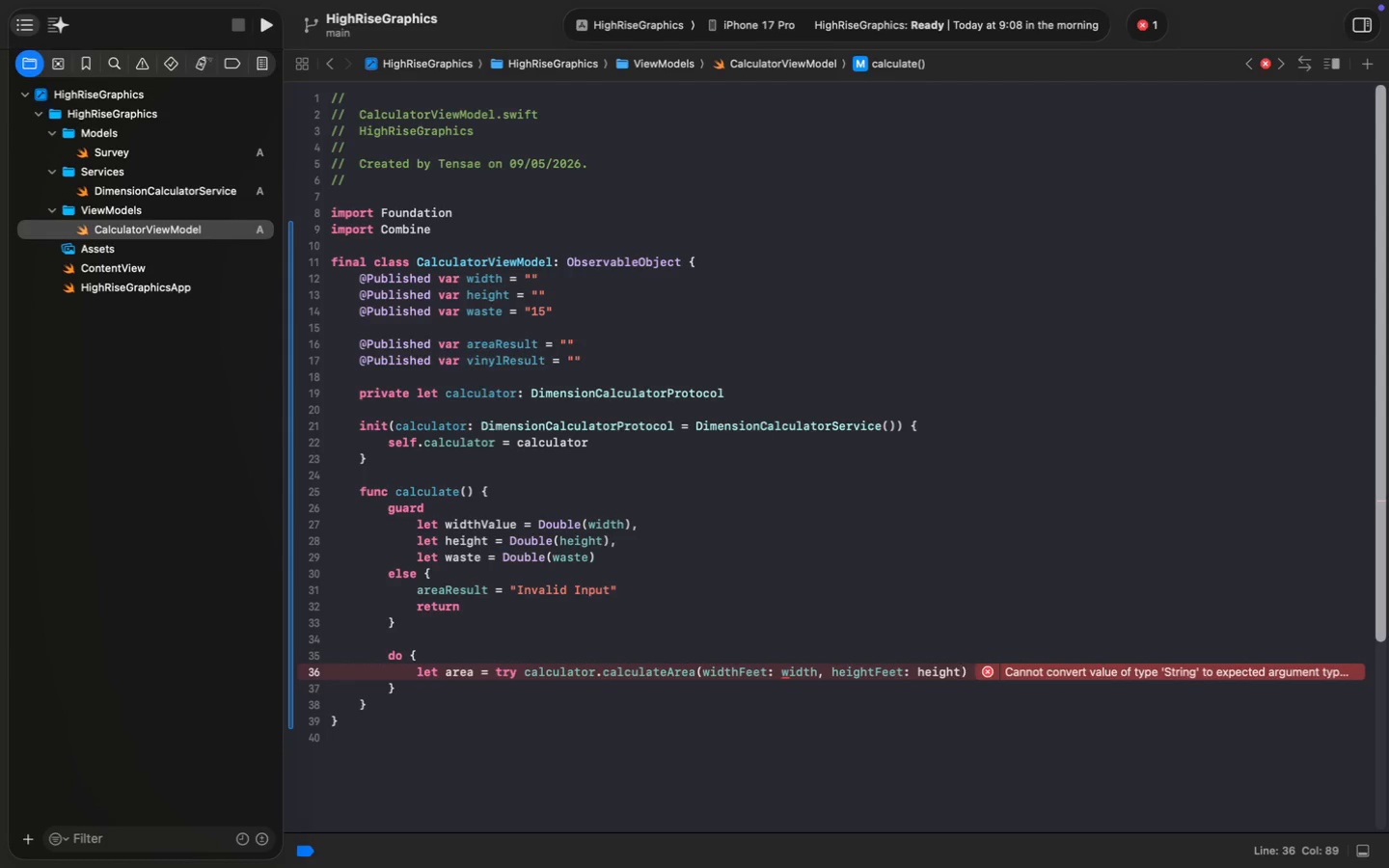 
wait(9.57)
 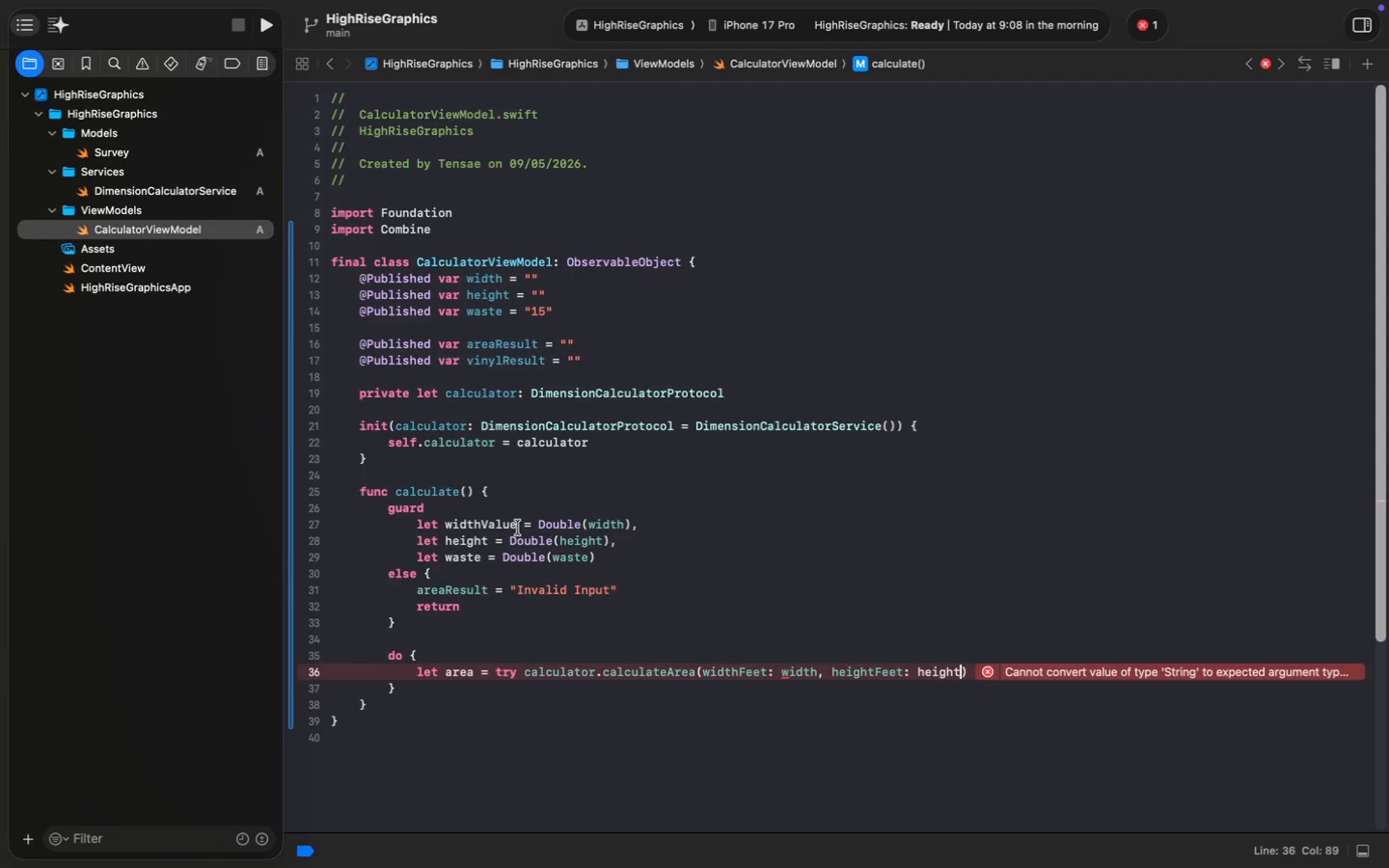 
left_click([518, 528])
 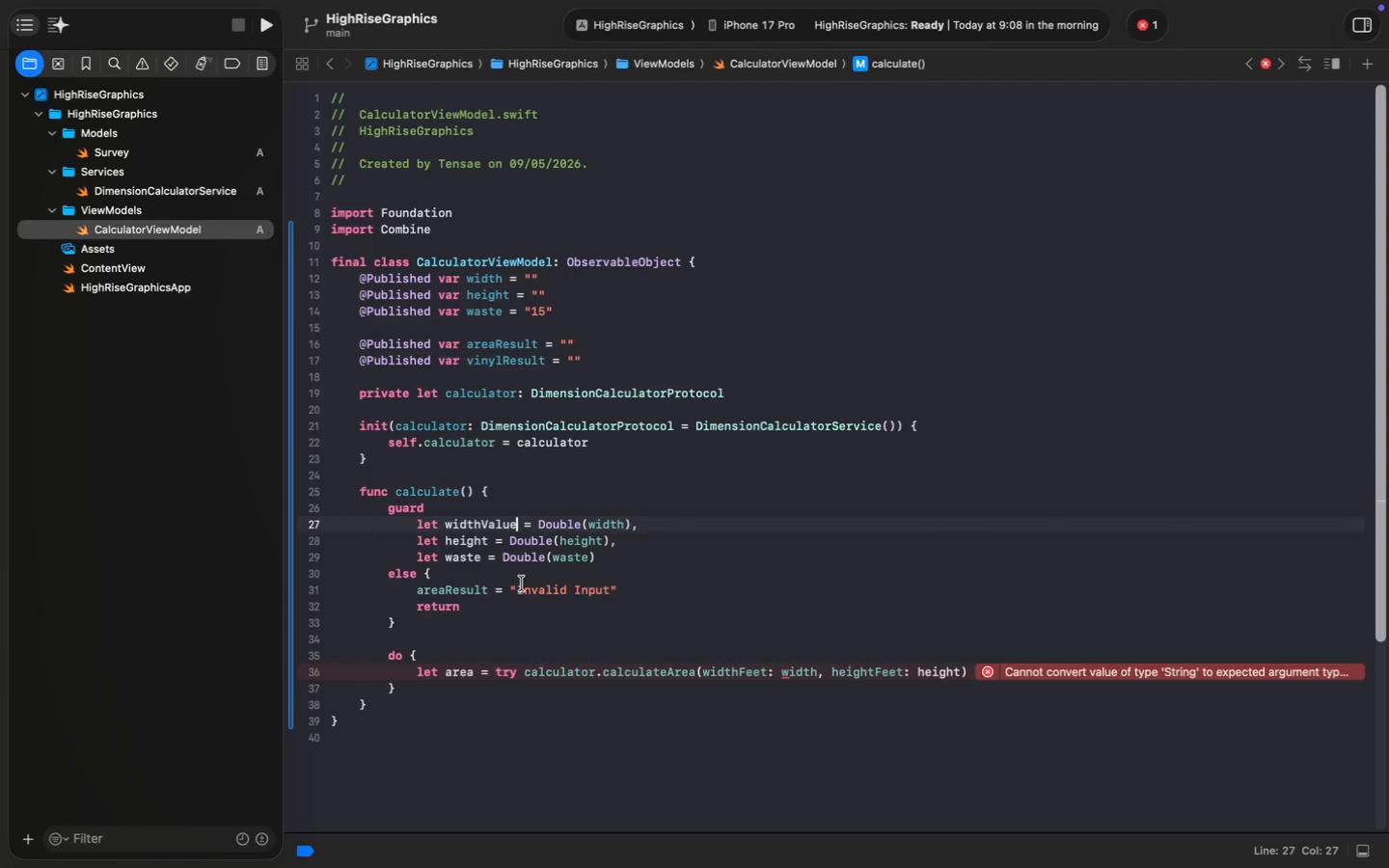 
key(Backspace)
 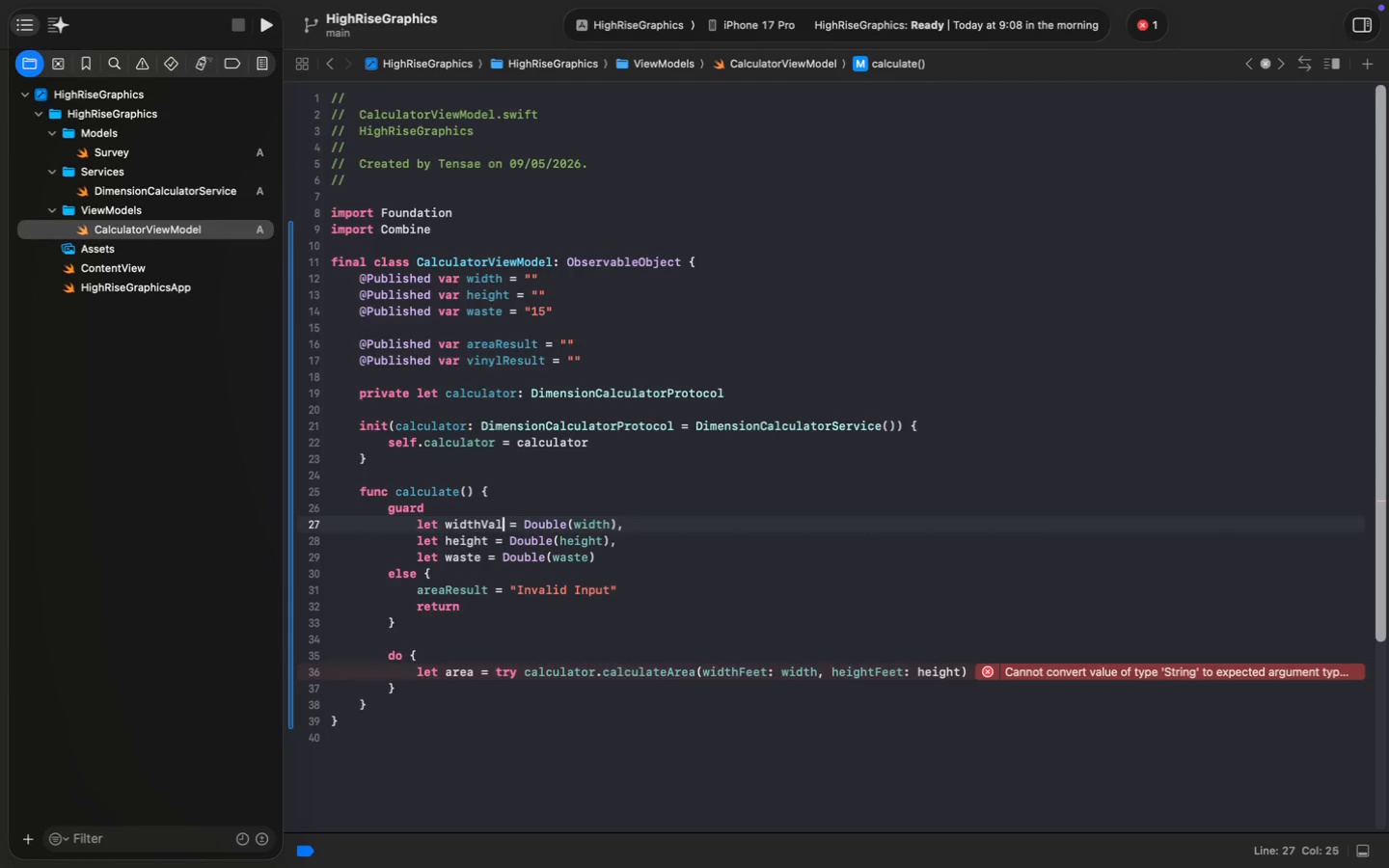 
key(Backspace)
 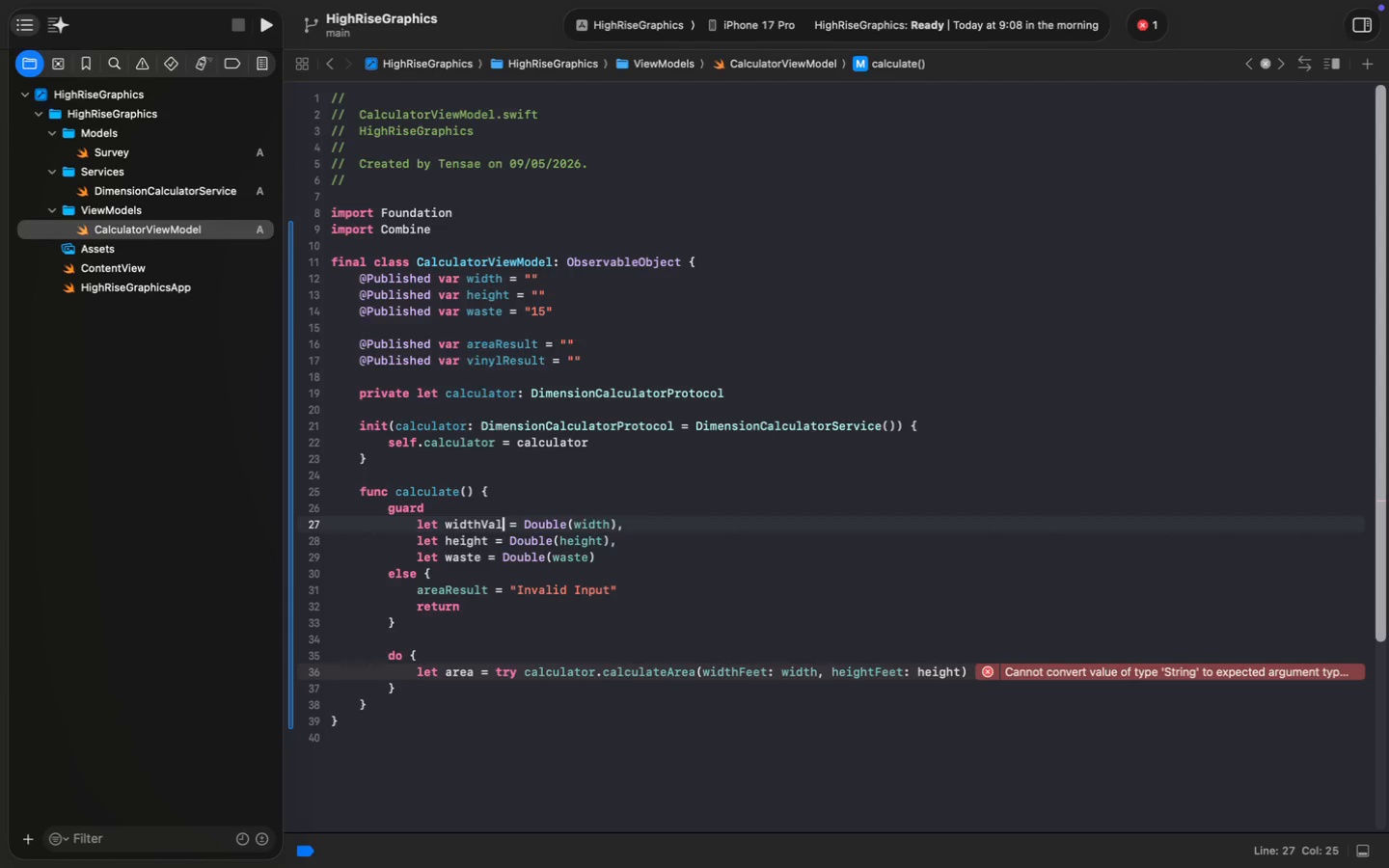 
key(Backspace)
 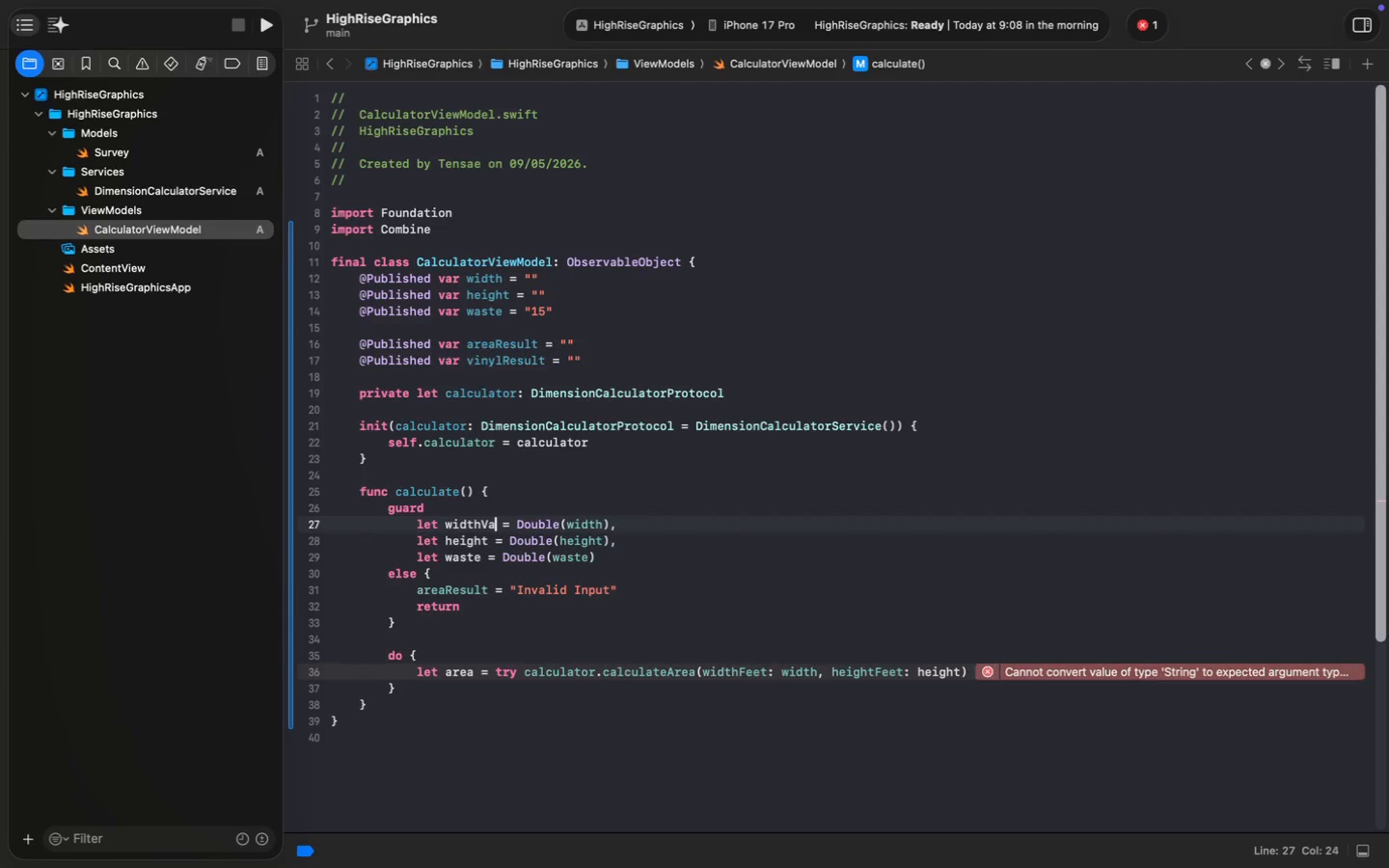 
key(Backspace)
 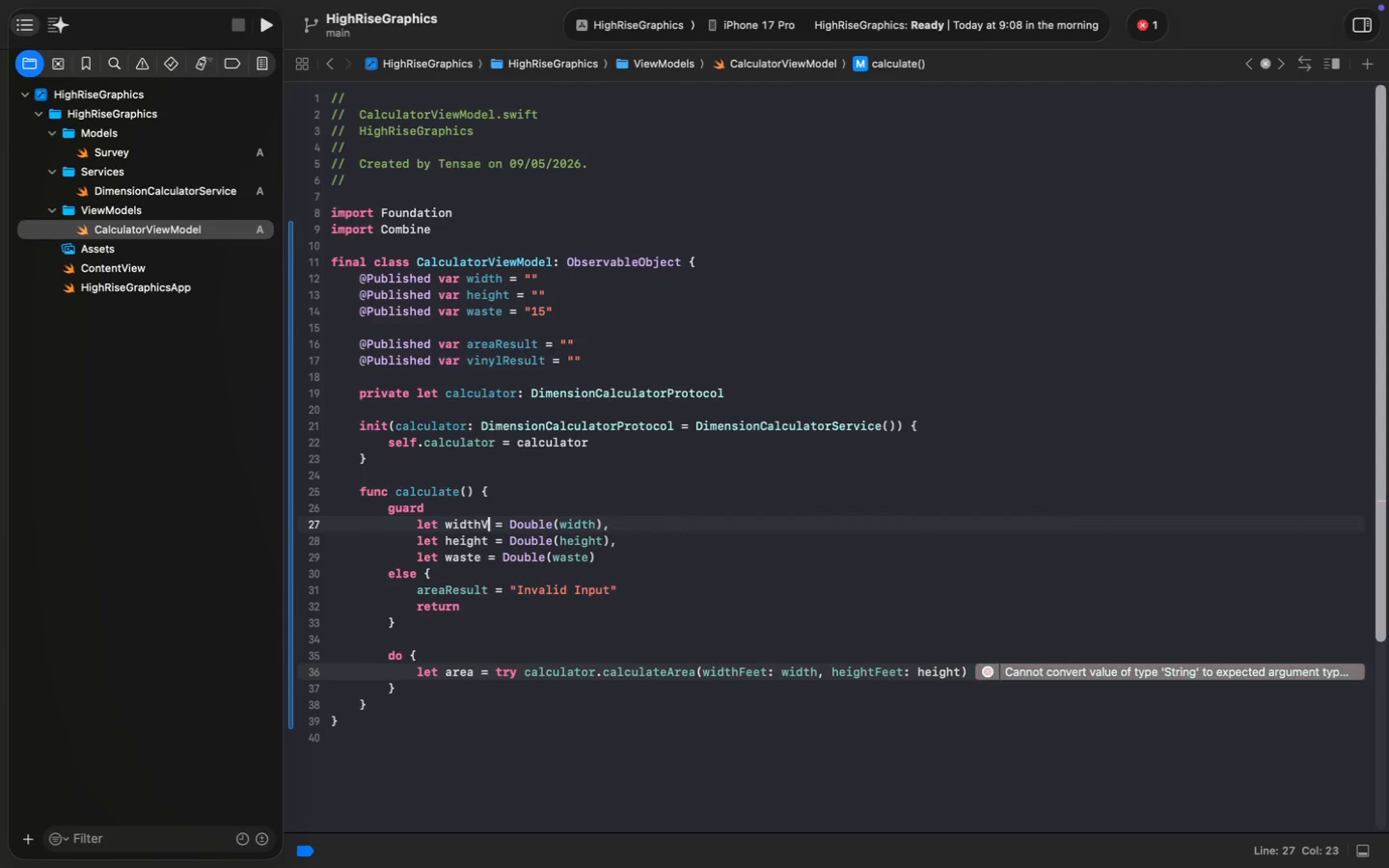 
key(Backspace)
 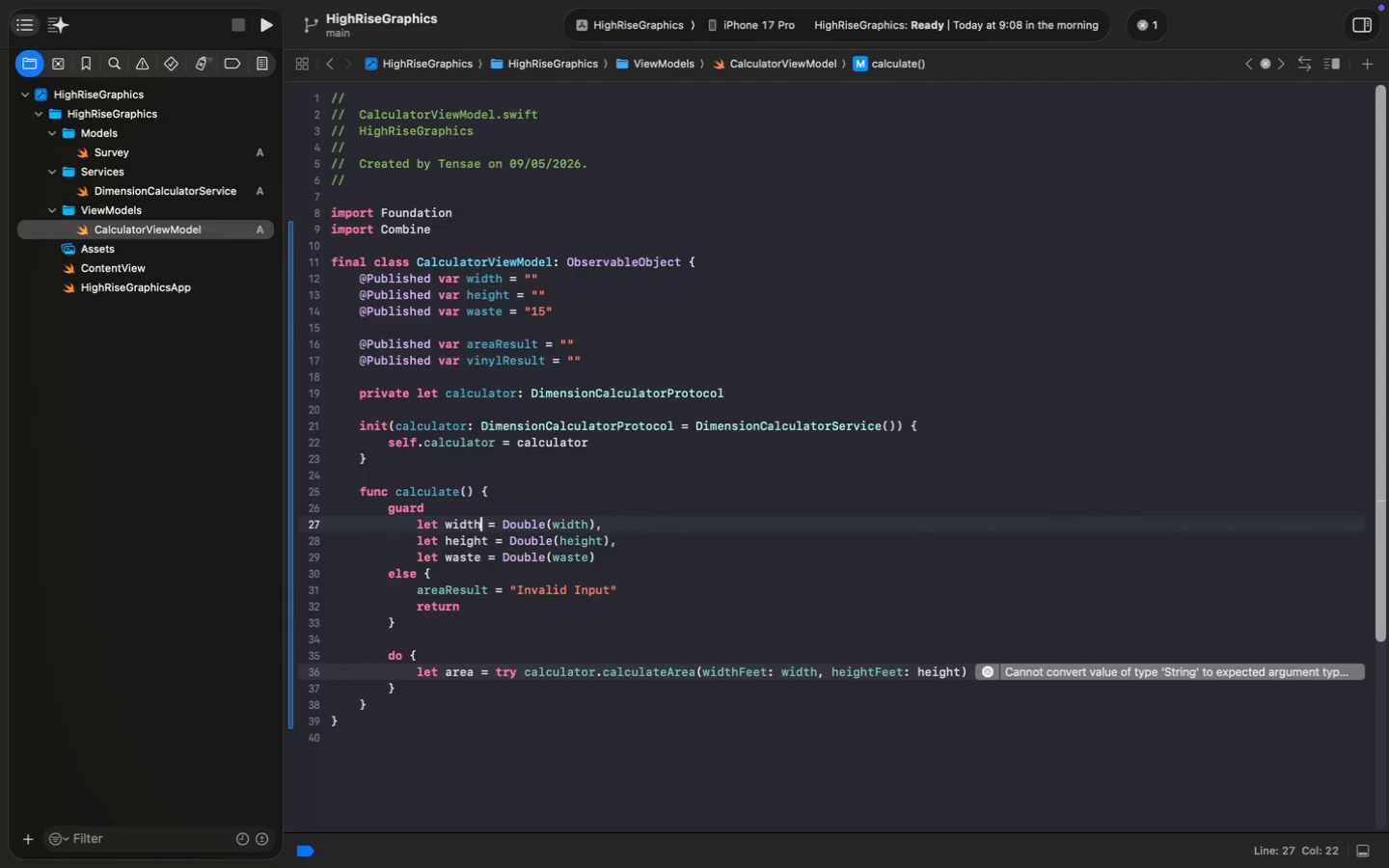 
key(Meta+S)
 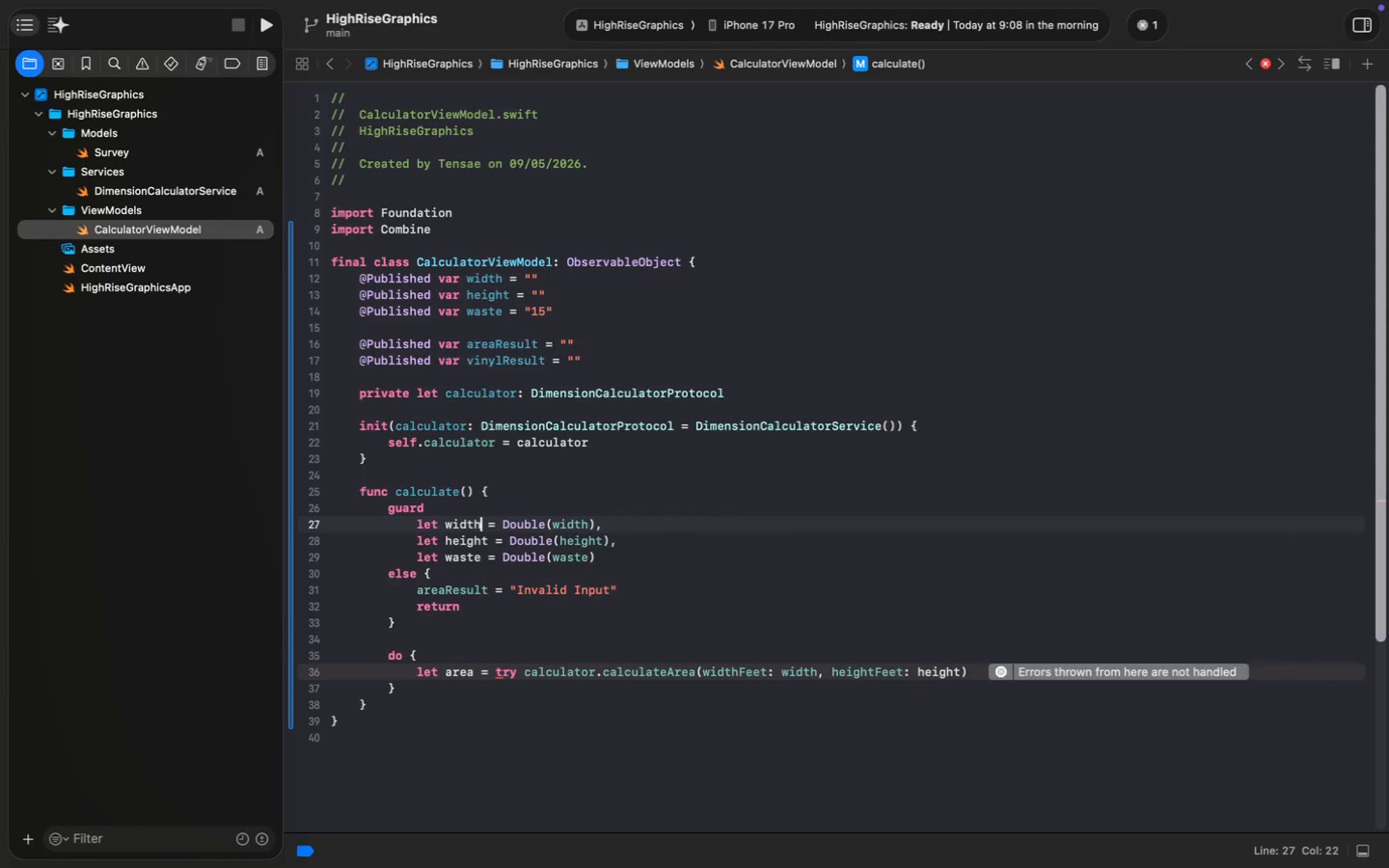 
key(Meta+S)
 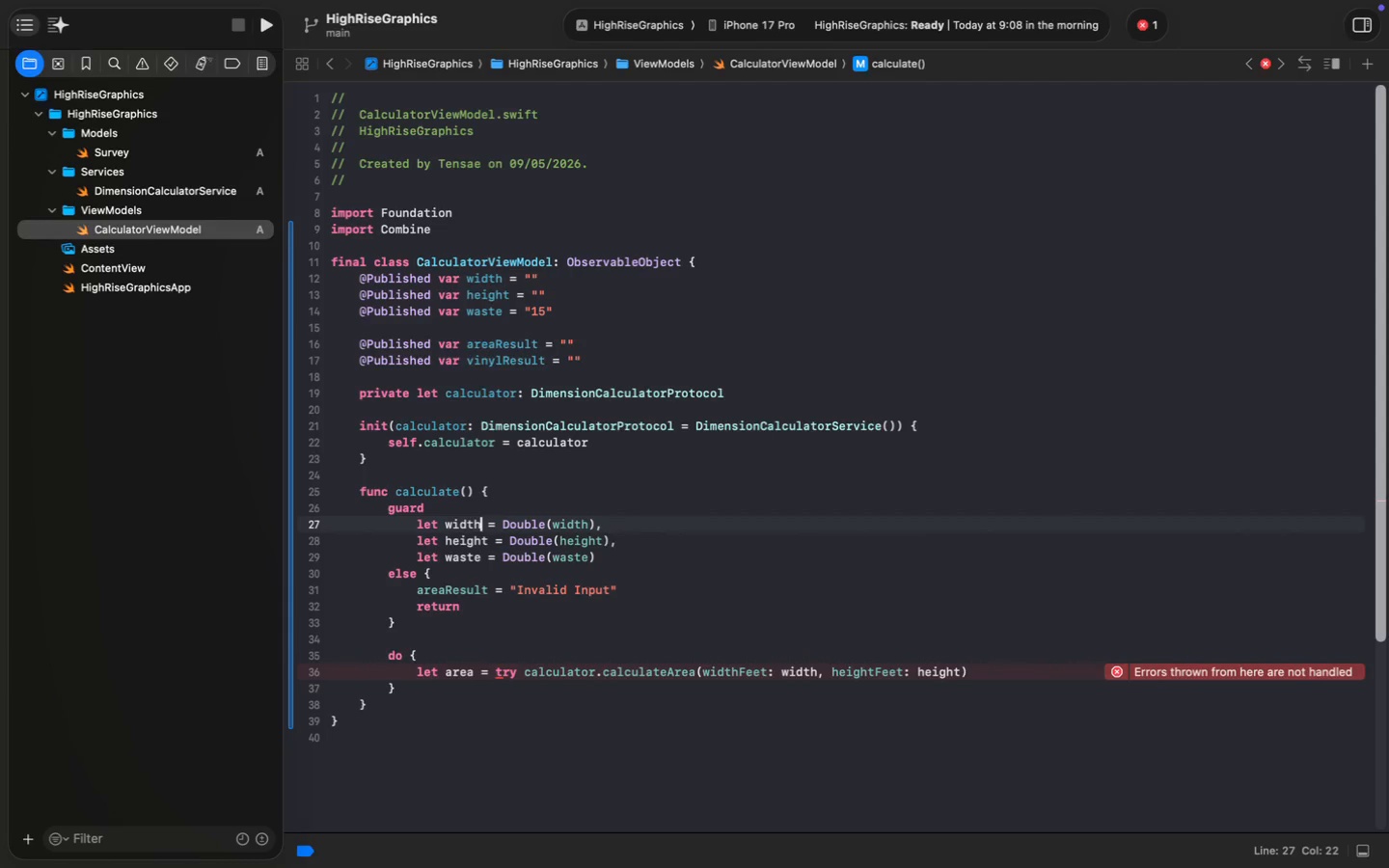 
key(Meta+S)
 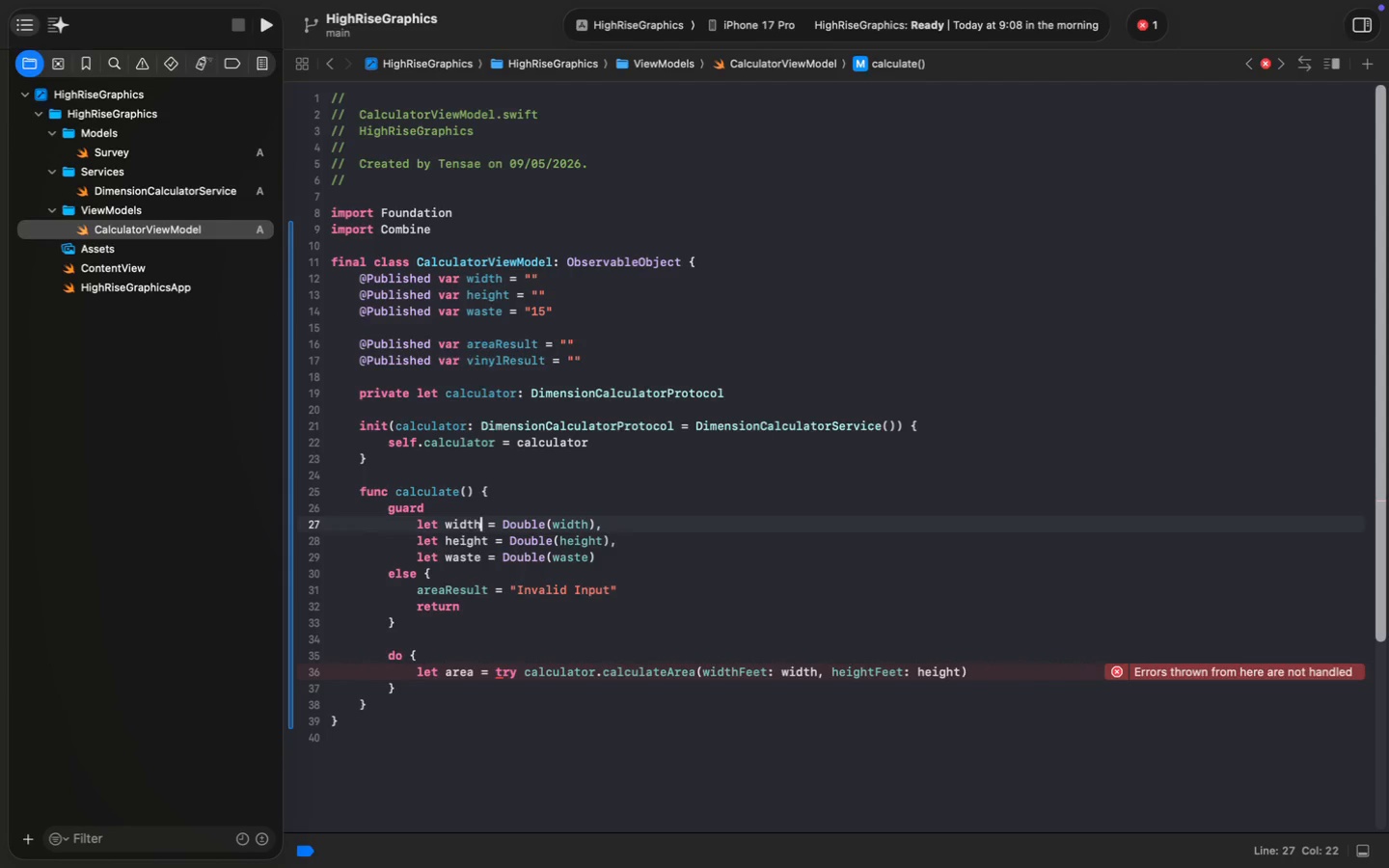 
wait(11.67)
 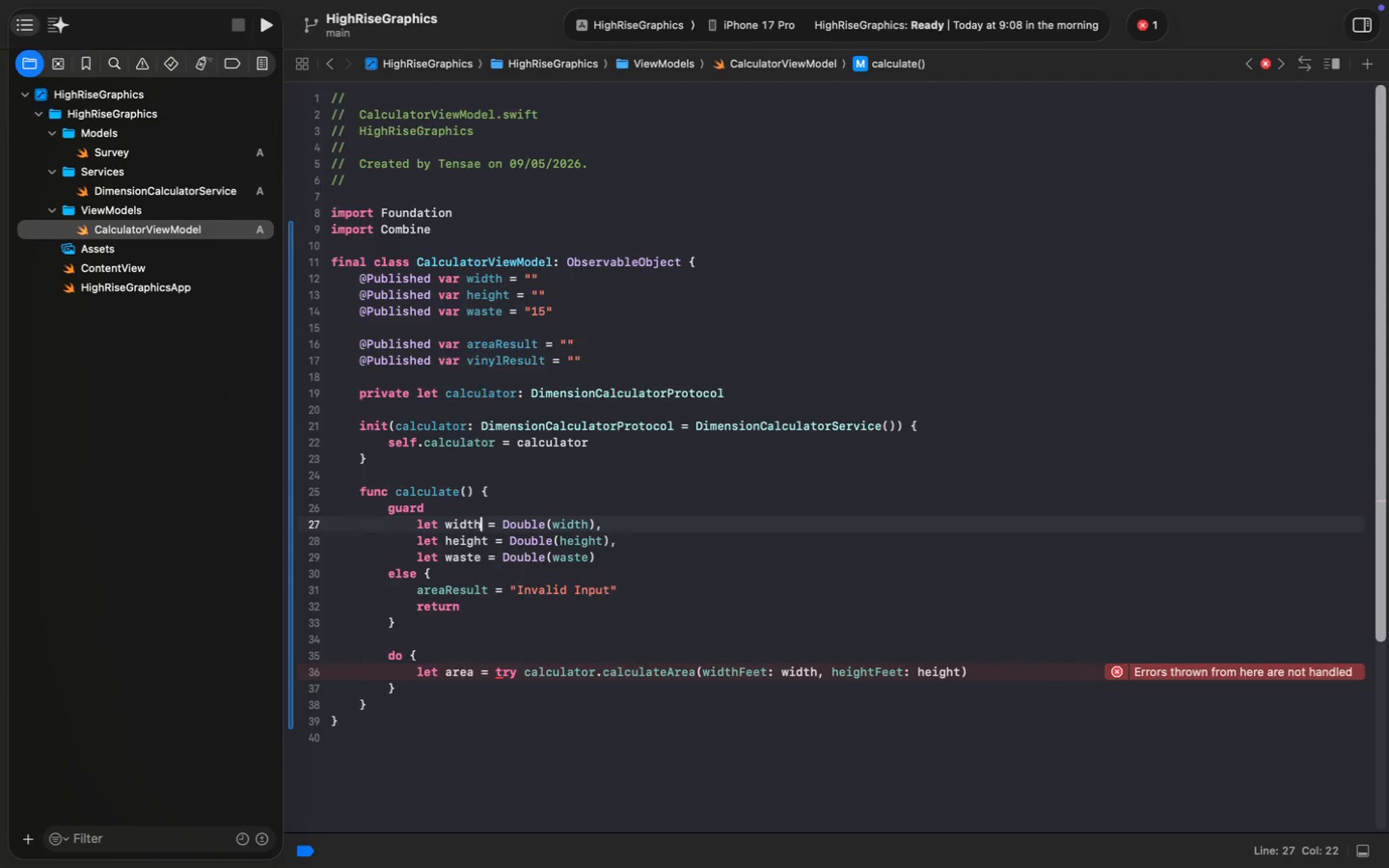 
key(ArrowDown)
 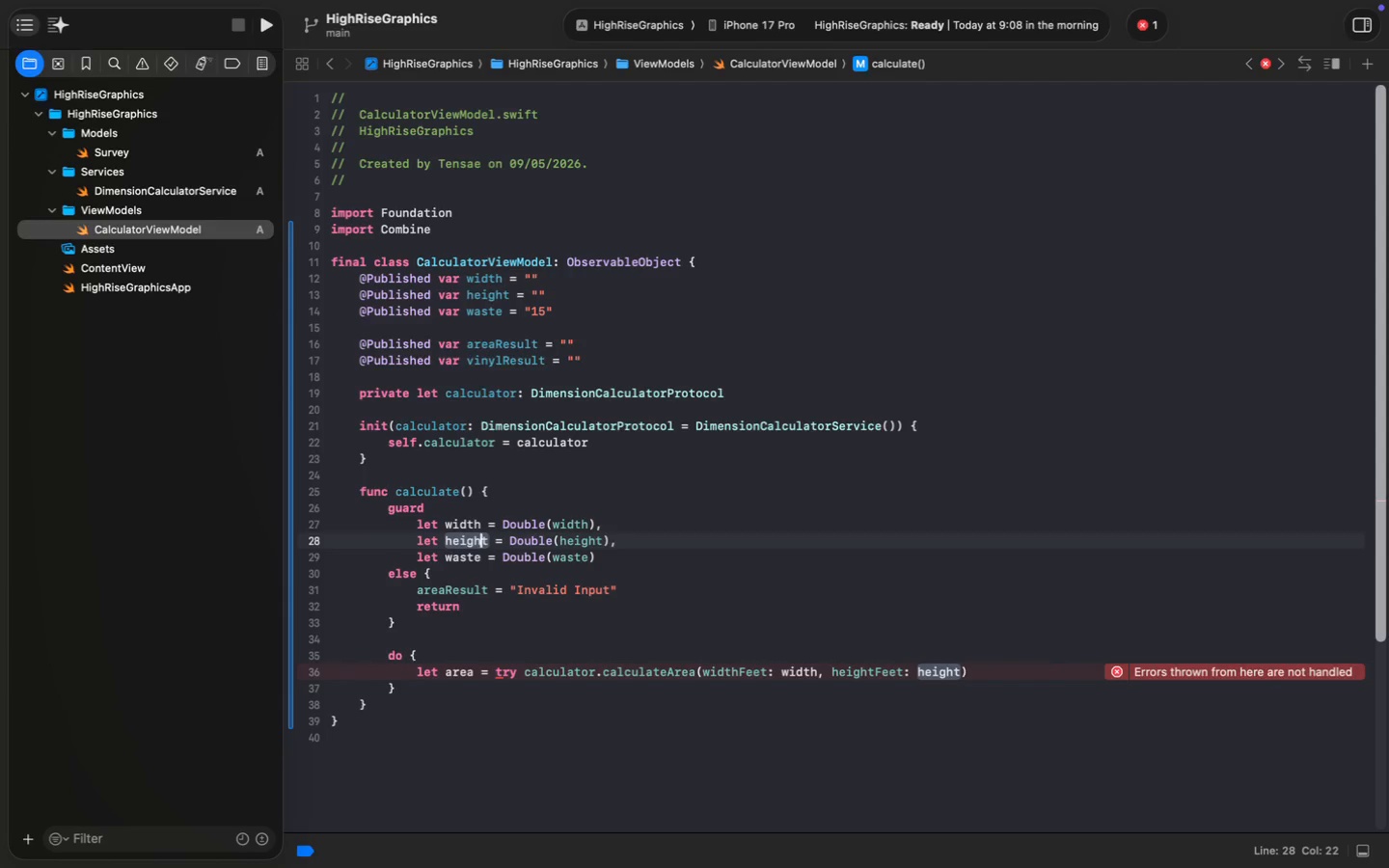 
key(ArrowDown)
 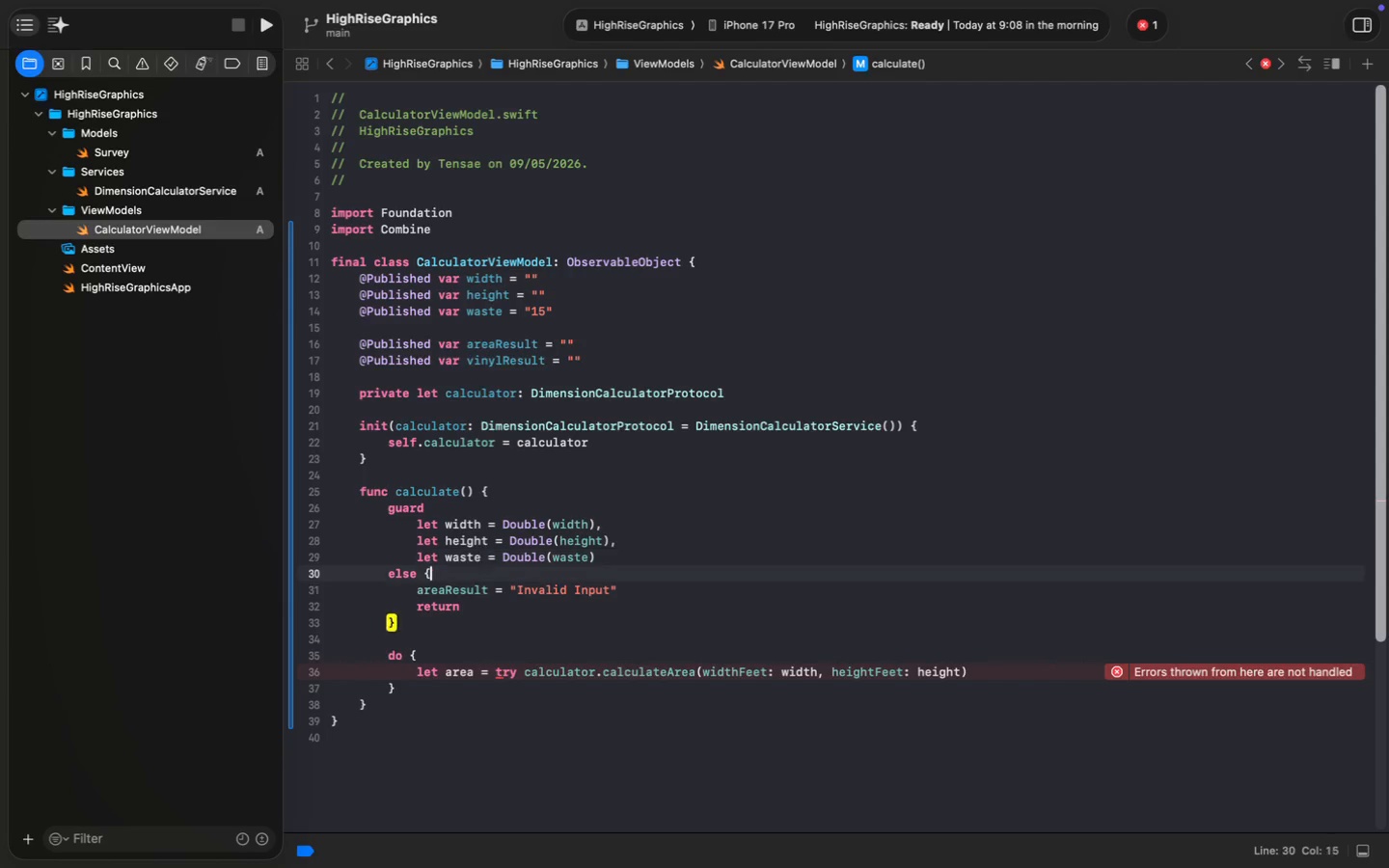 
key(ArrowDown)
 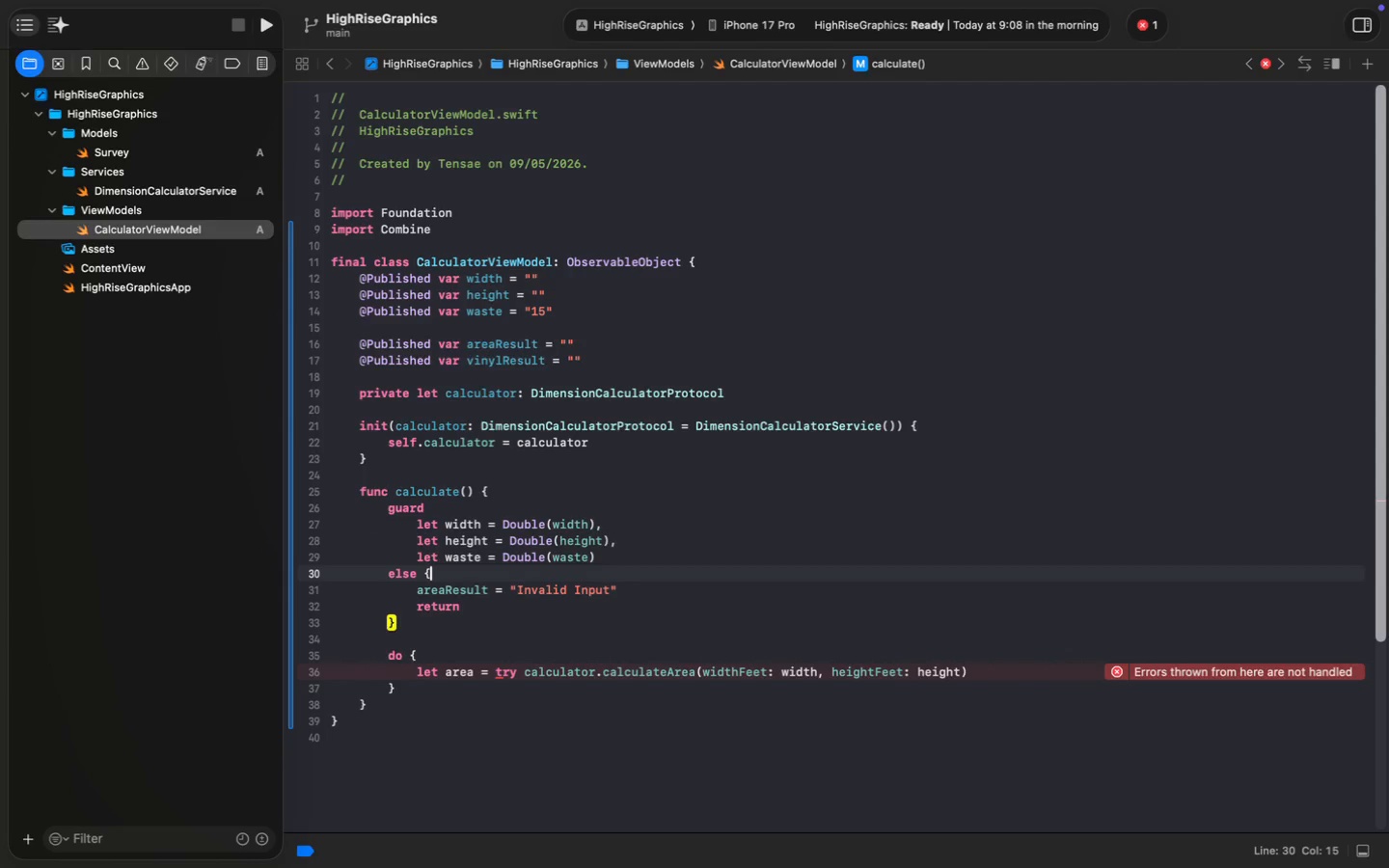 
left_click([984, 677])
 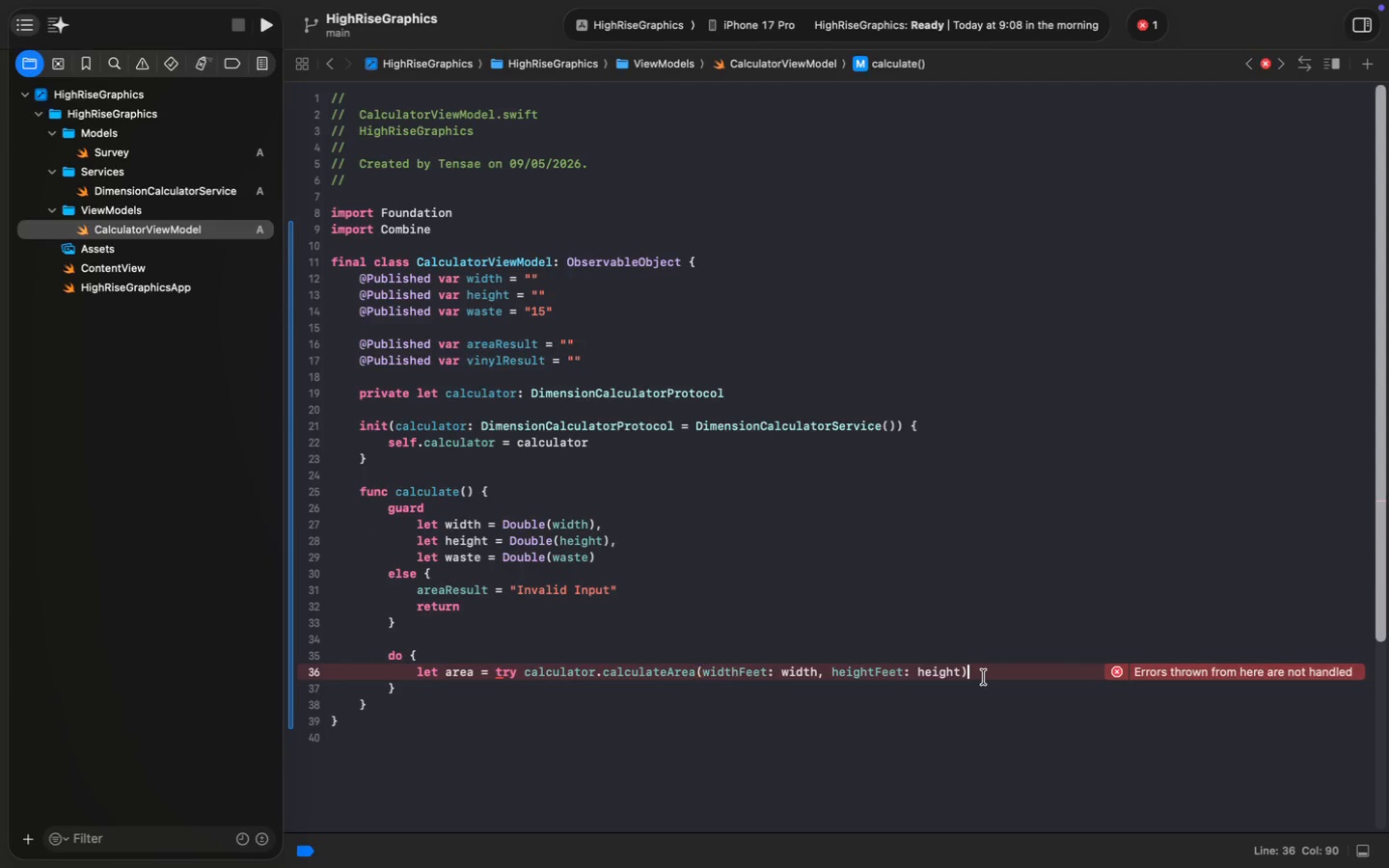 
key(Enter)
 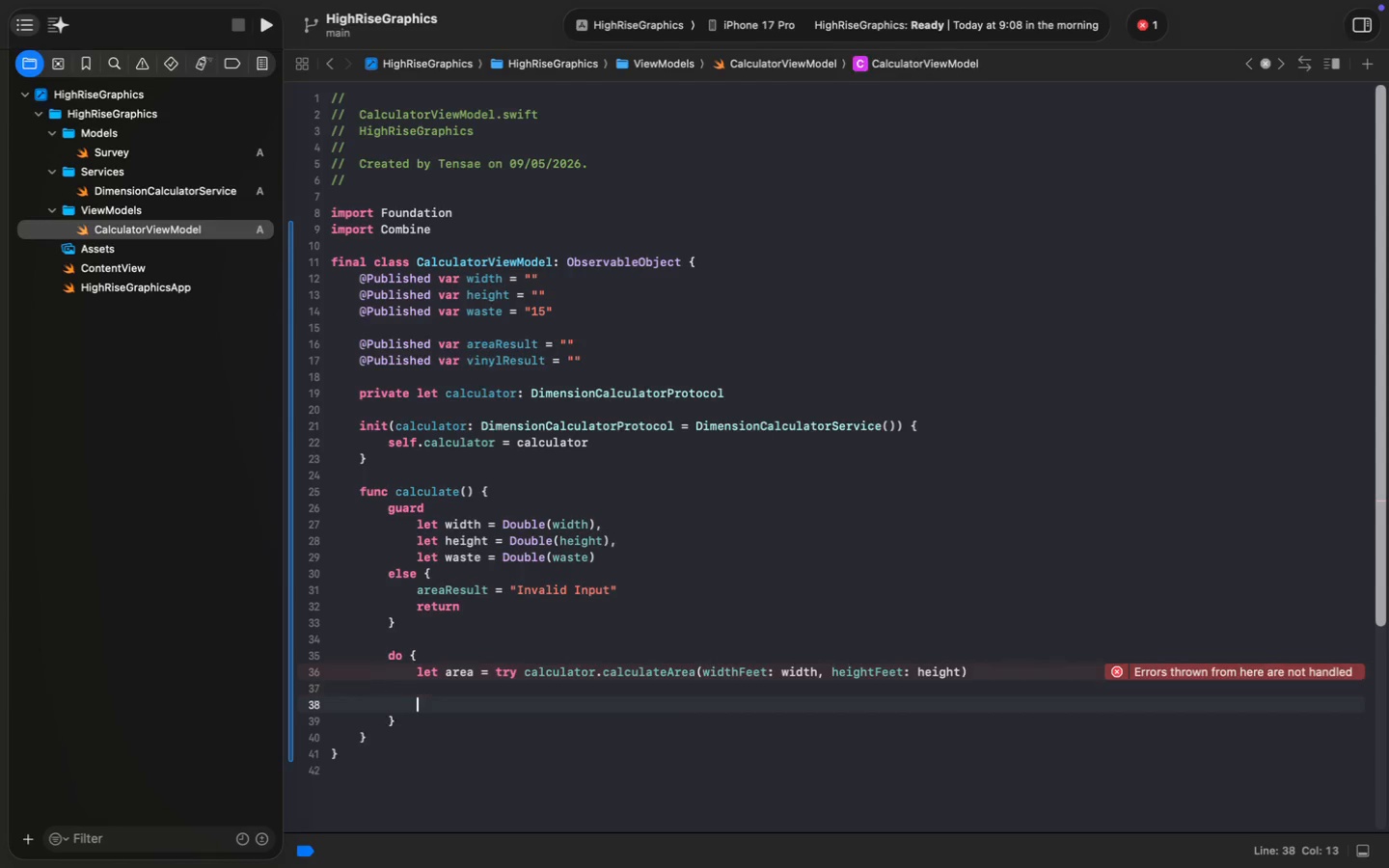 
key(Enter)
 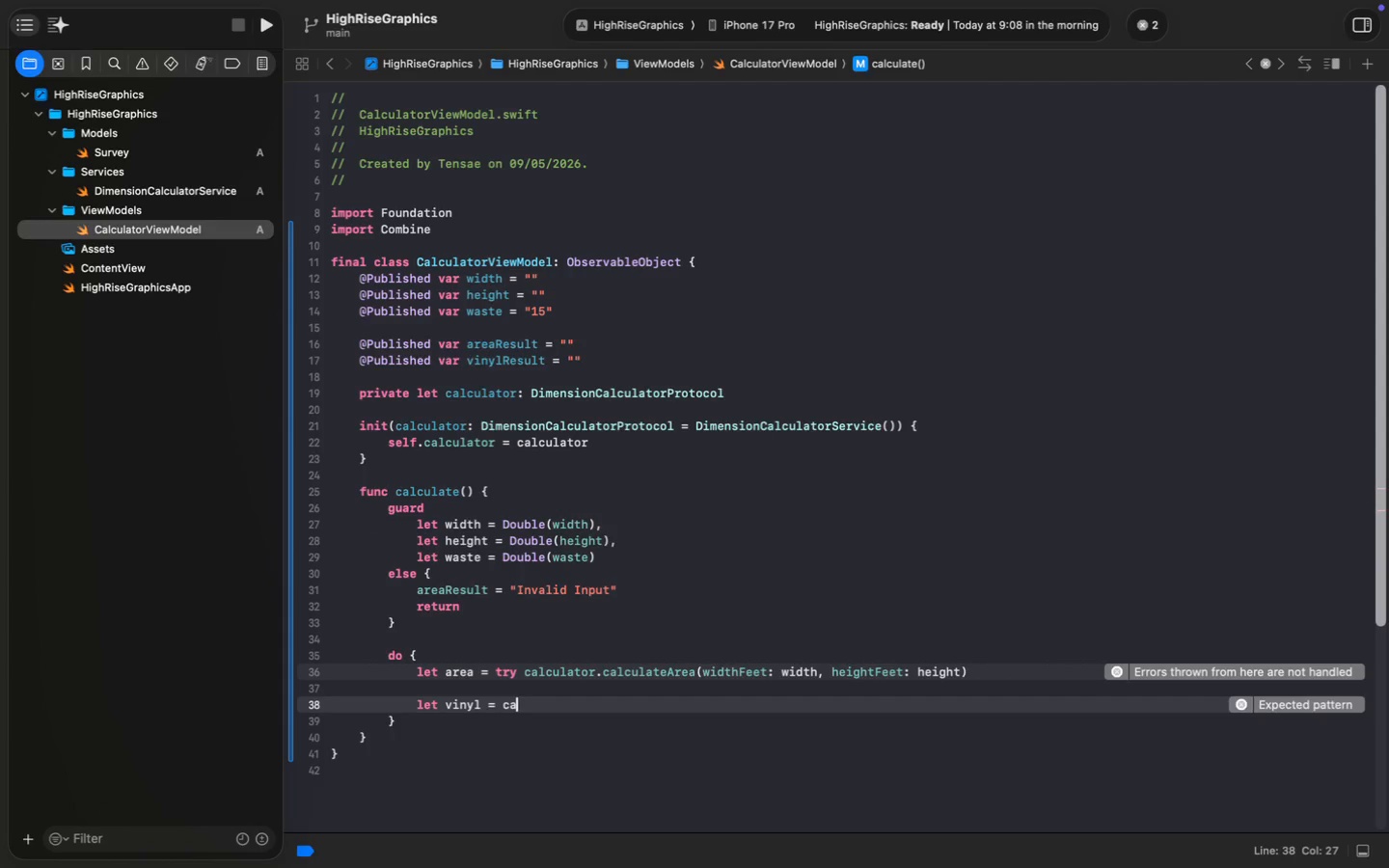 
type(let vinyl = calcu)
 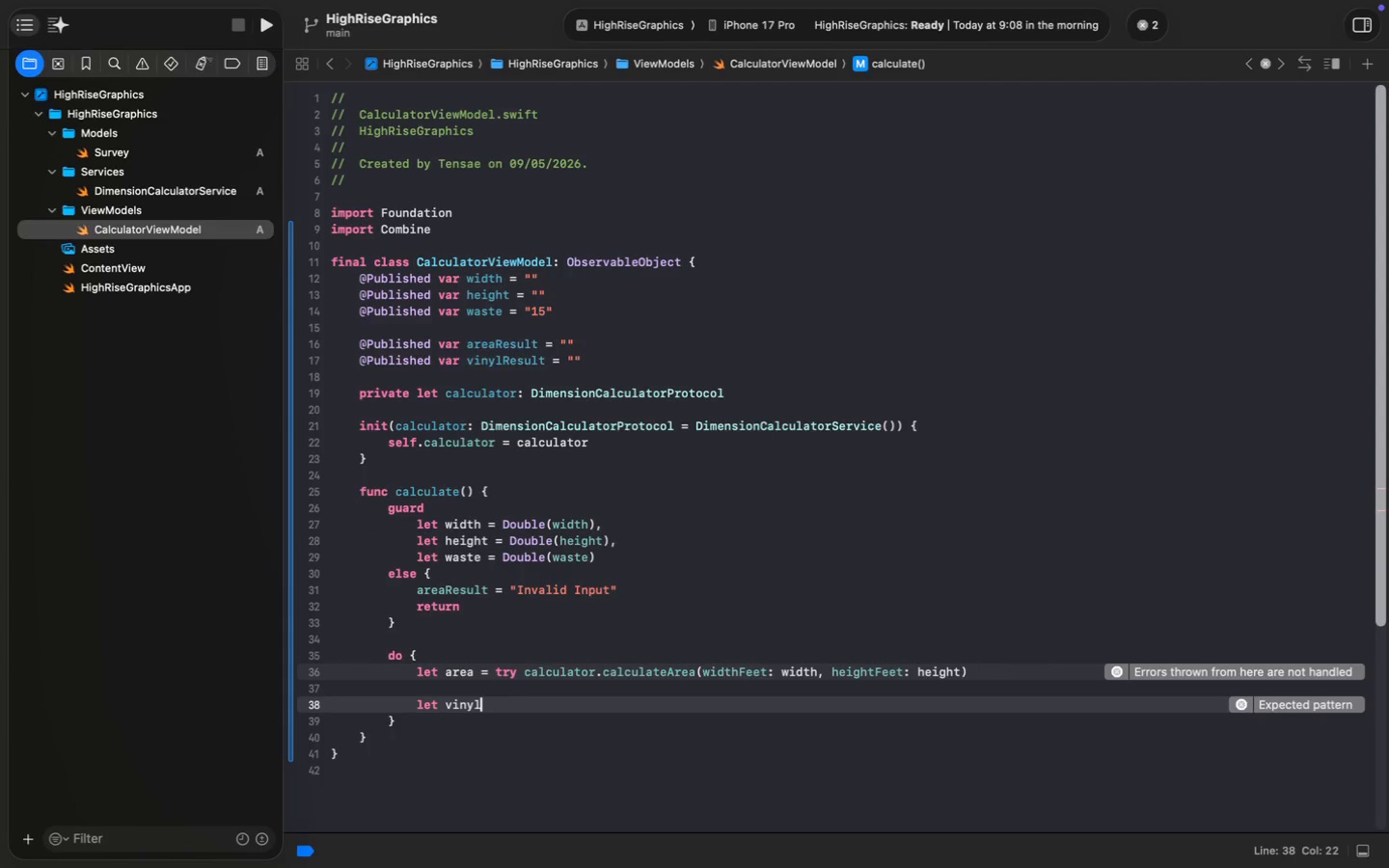 
key(Enter)
 